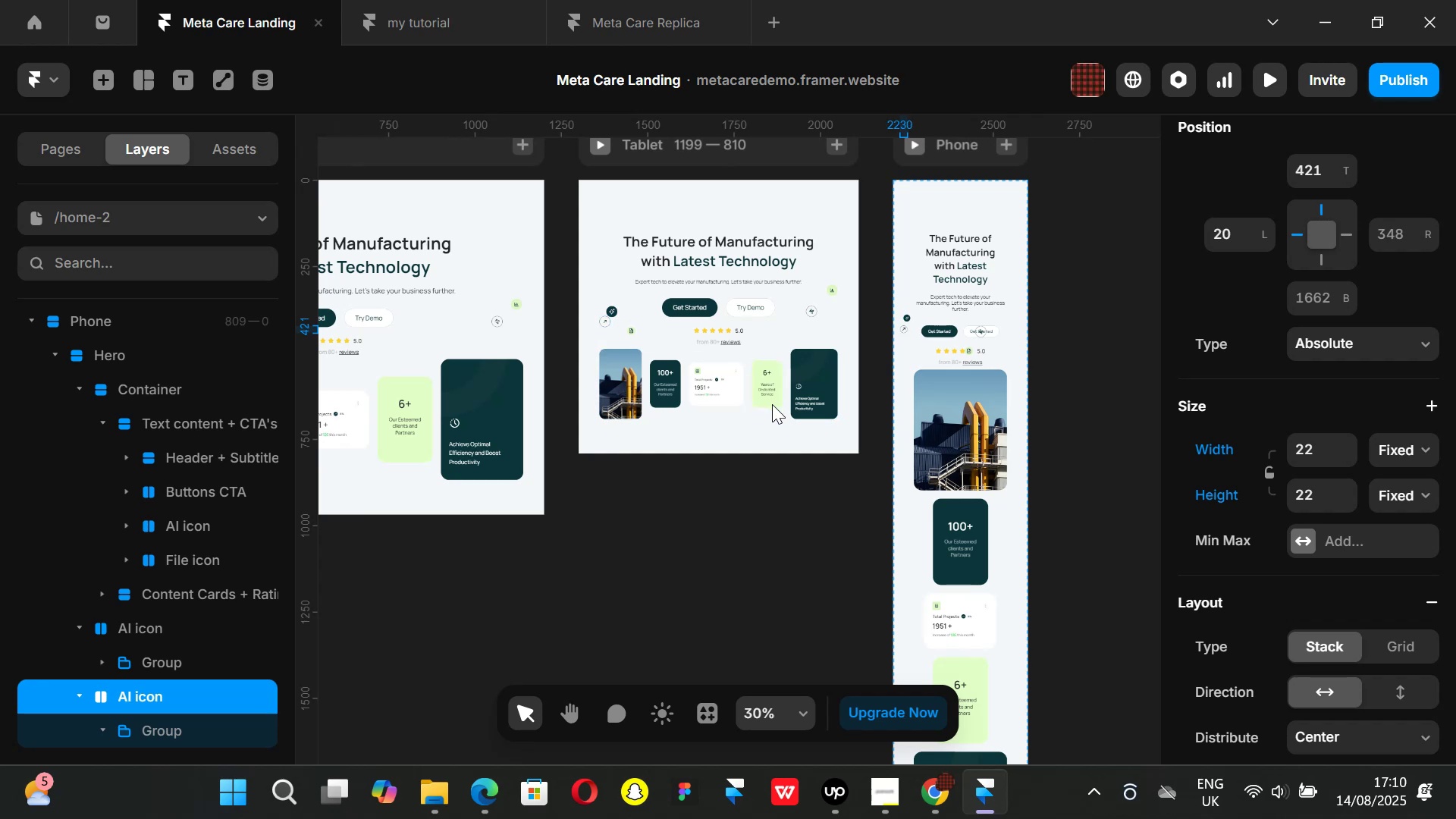 
key(Control+ControlLeft)
 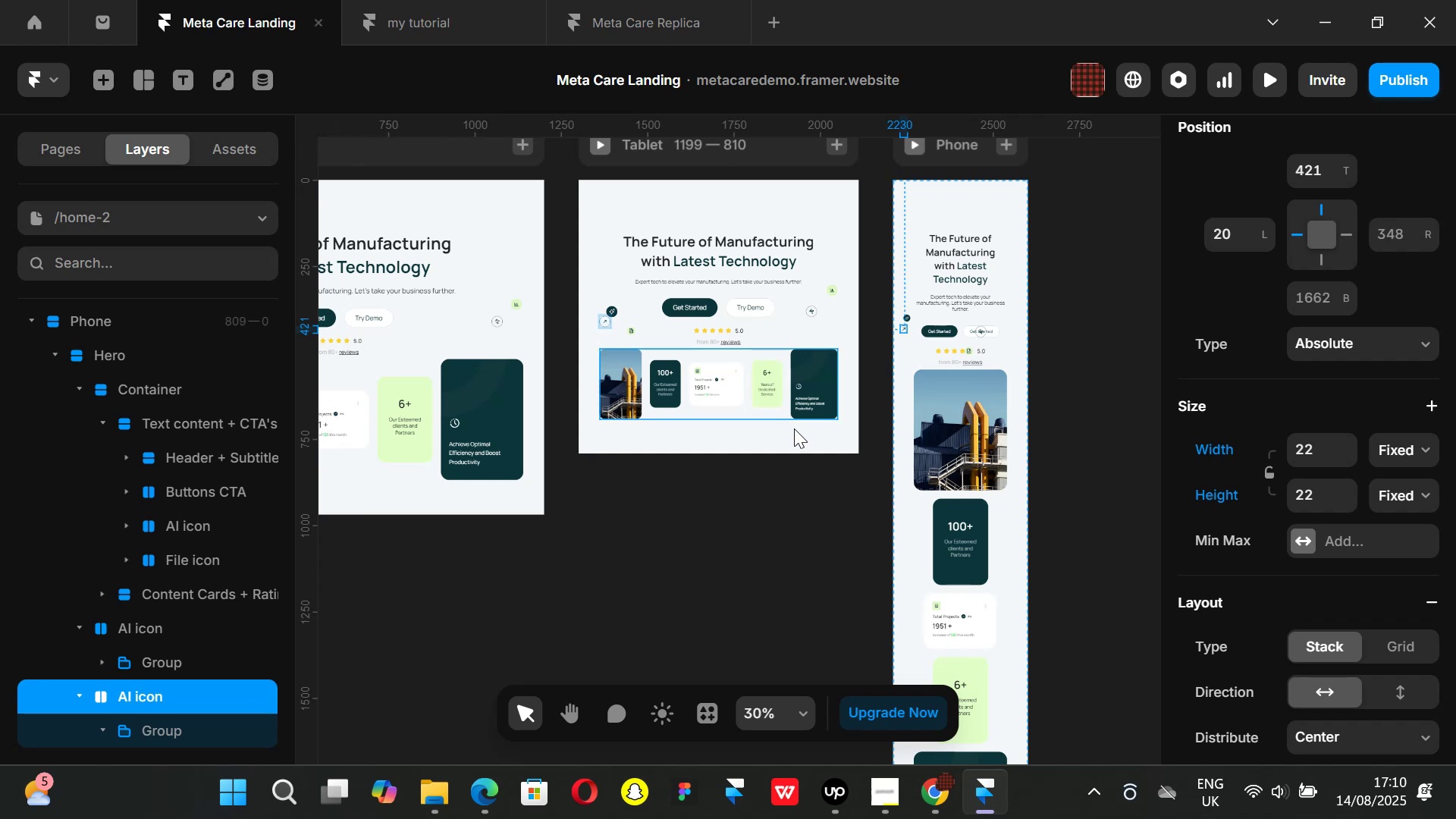 
key(Control+Z)
 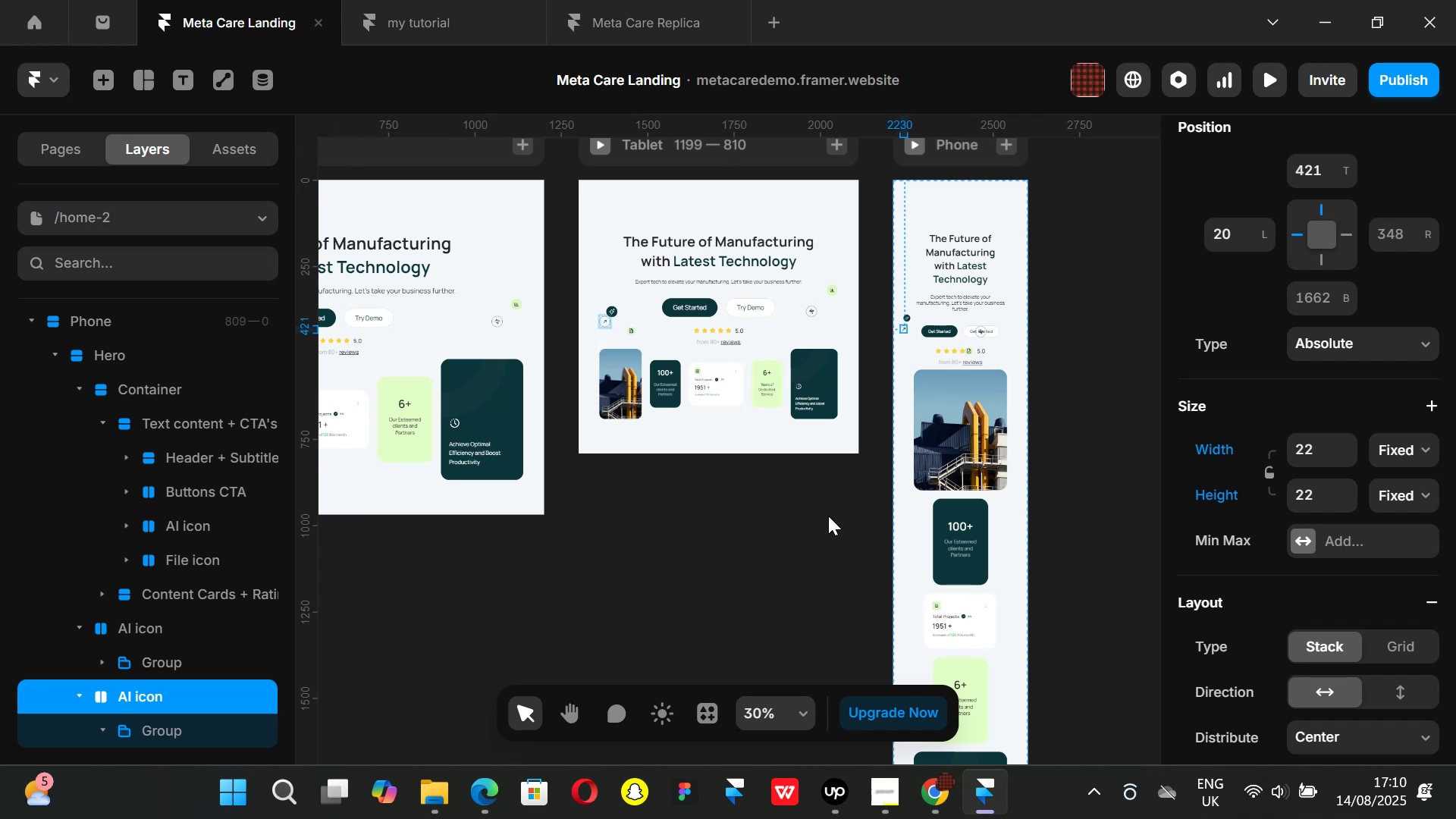 
key(Control+ControlLeft)
 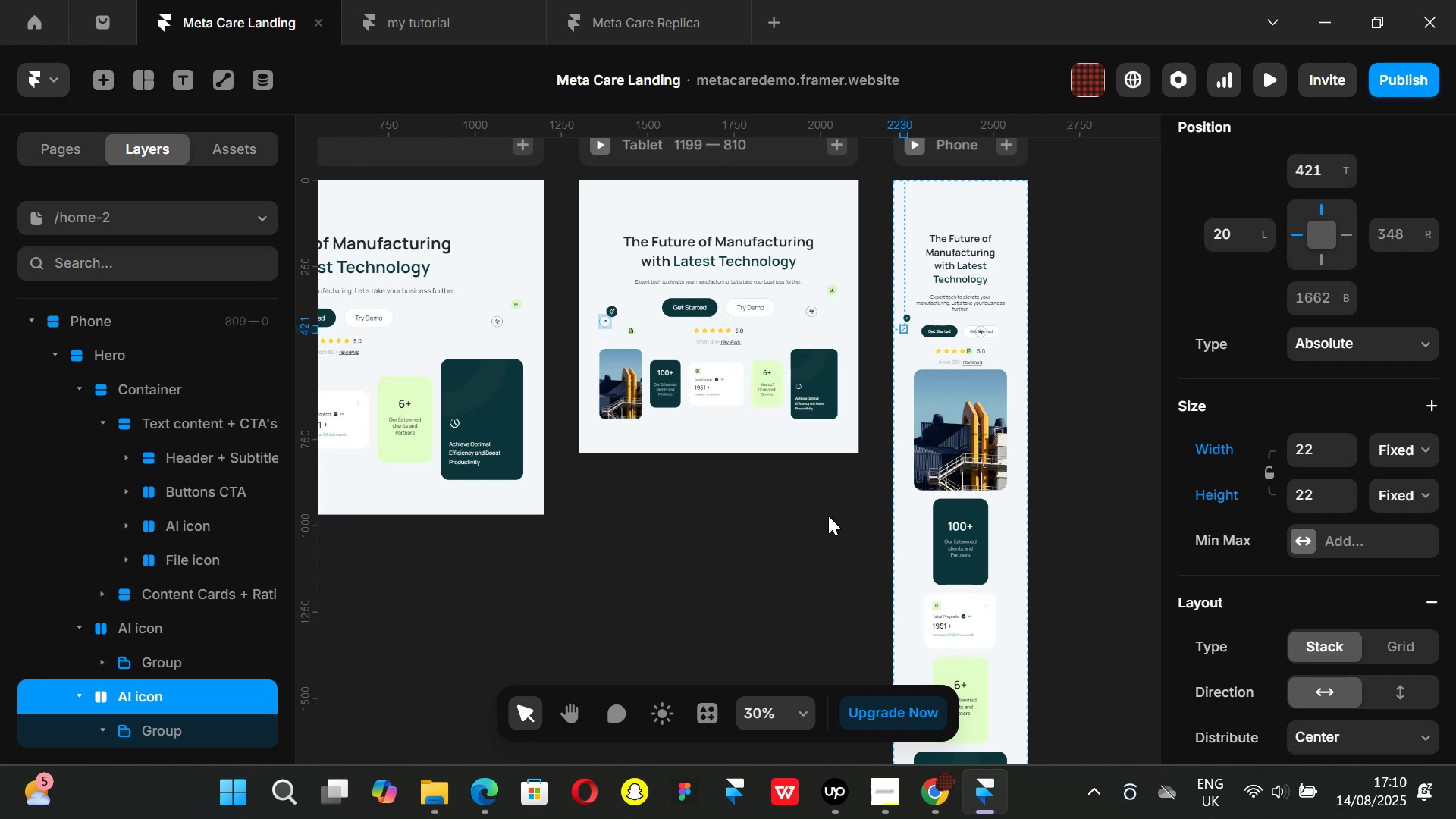 
key(Control+Z)
 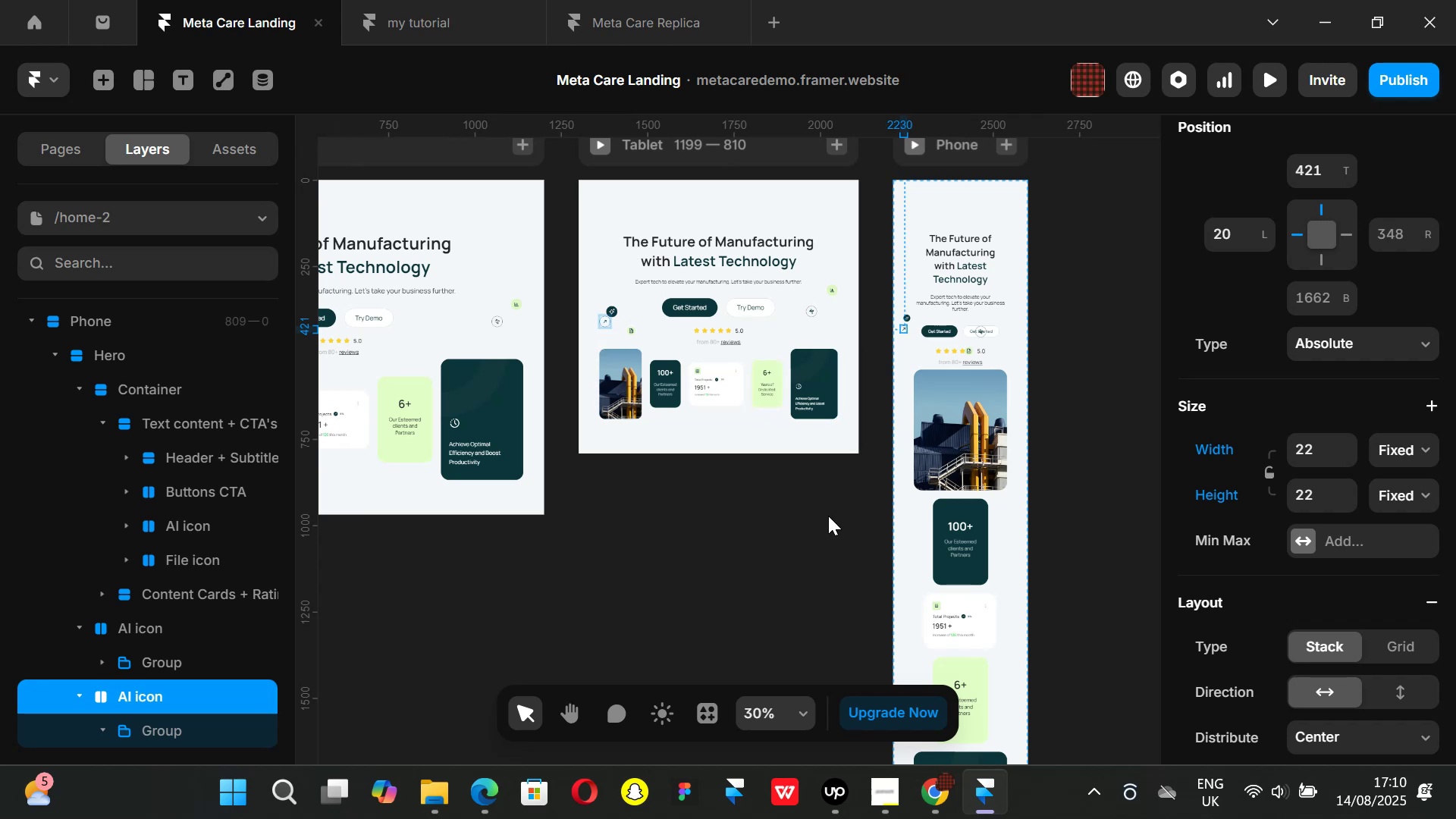 
key(Control+ControlLeft)
 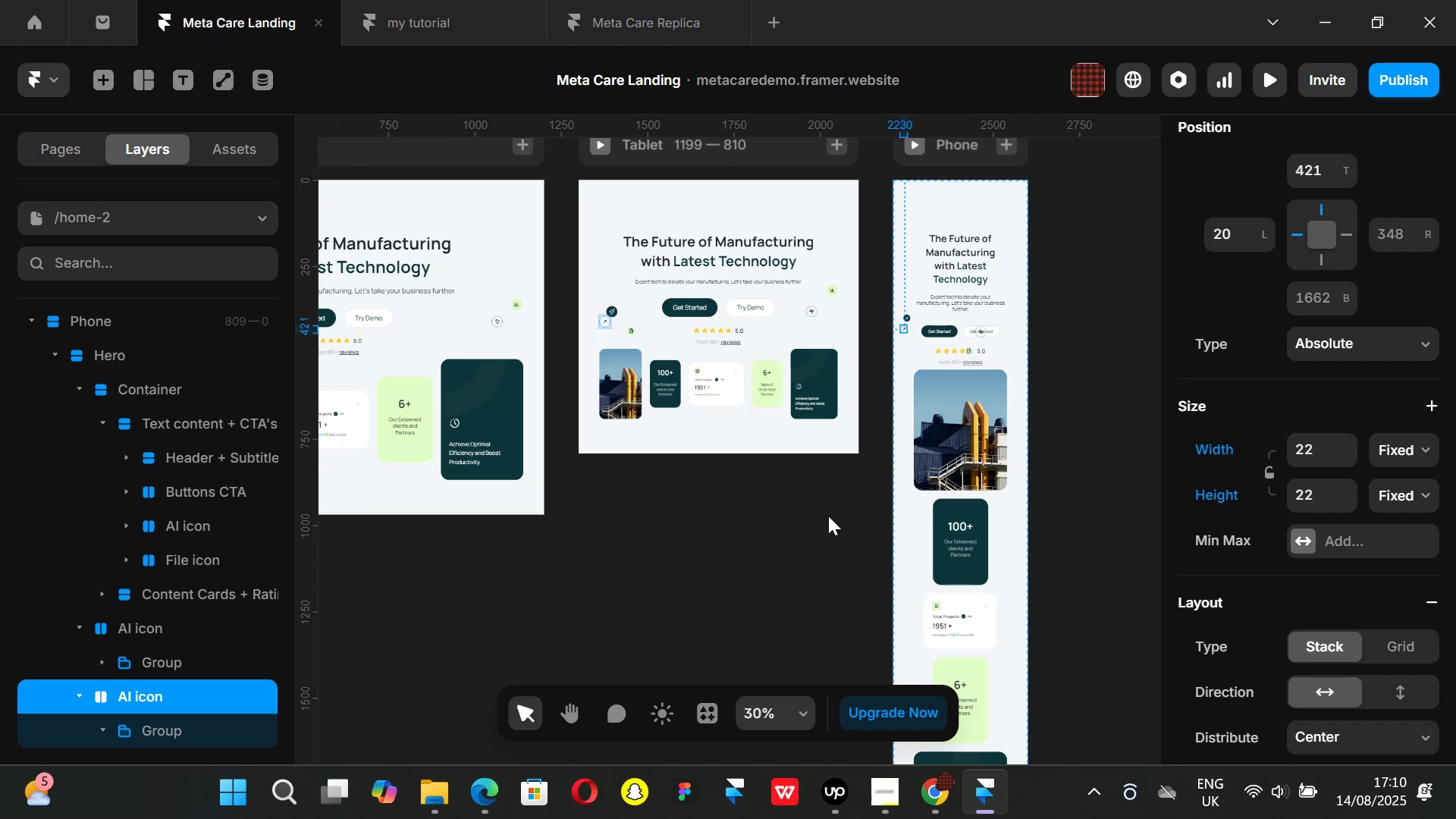 
key(Control+Z)
 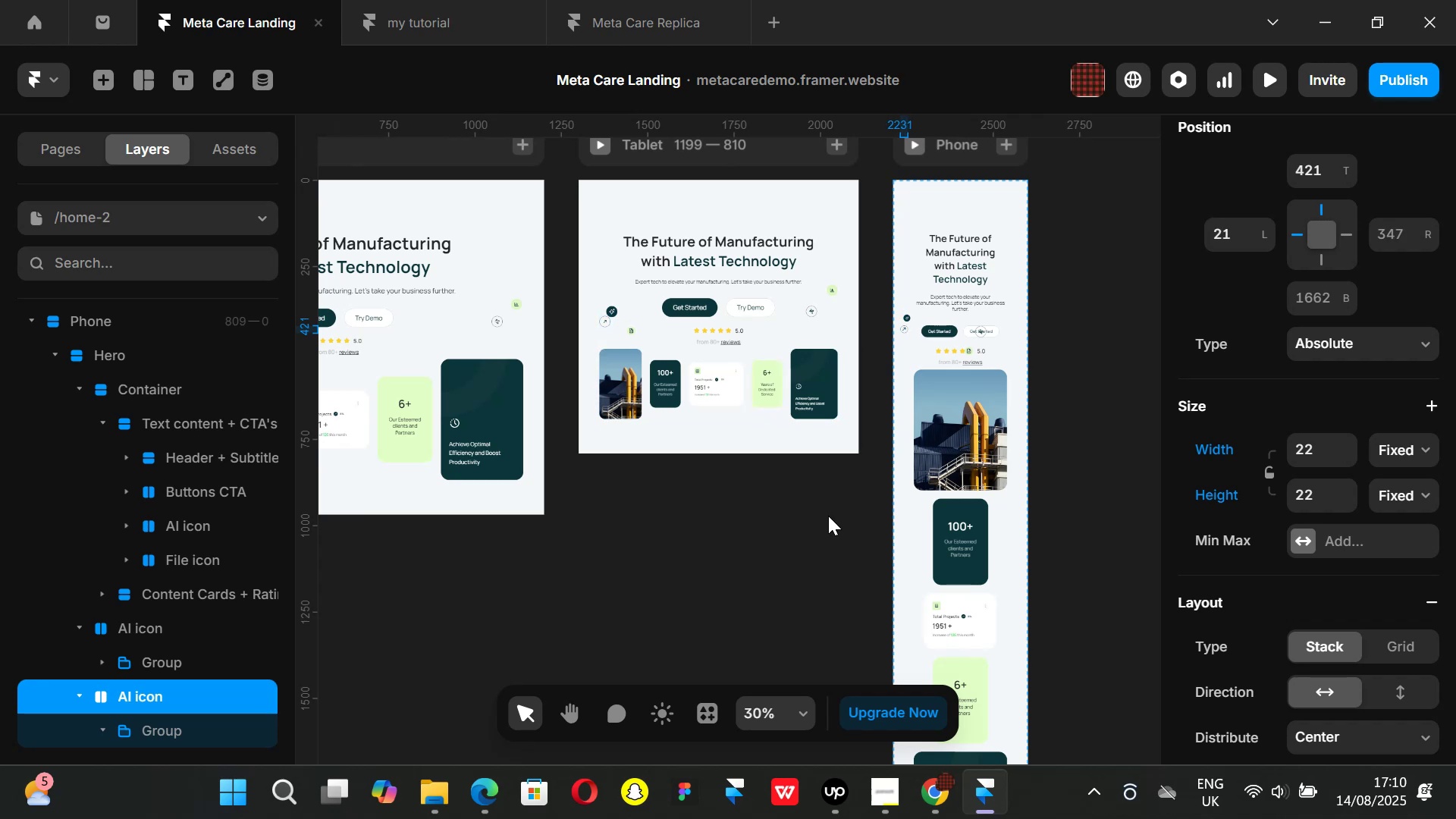 
left_click([828, 516])
 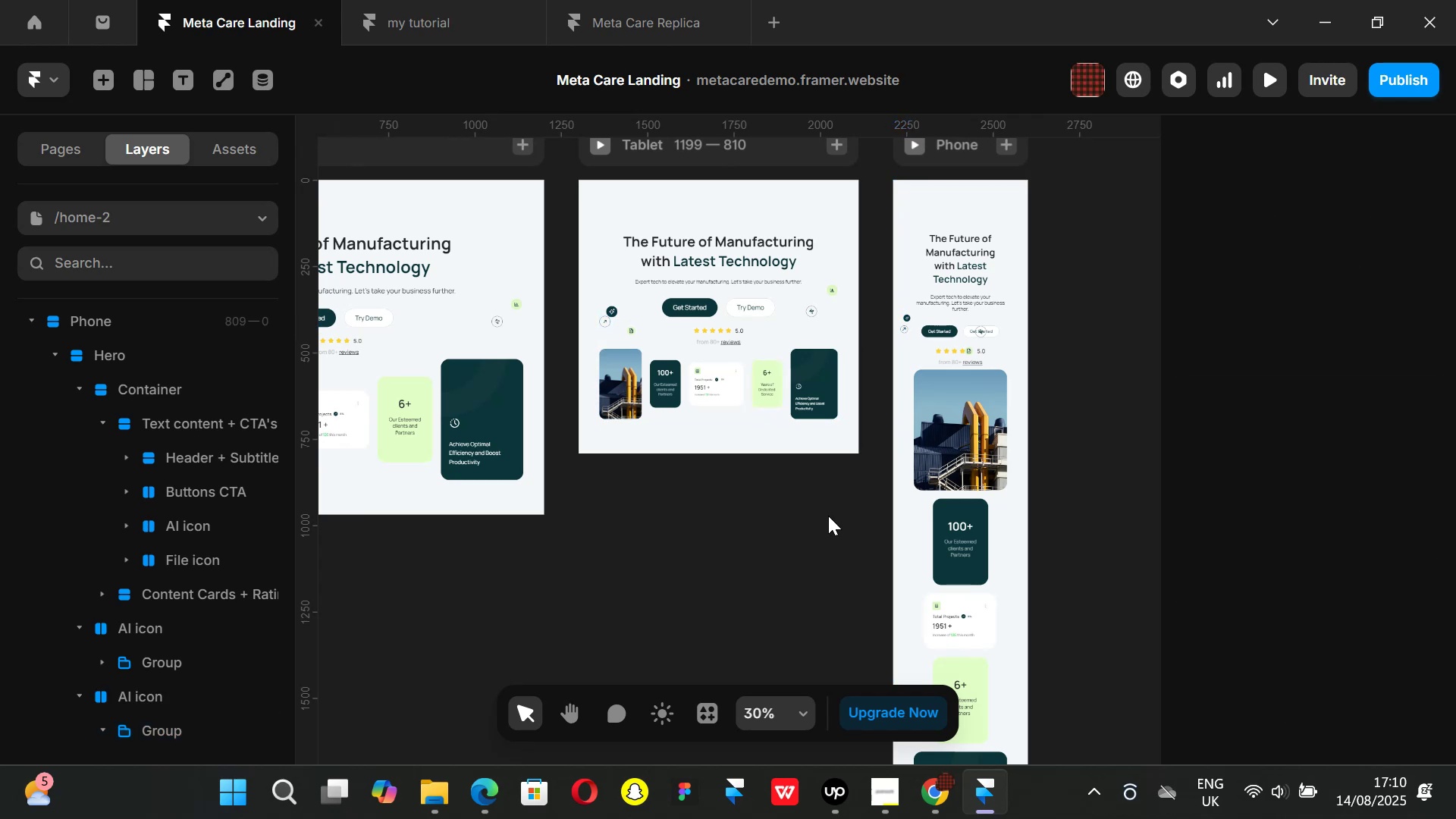 
key(Control+ControlLeft)
 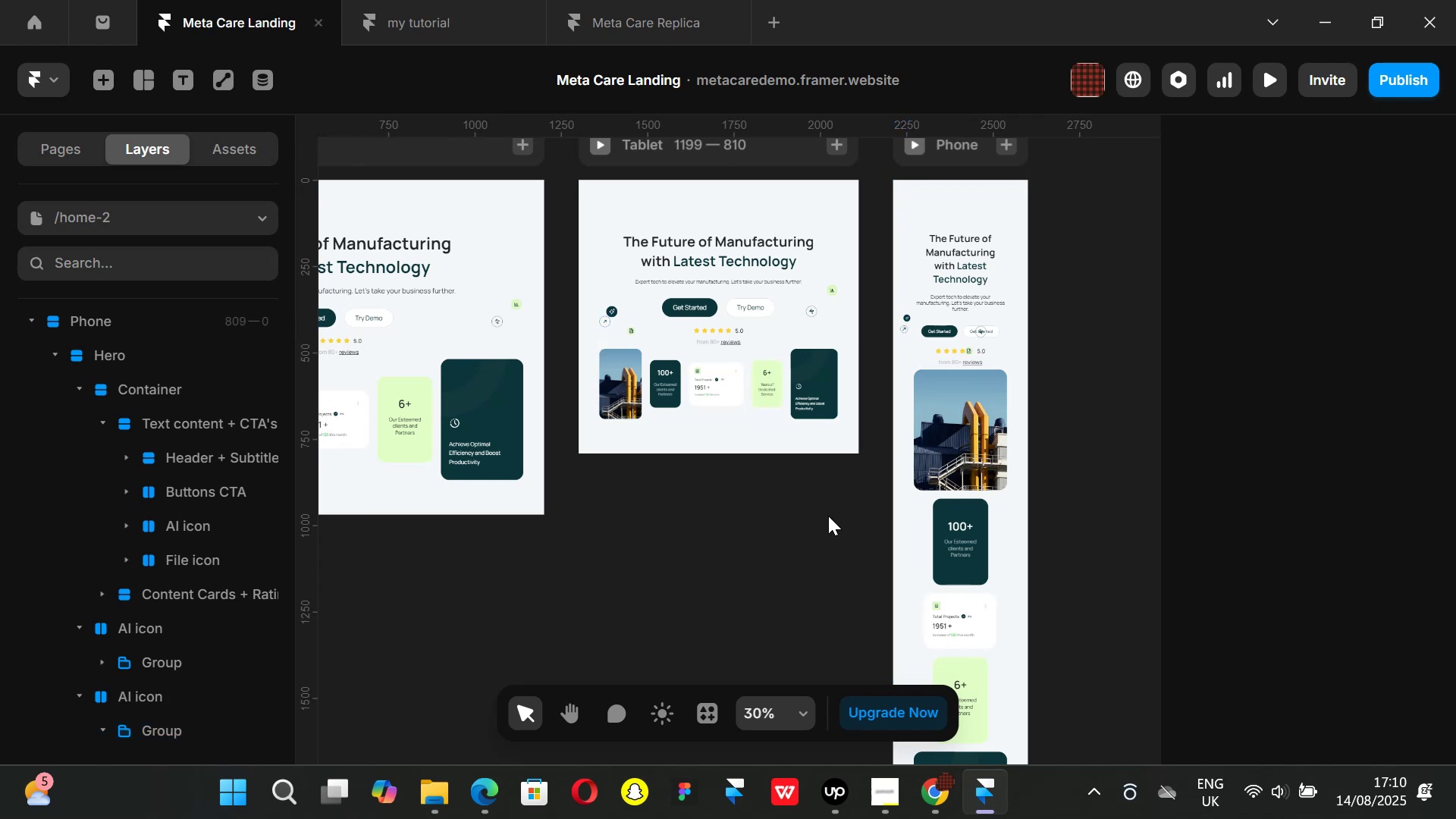 
key(Control+Z)
 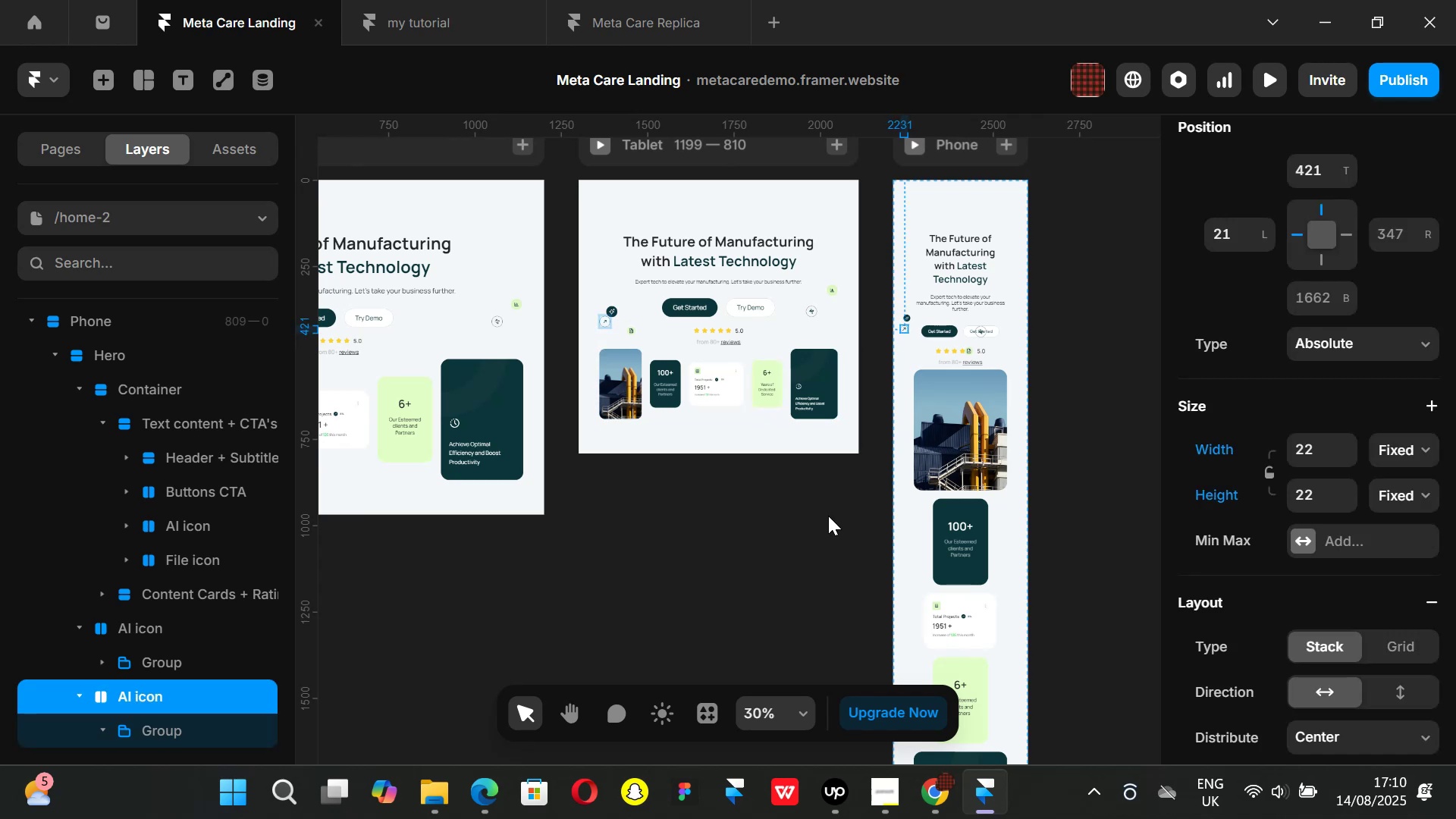 
key(Control+ControlLeft)
 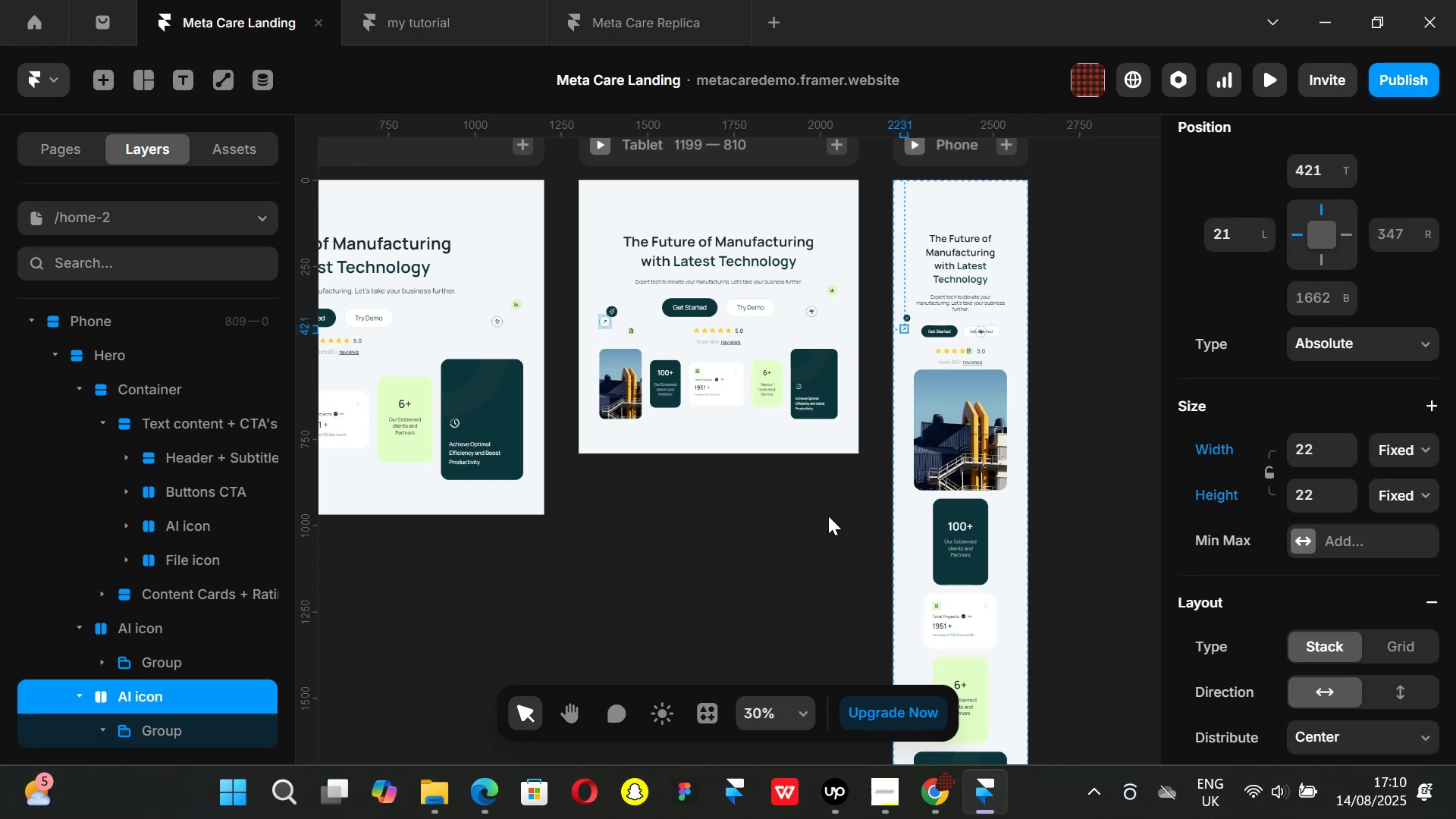 
key(Control+Z)
 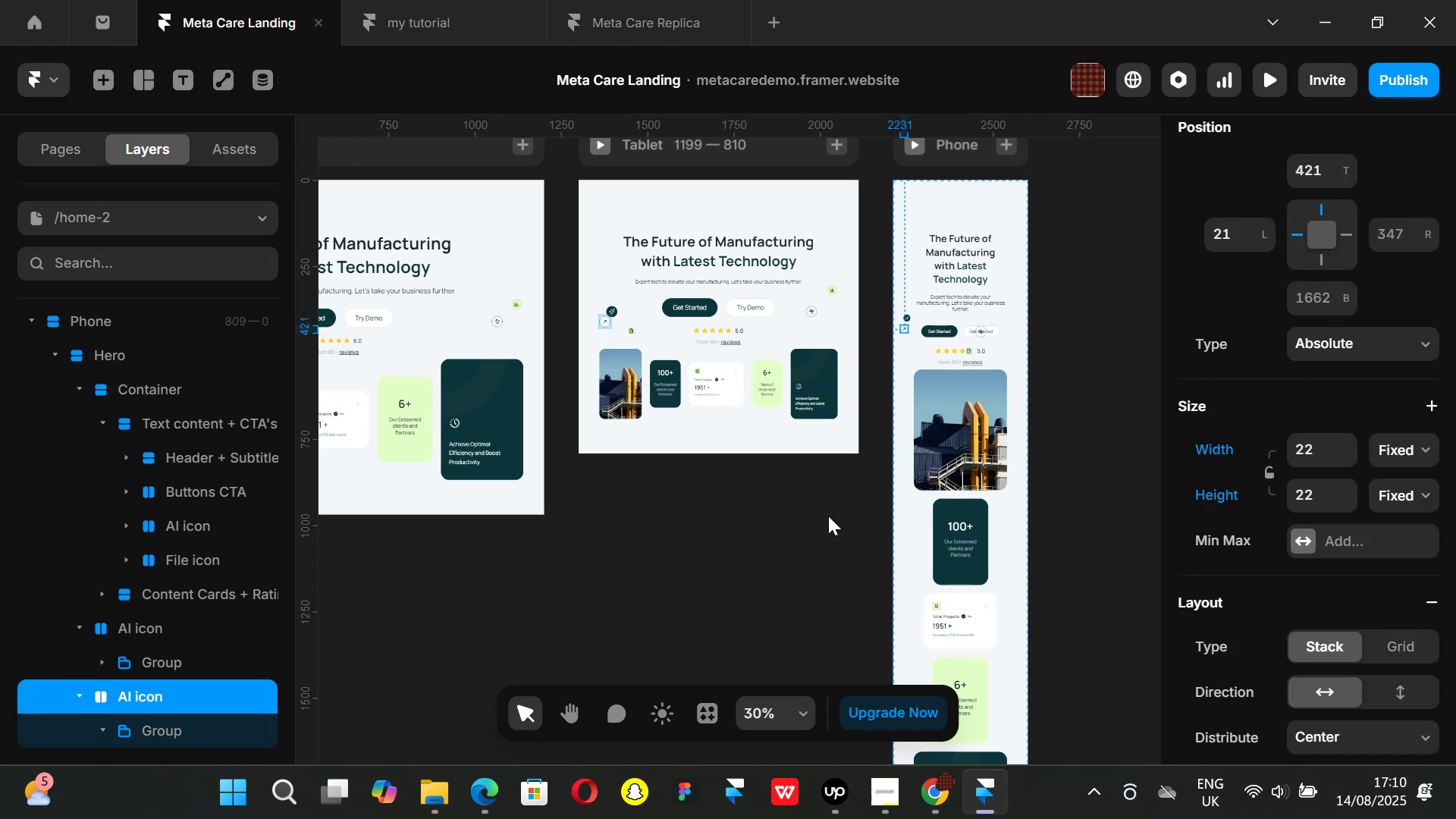 
key(Control+ControlLeft)
 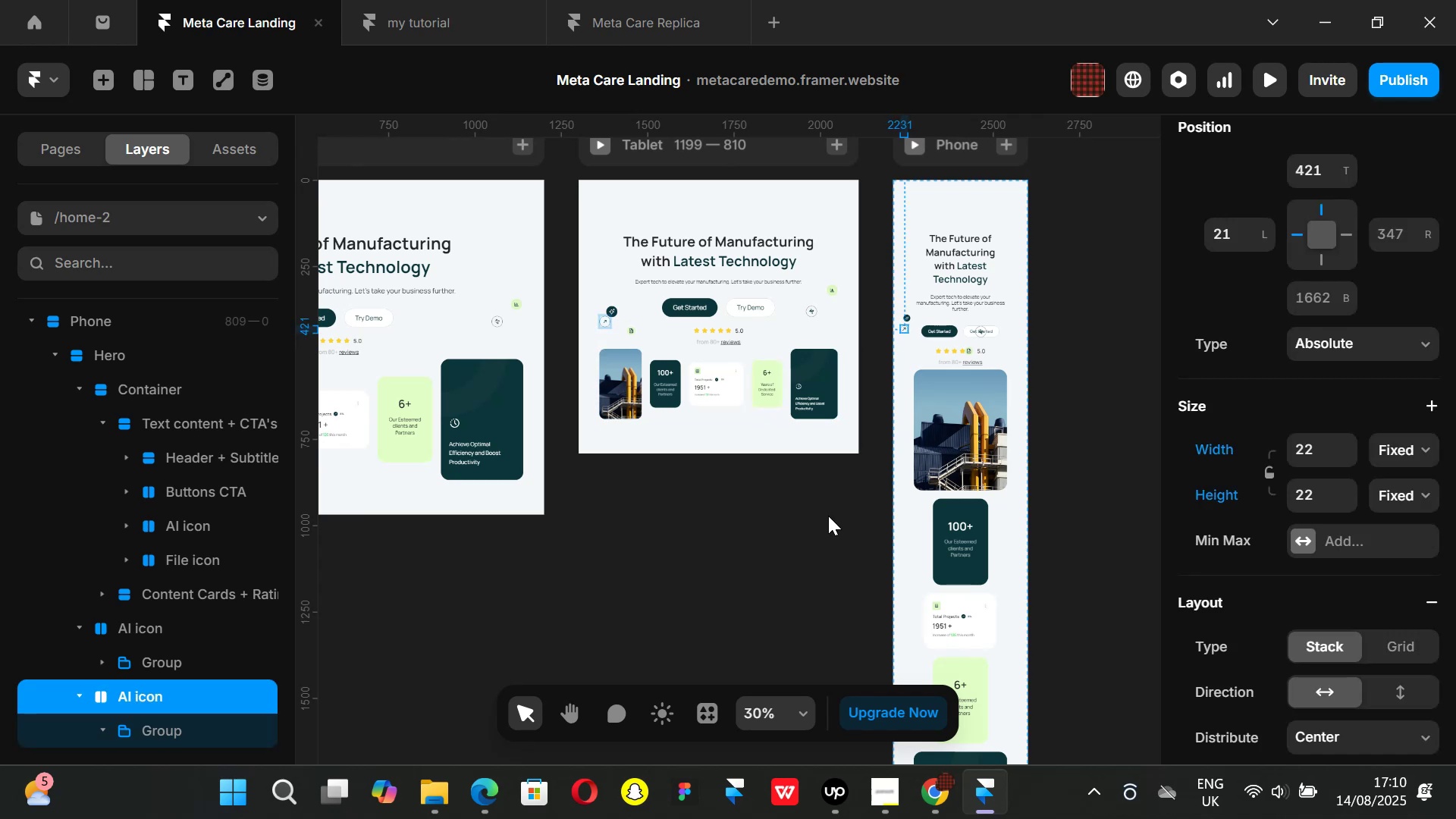 
key(Control+Z)
 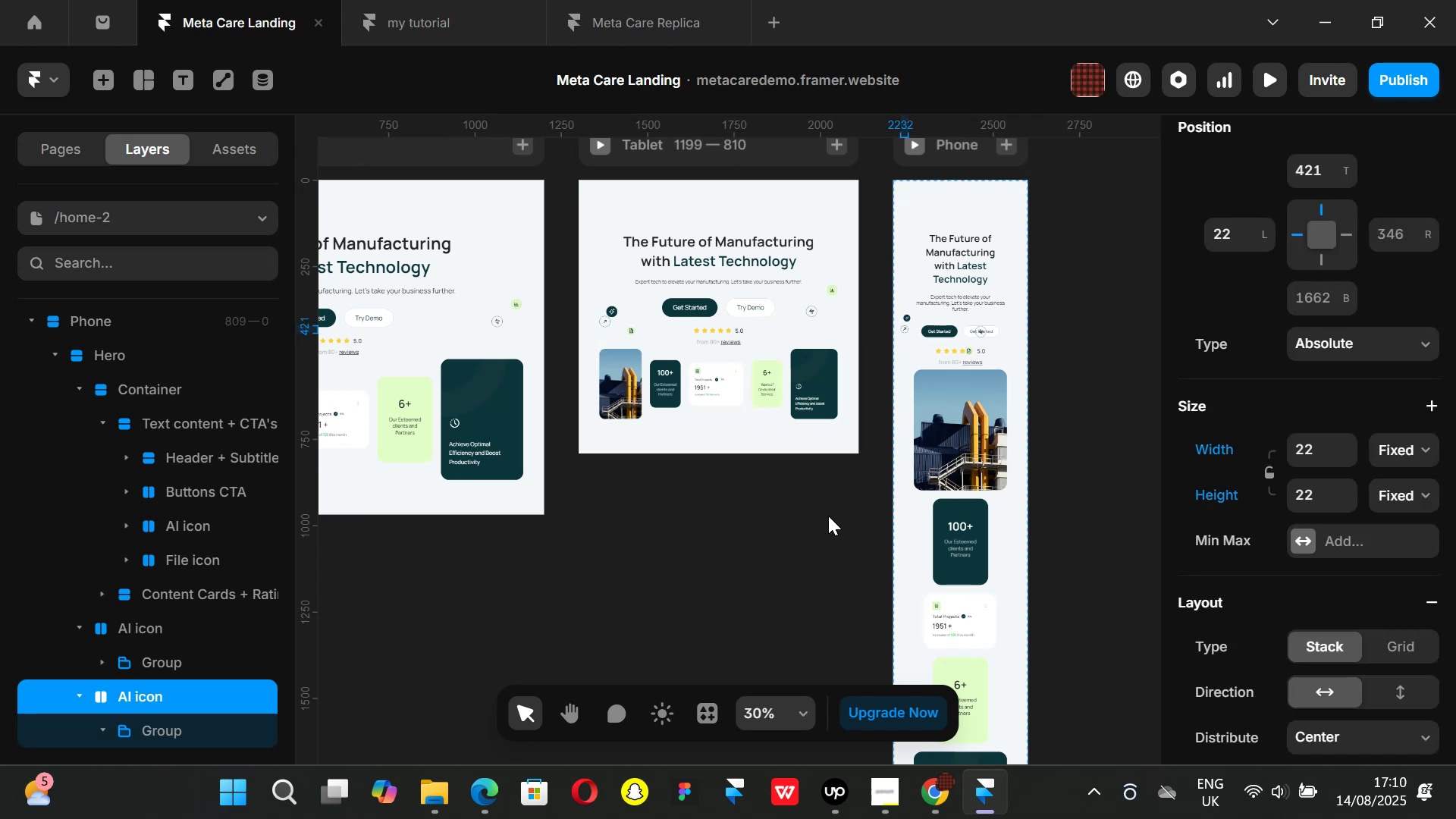 
key(Control+ControlLeft)
 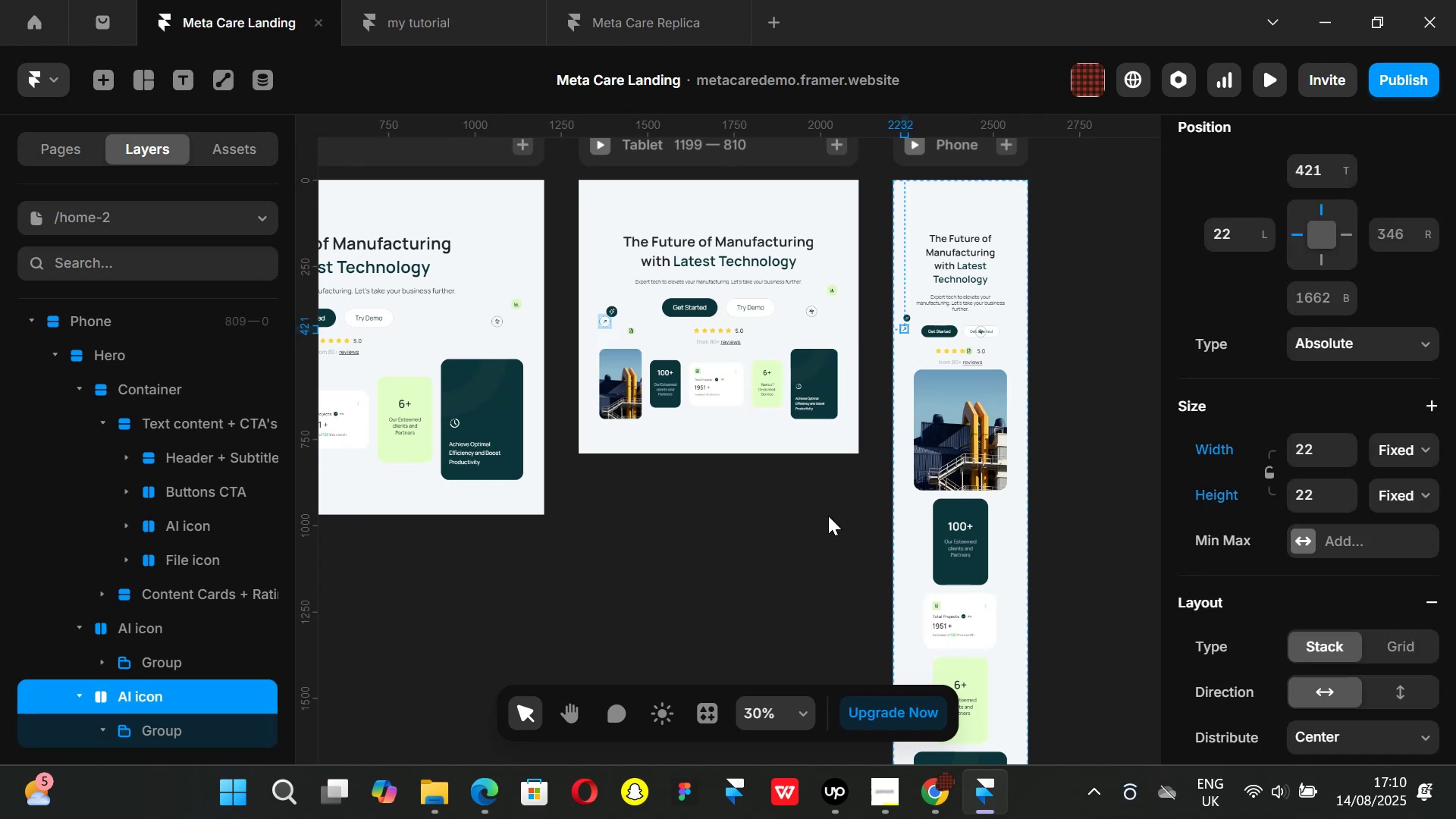 
key(Control+Z)
 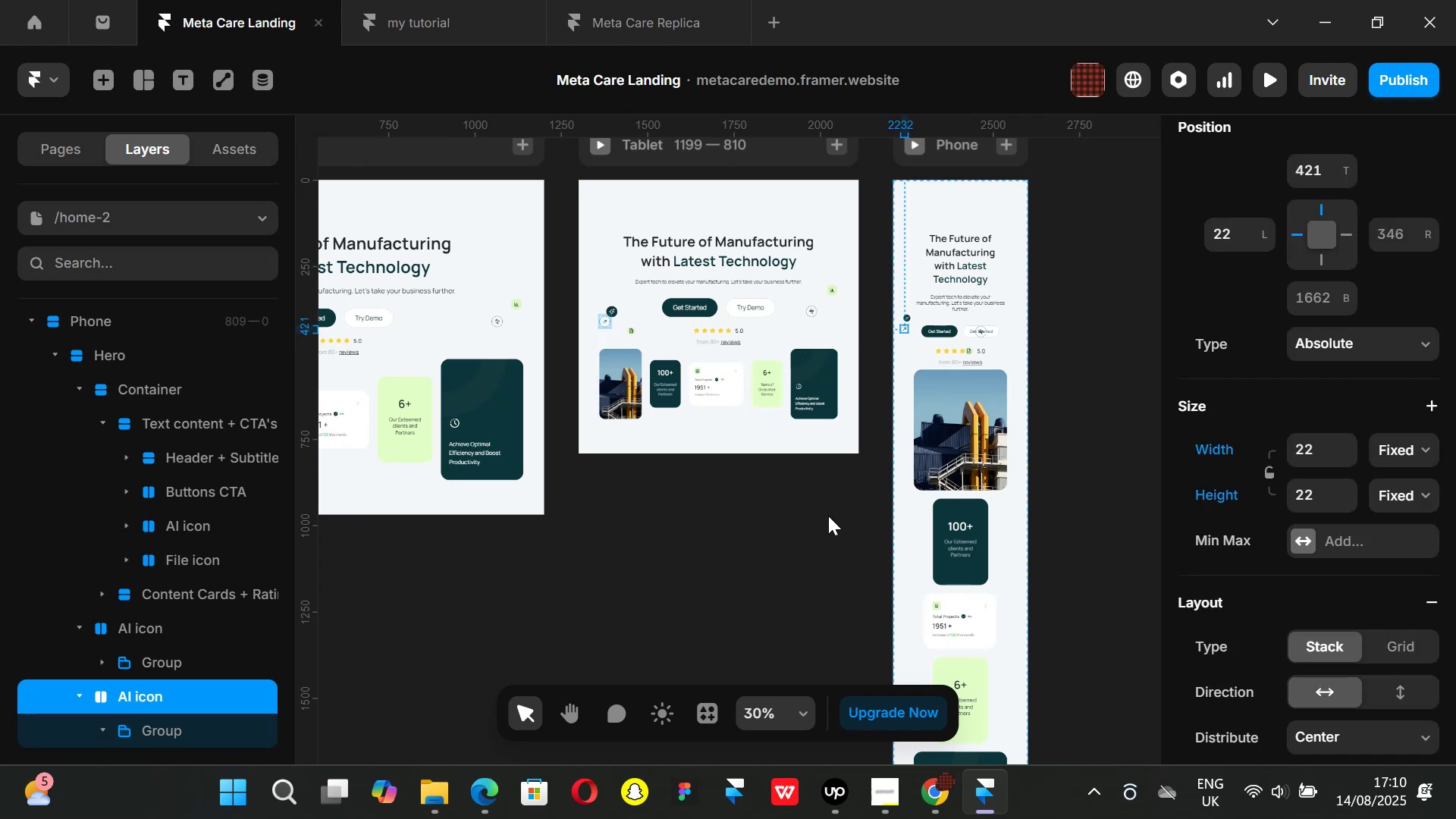 
key(Control+ControlLeft)
 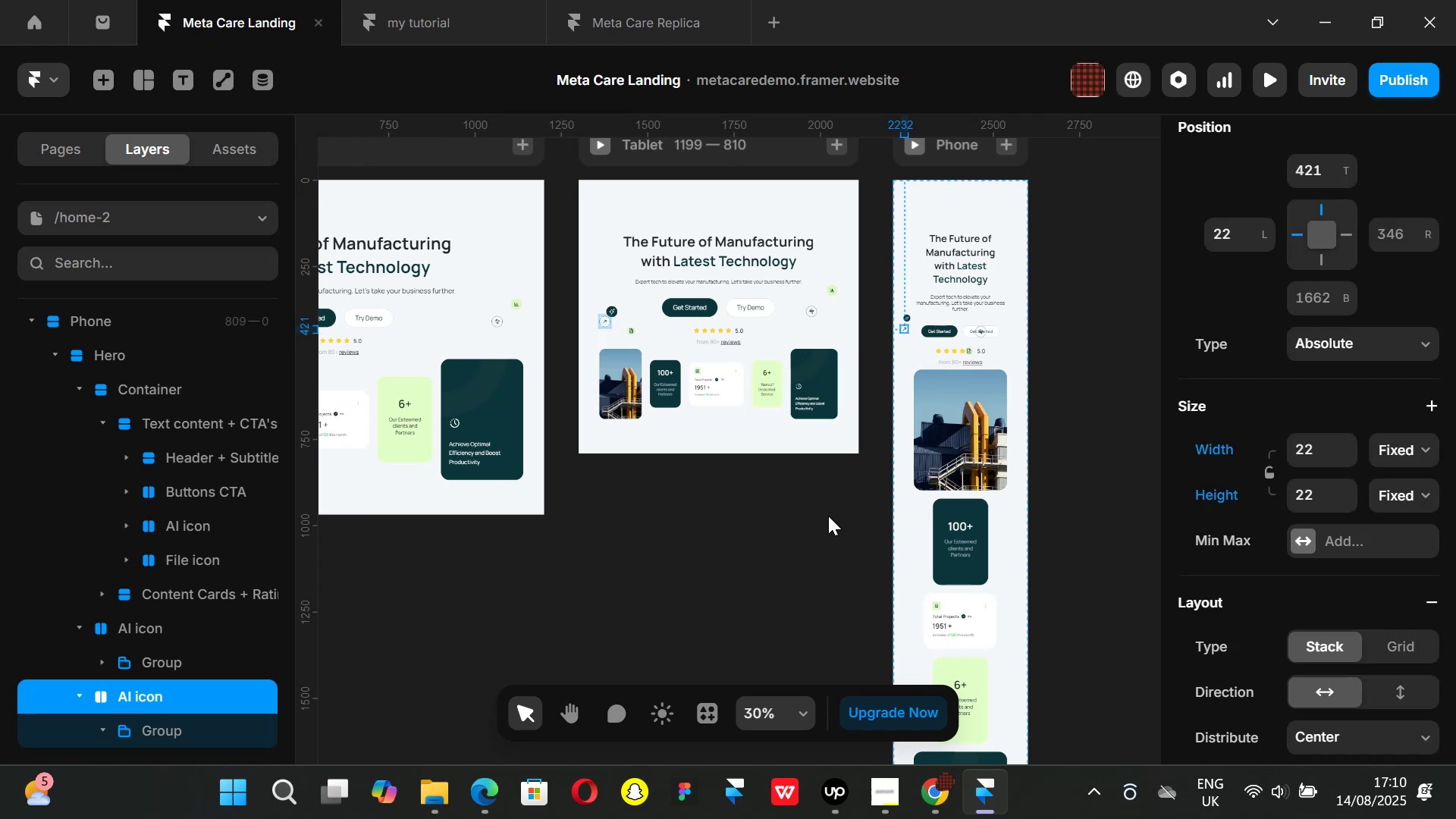 
key(Control+Z)
 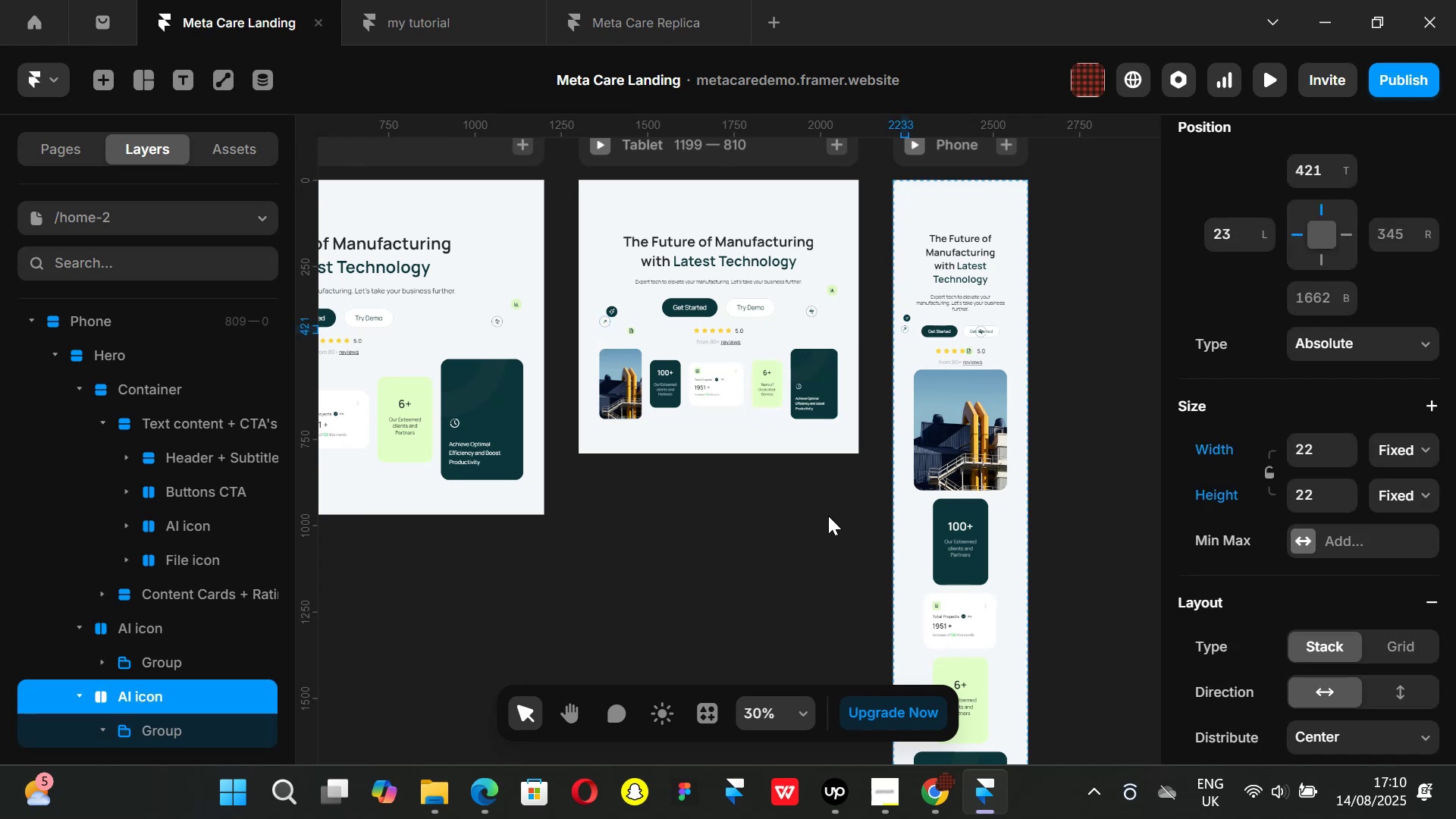 
key(Control+ControlLeft)
 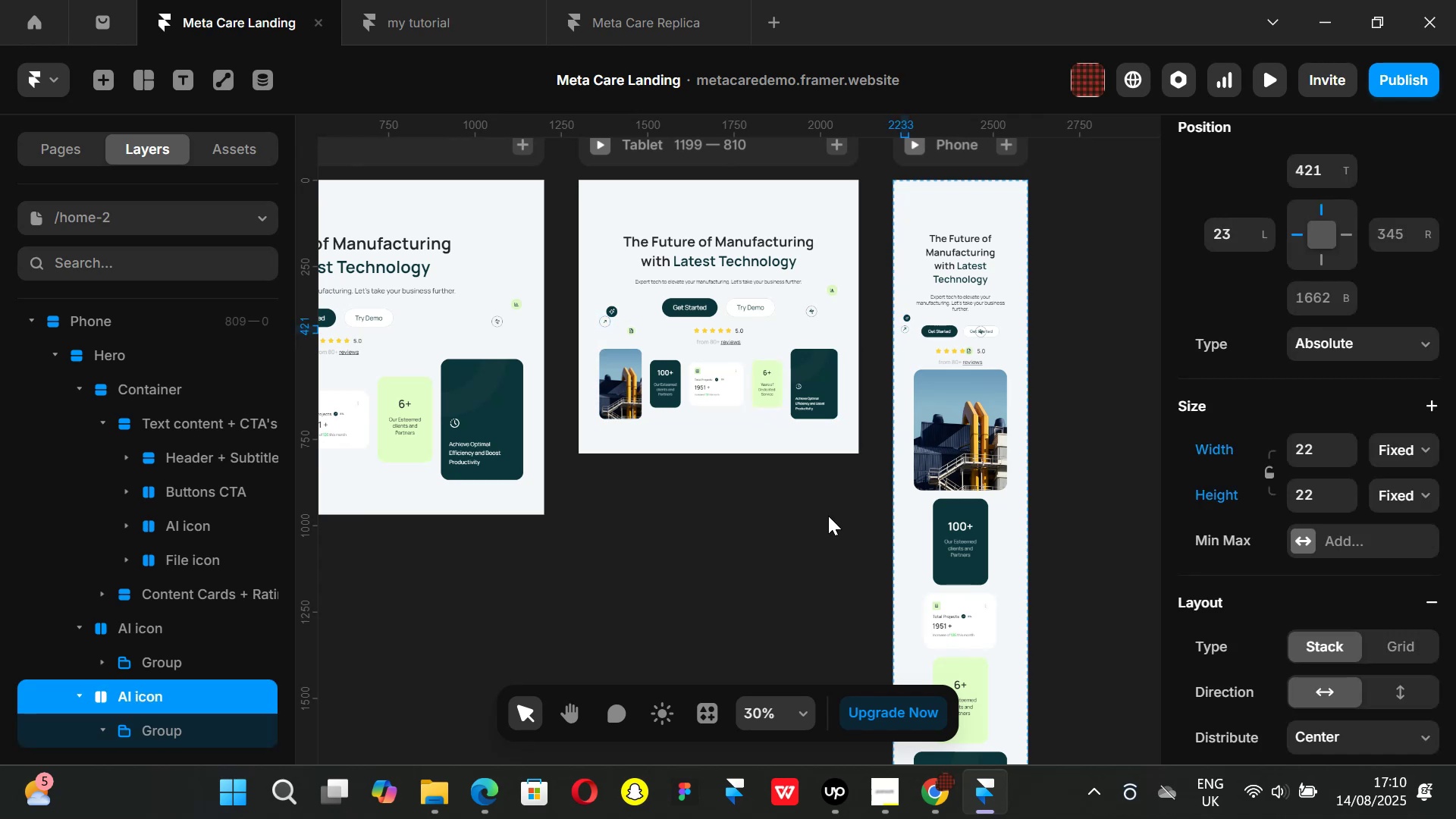 
key(Control+Z)
 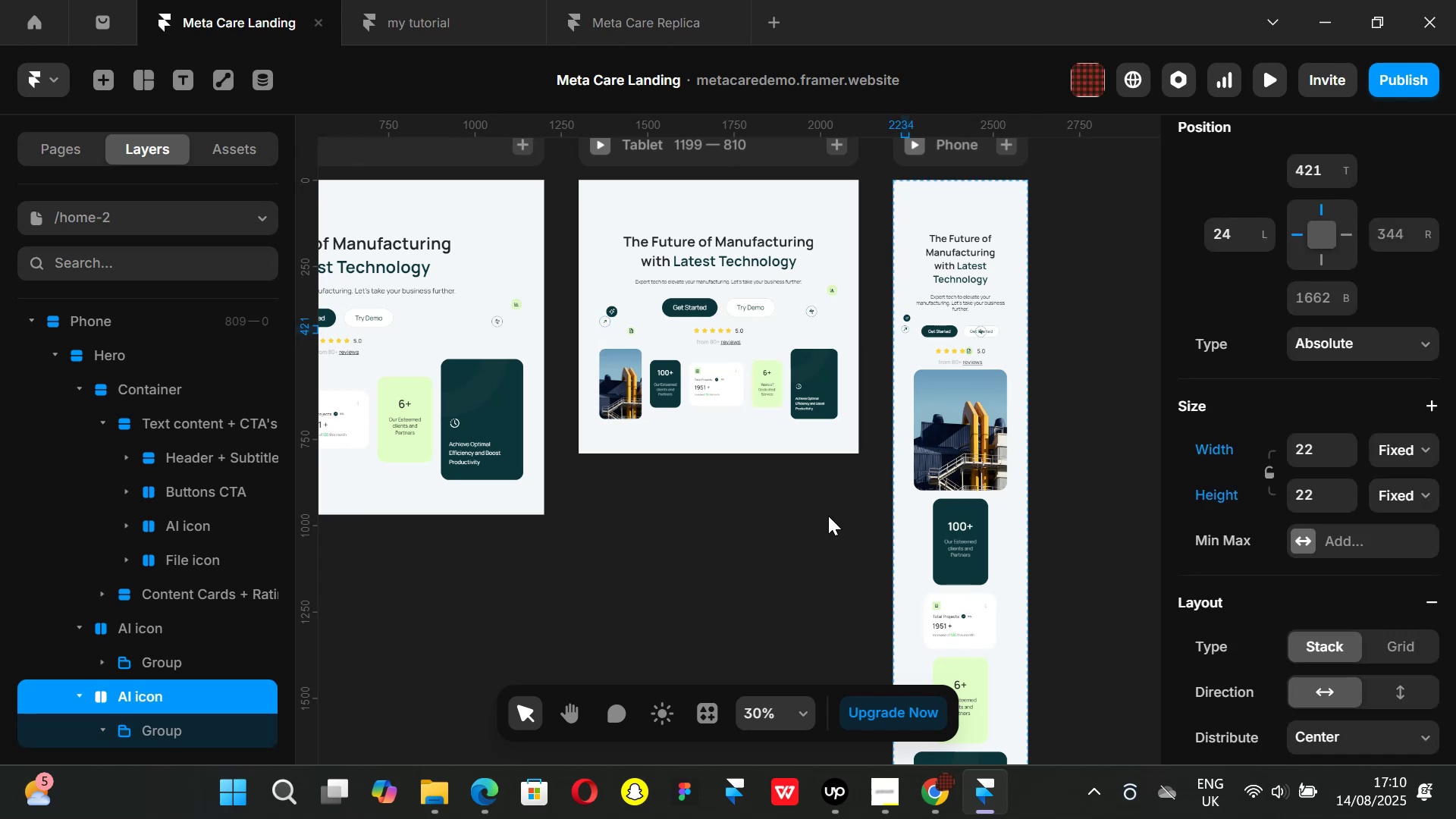 
key(Control+ControlLeft)
 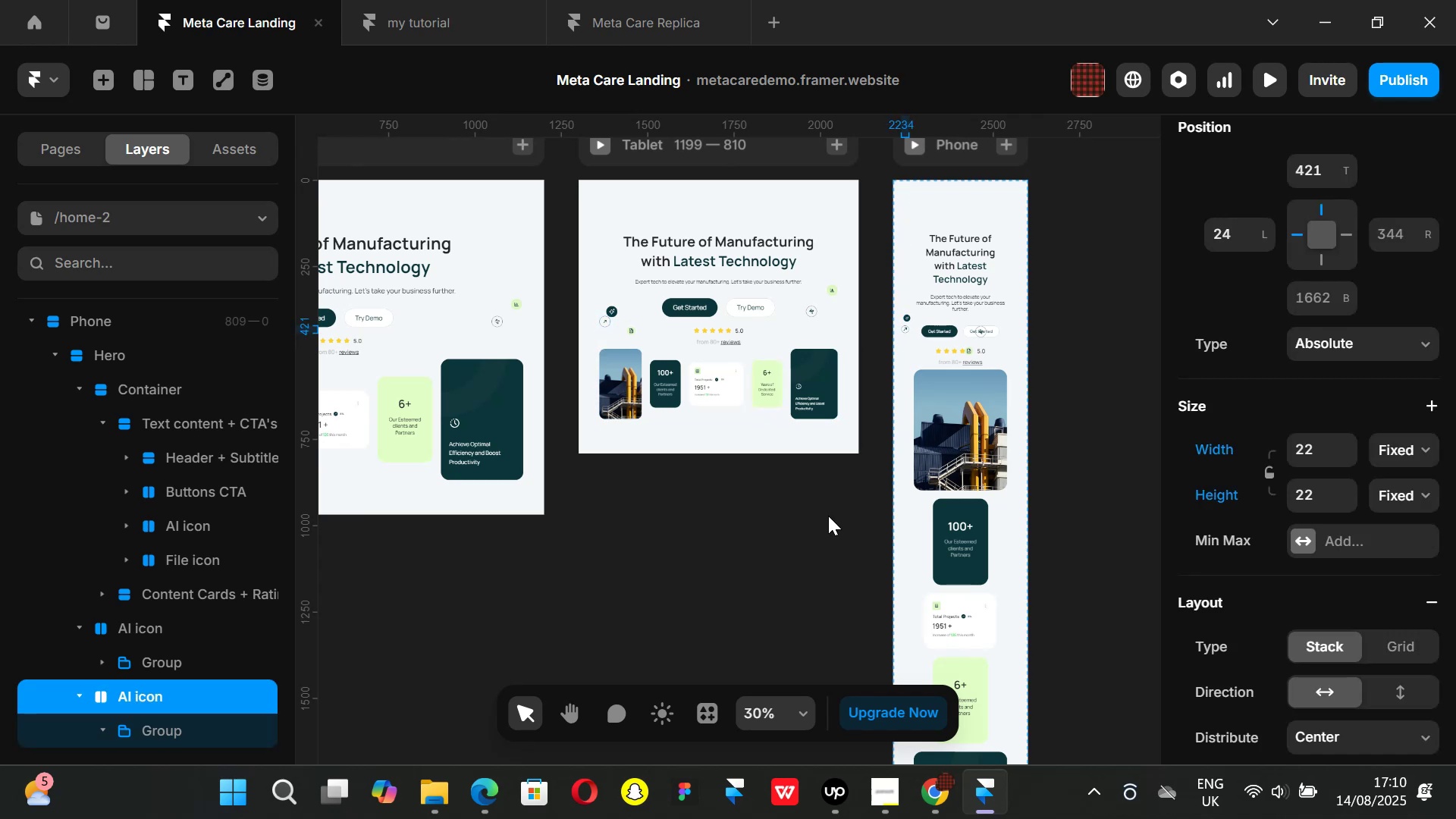 
key(Control+Z)
 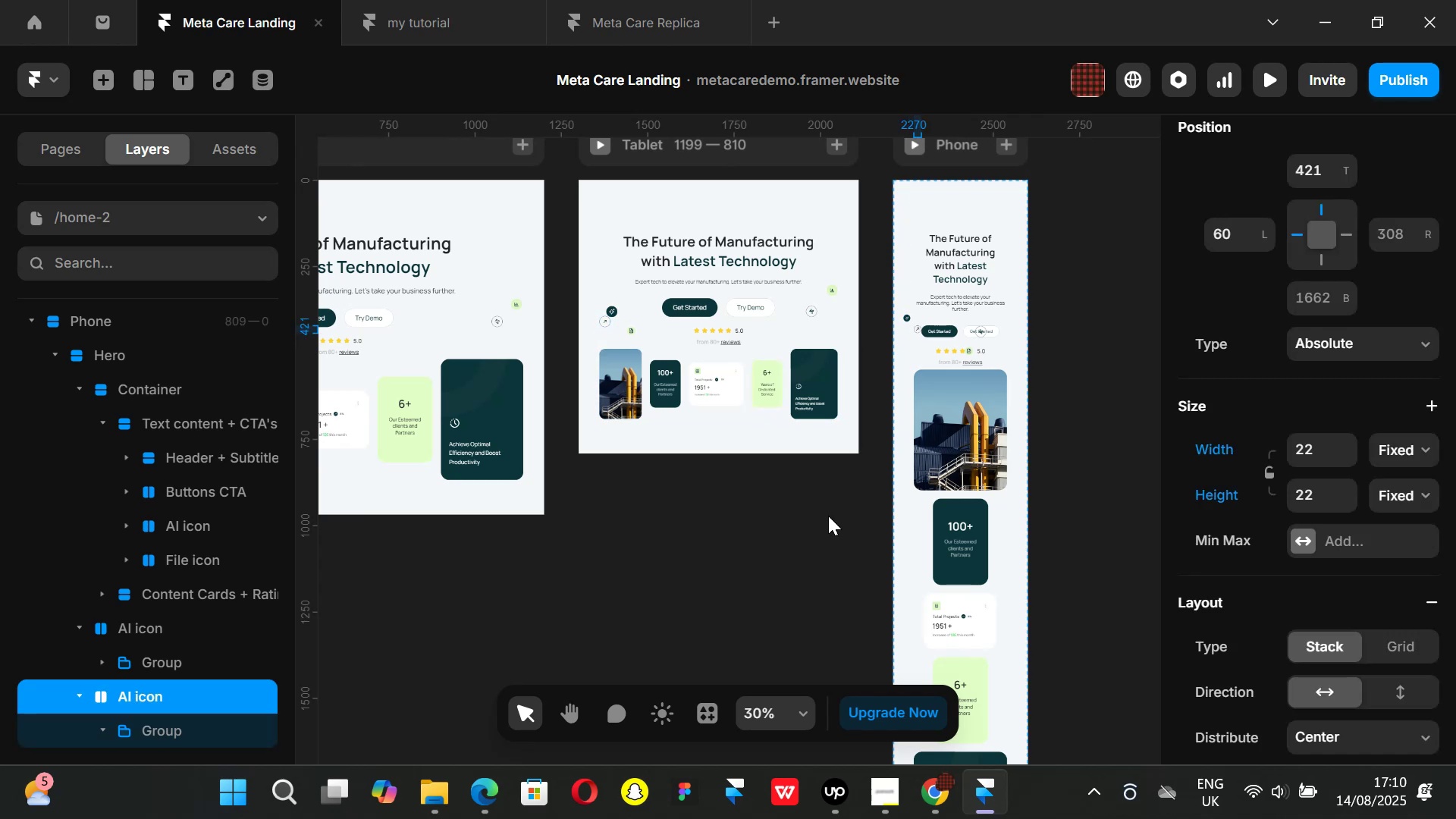 
key(Control+ControlLeft)
 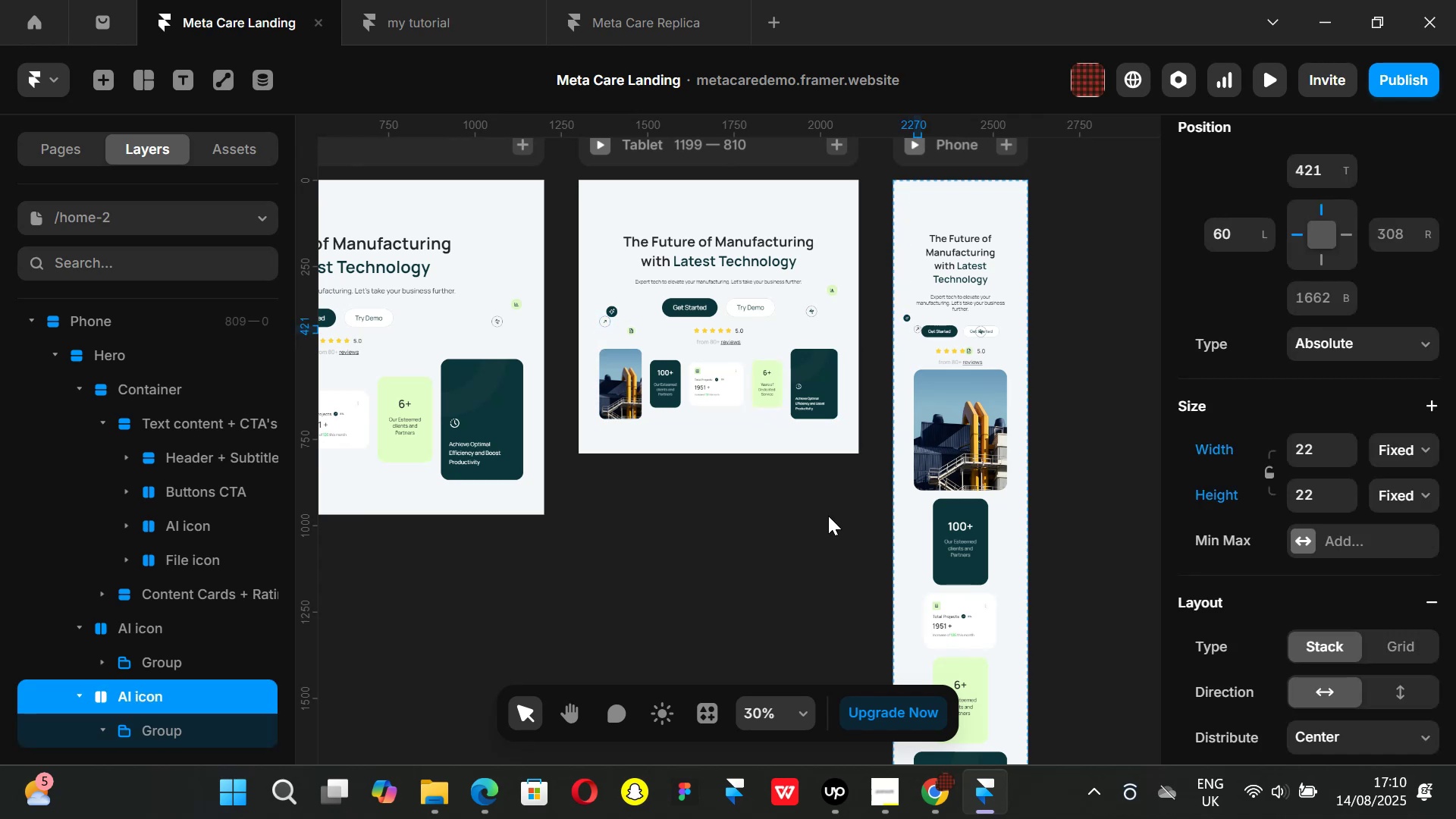 
key(Control+Z)
 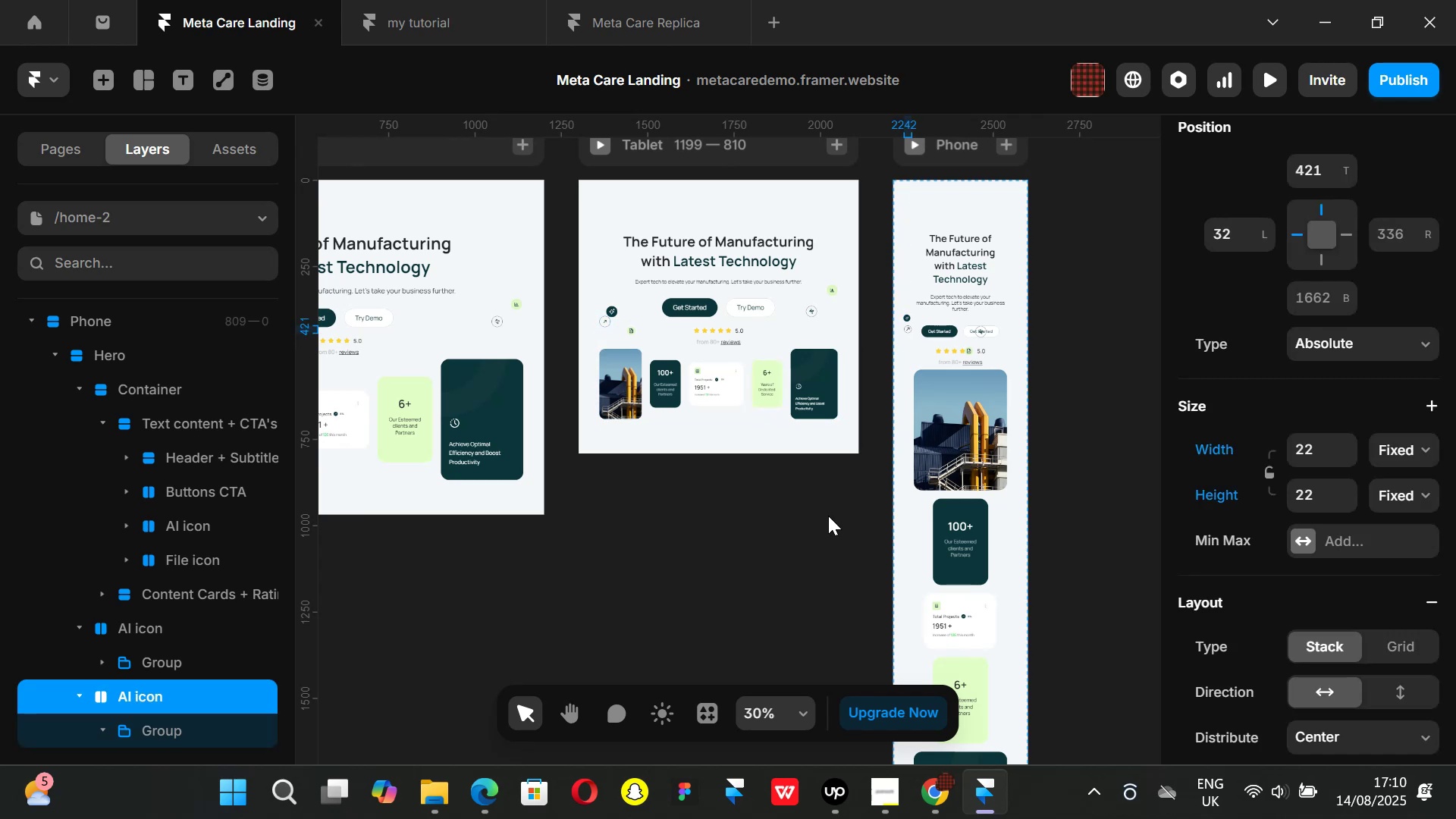 
key(Control+ControlLeft)
 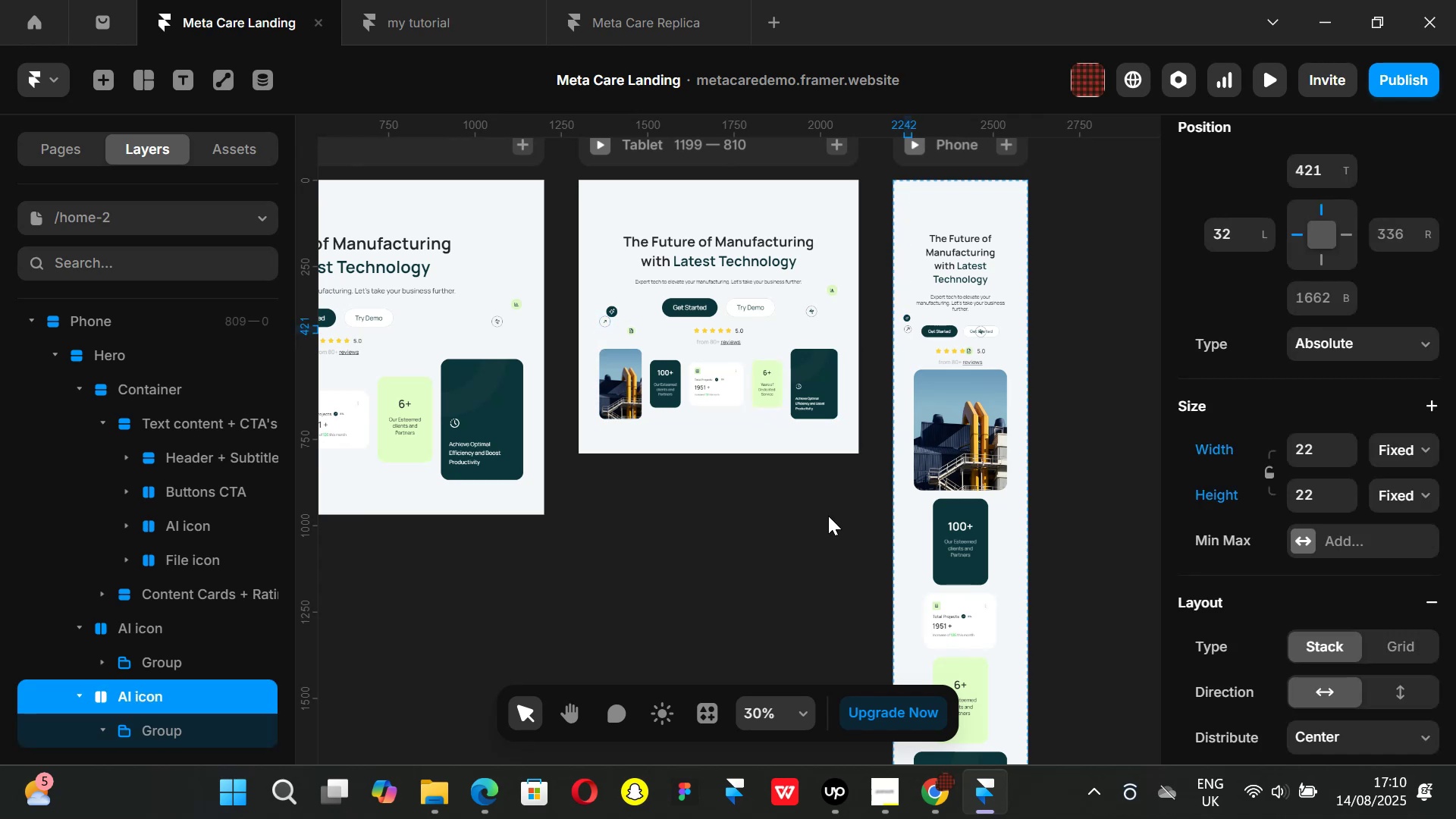 
key(Control+Z)
 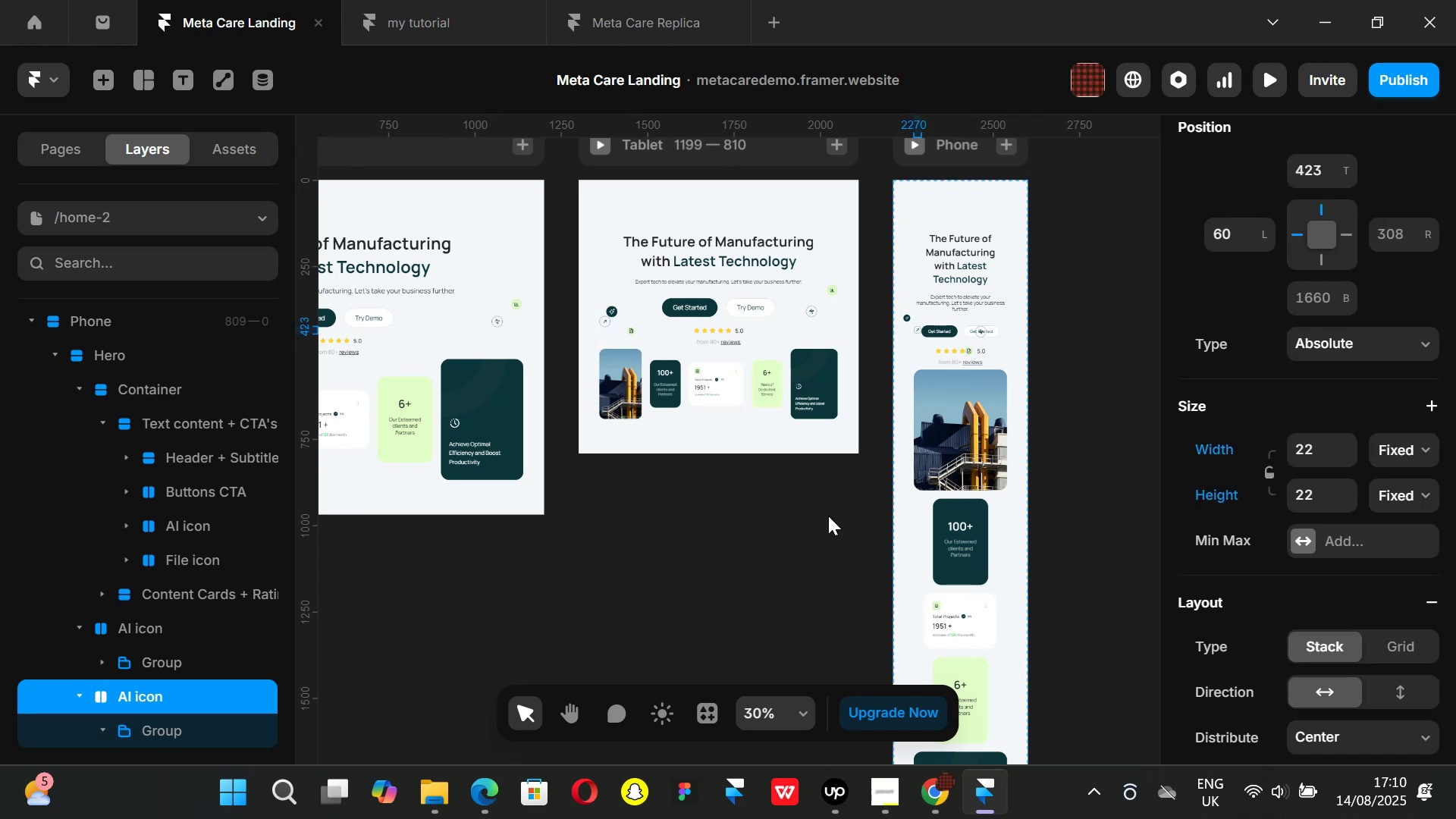 
key(Control+ControlLeft)
 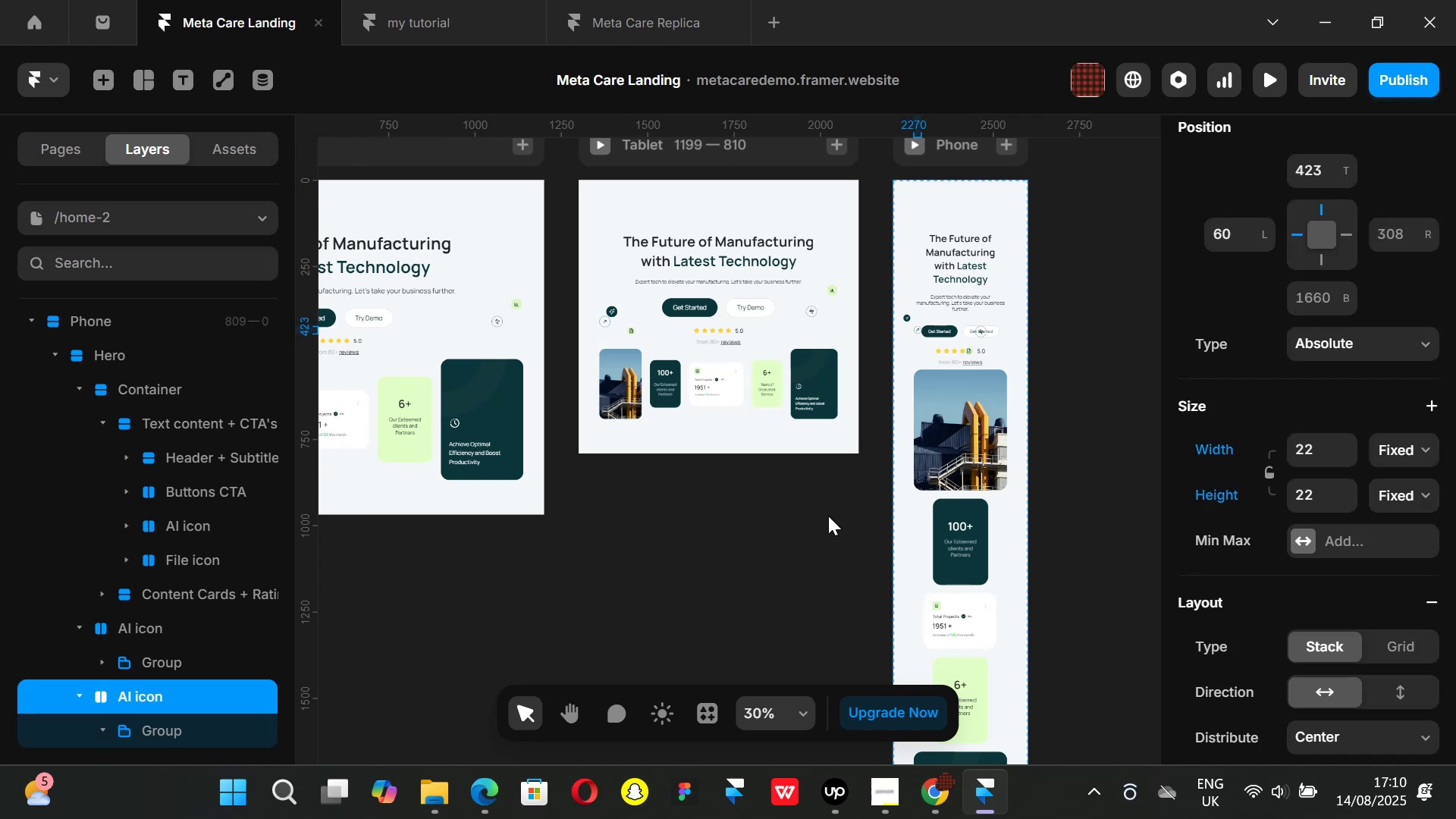 
key(Control+Z)
 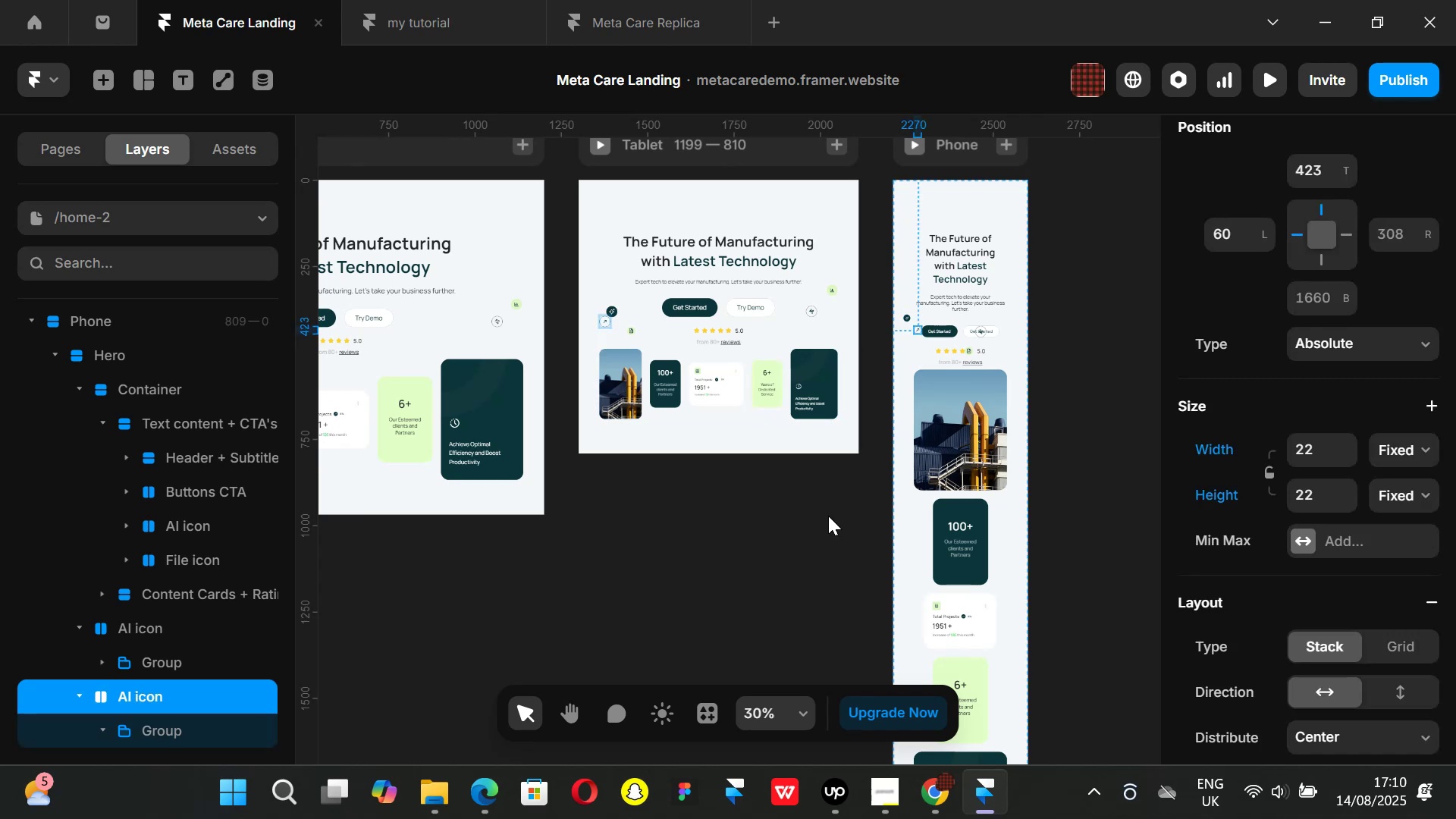 
key(Control+ControlLeft)
 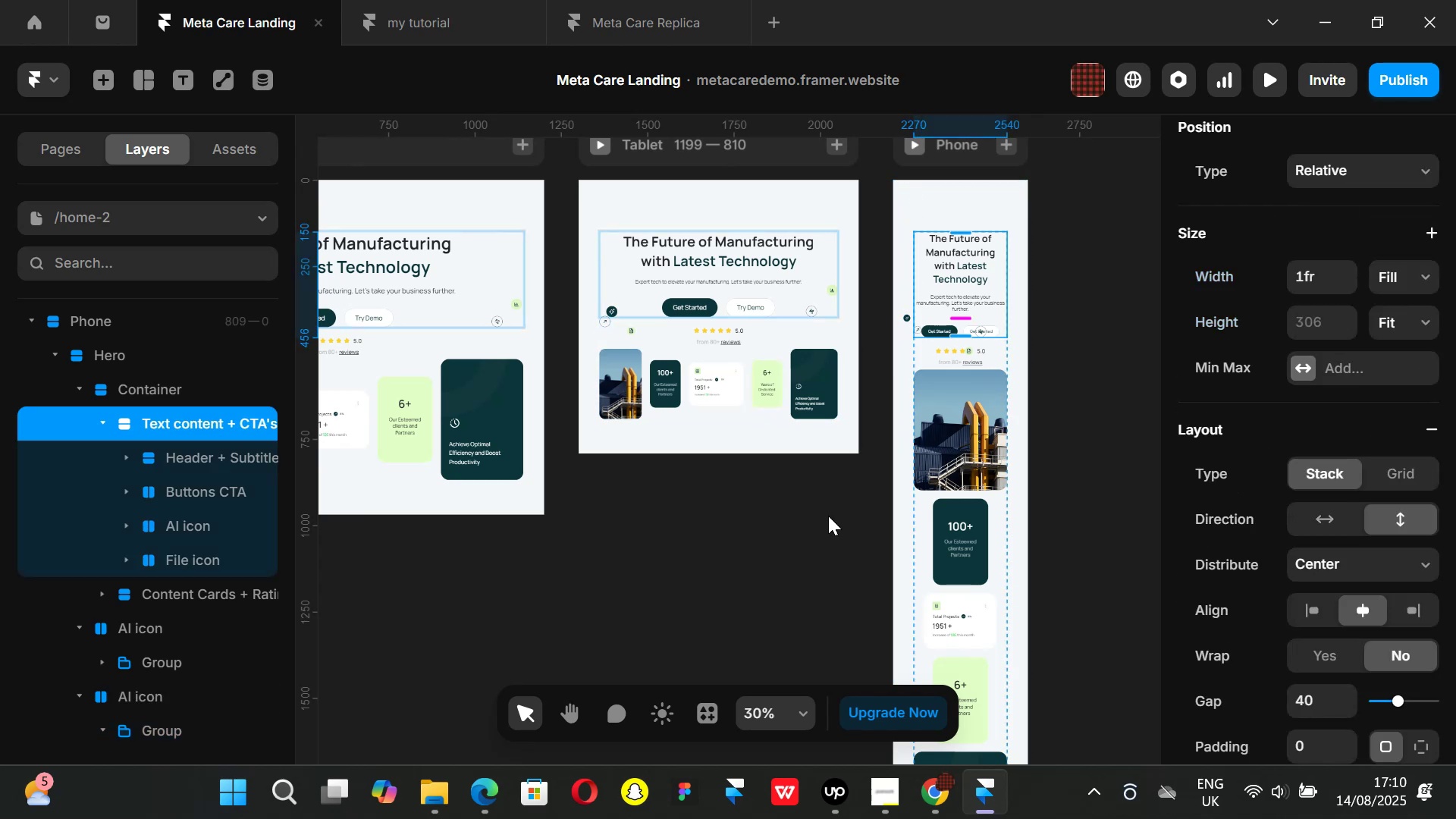 
key(Control+Z)
 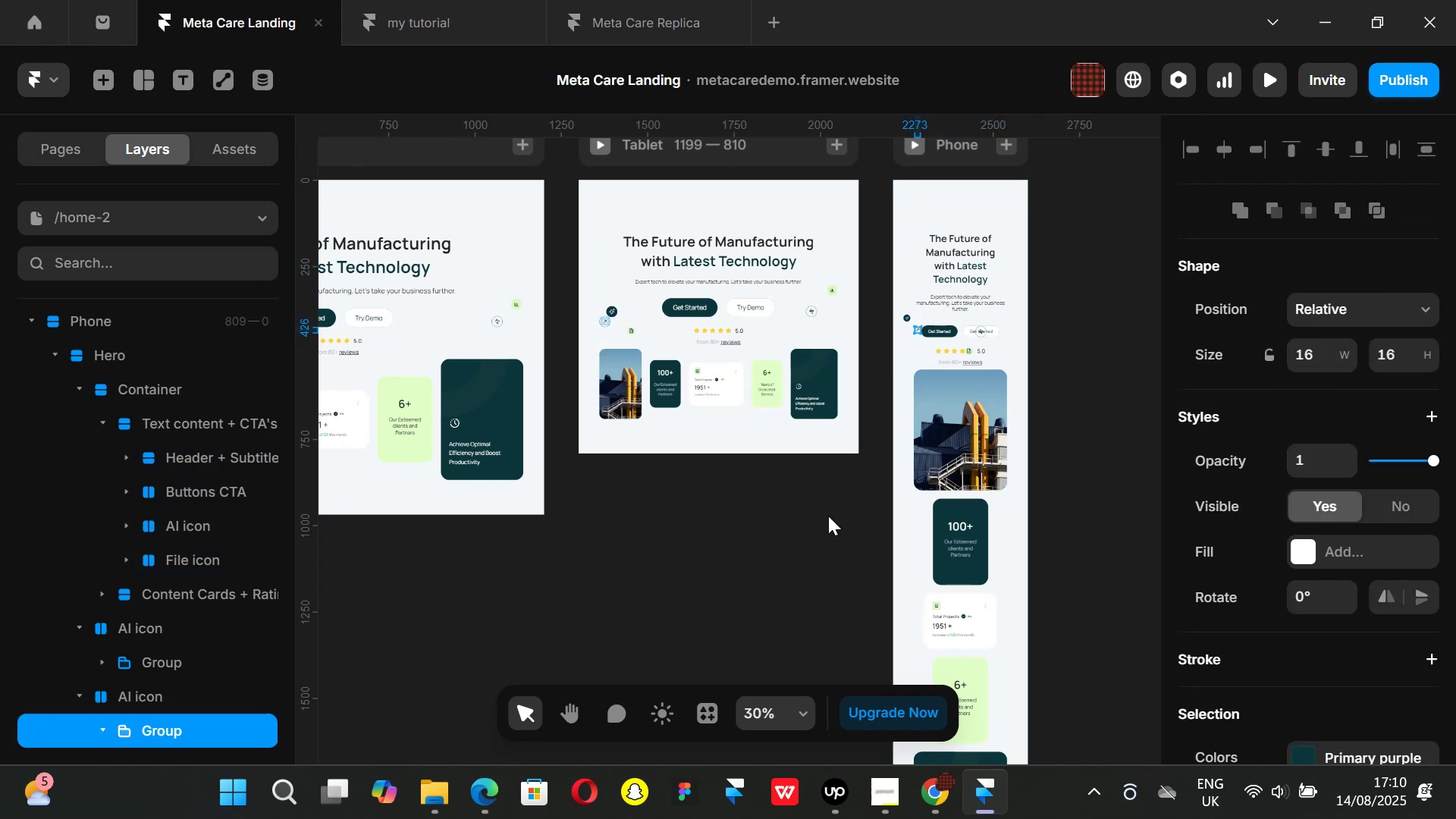 
key(Control+ControlLeft)
 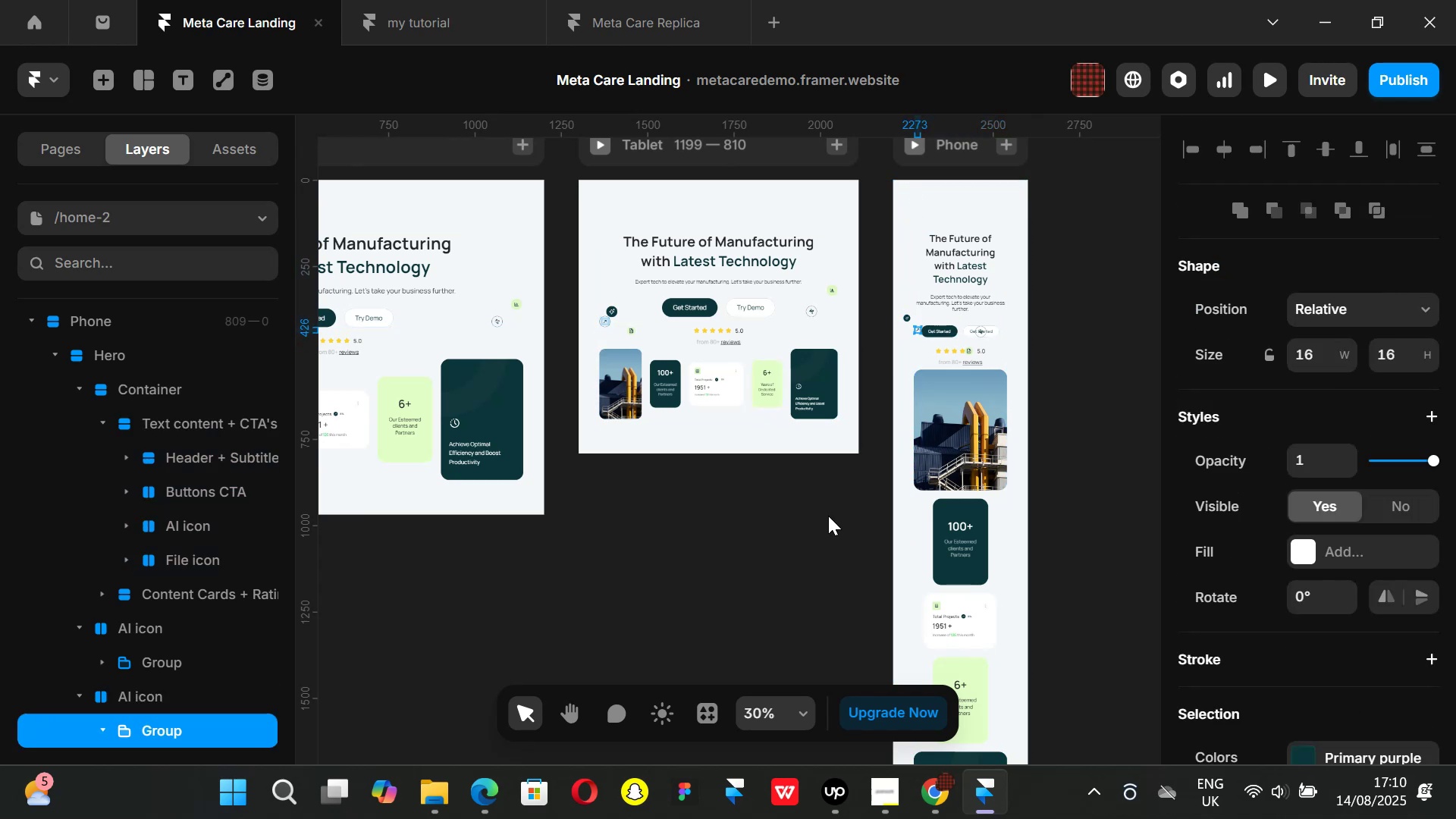 
key(Control+Z)
 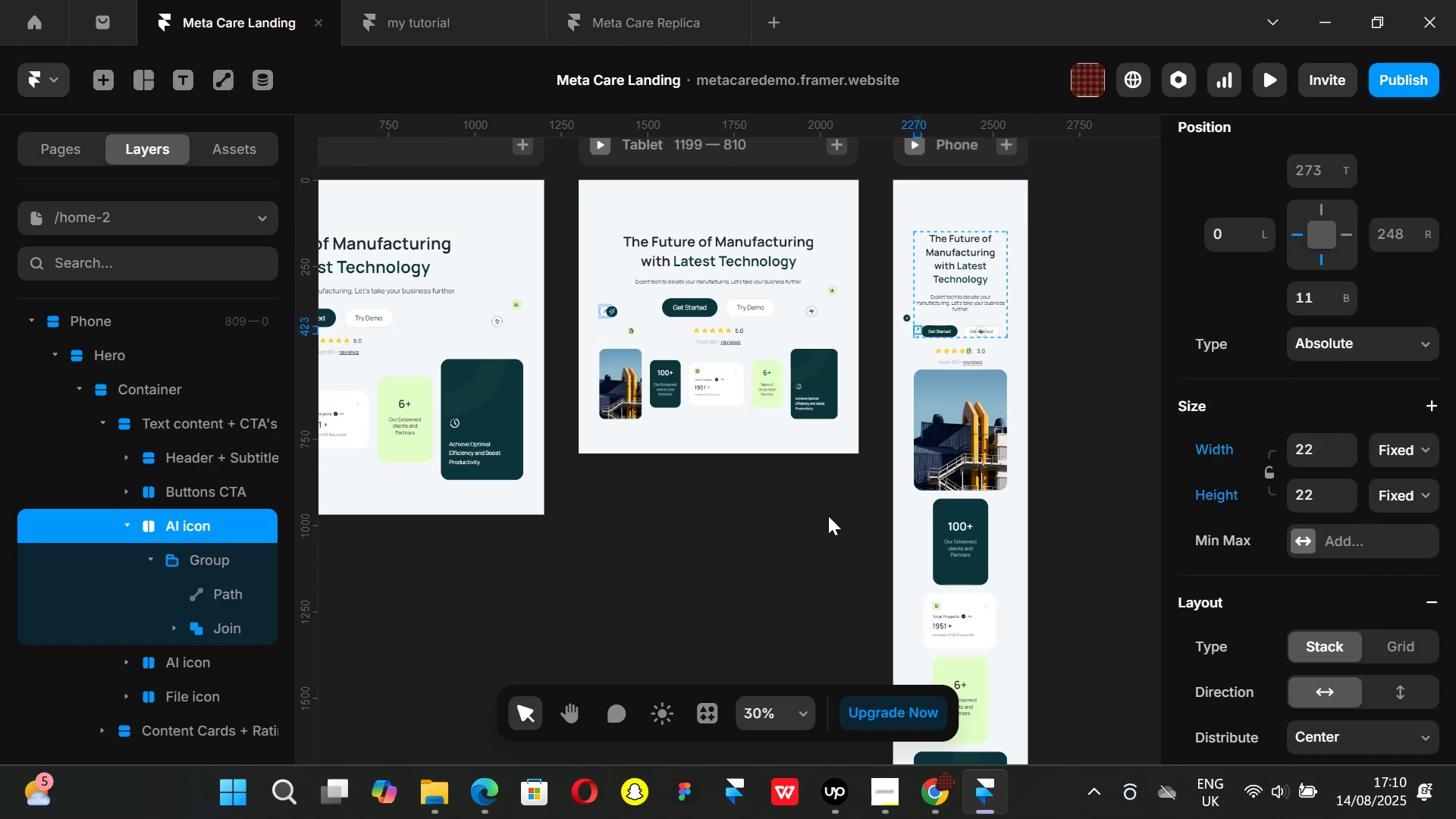 
key(Control+ControlLeft)
 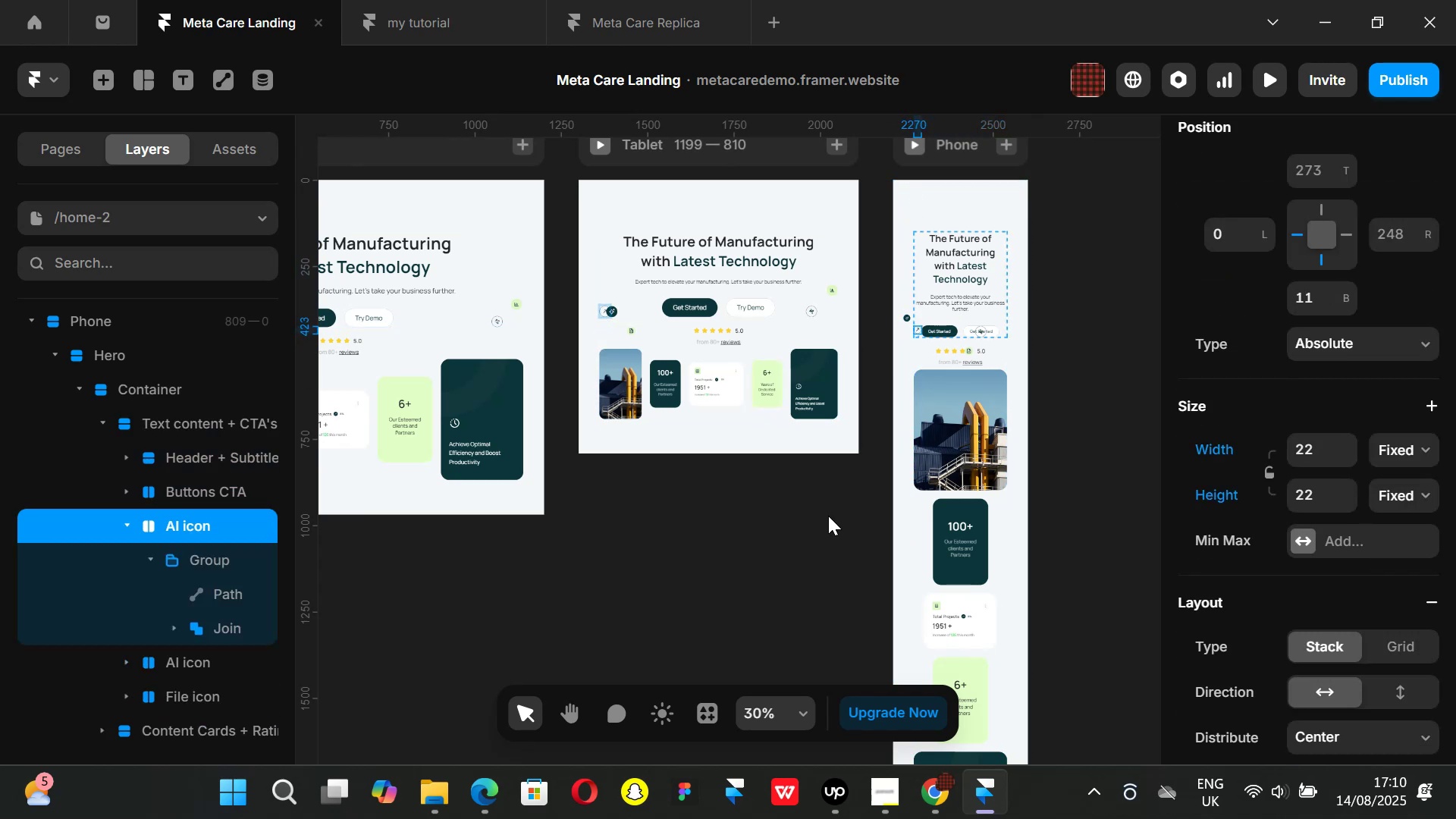 
key(Control+Z)
 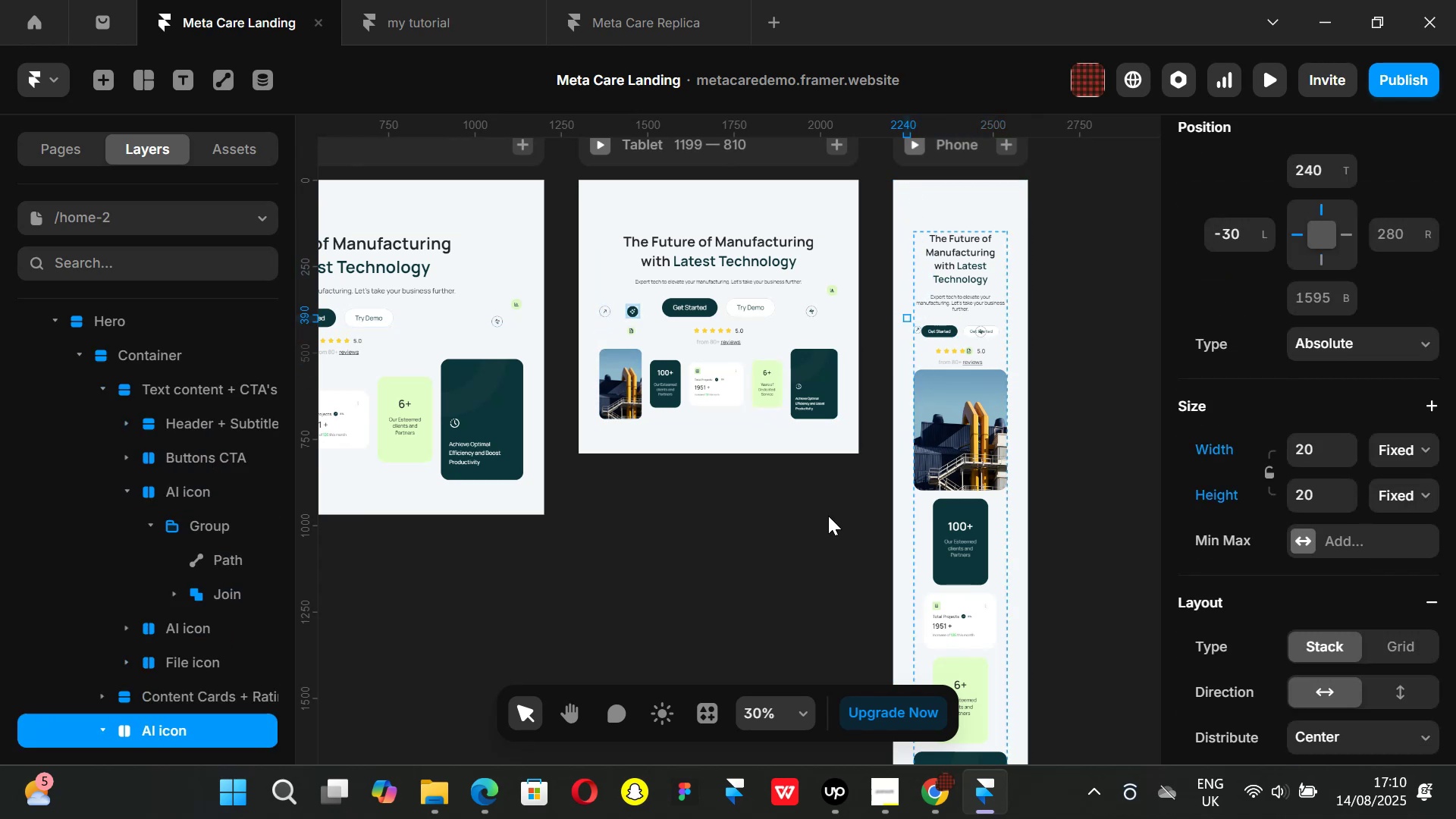 
key(Control+ControlLeft)
 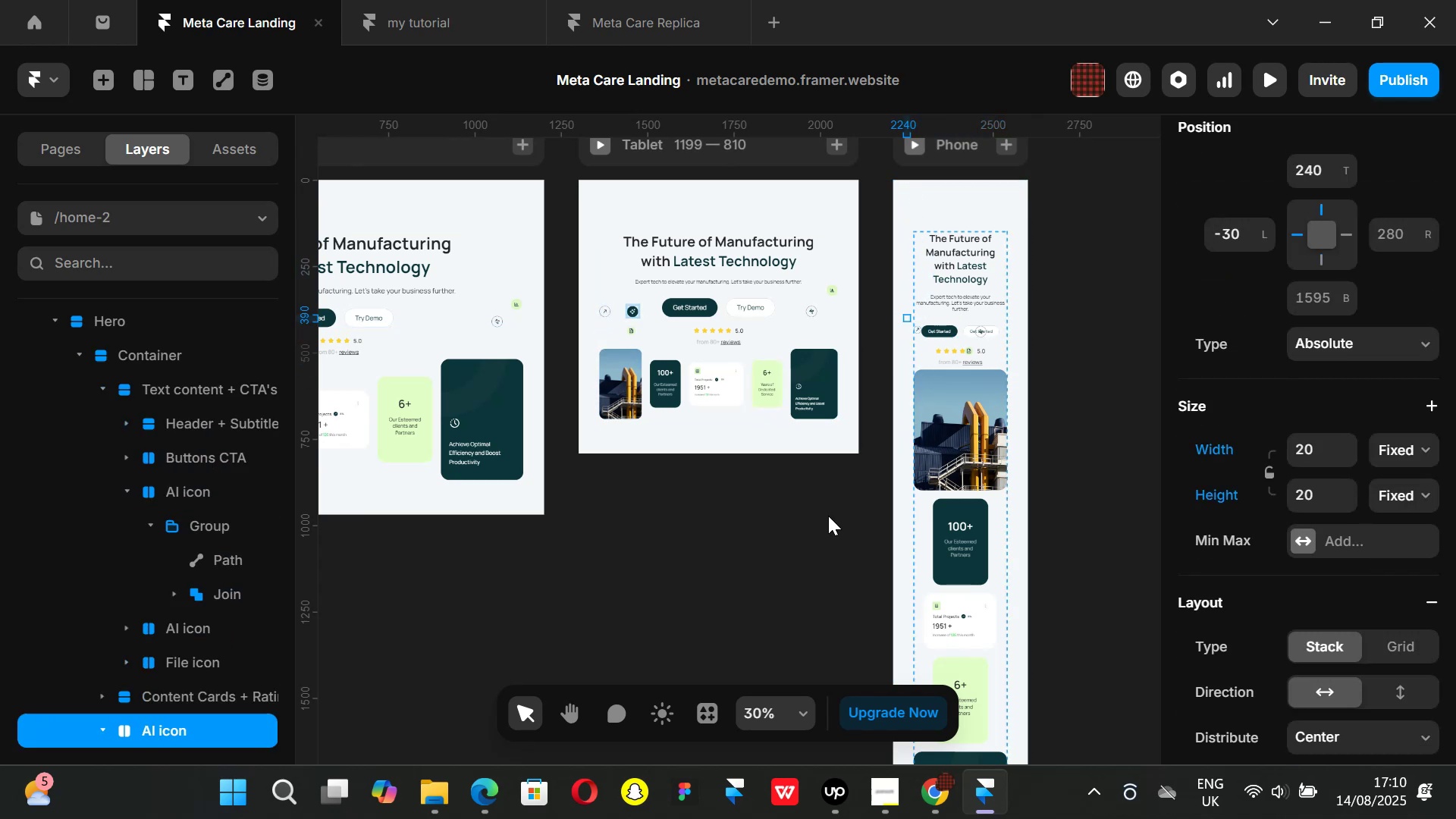 
key(Control+Z)
 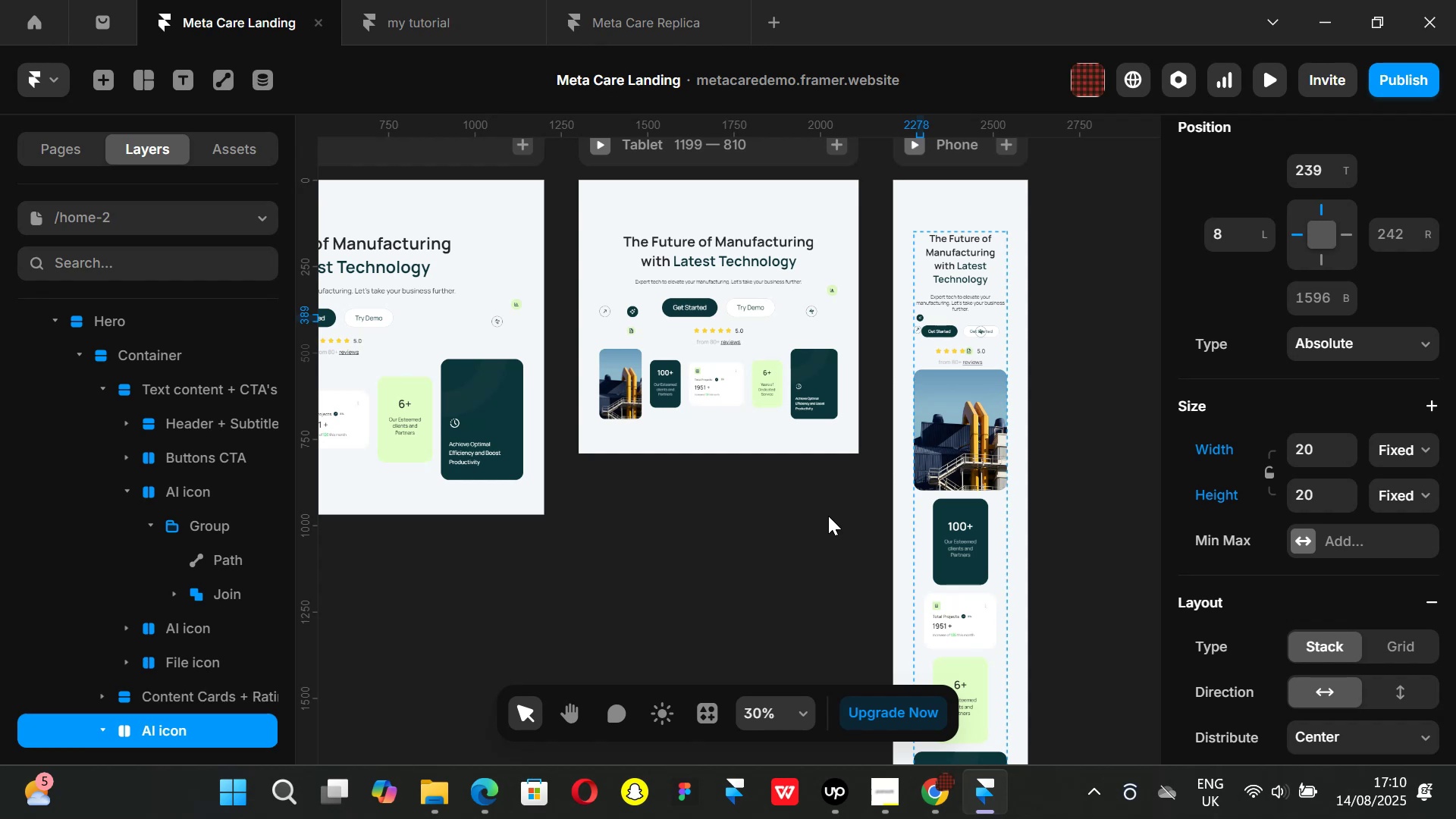 
key(Control+ControlLeft)
 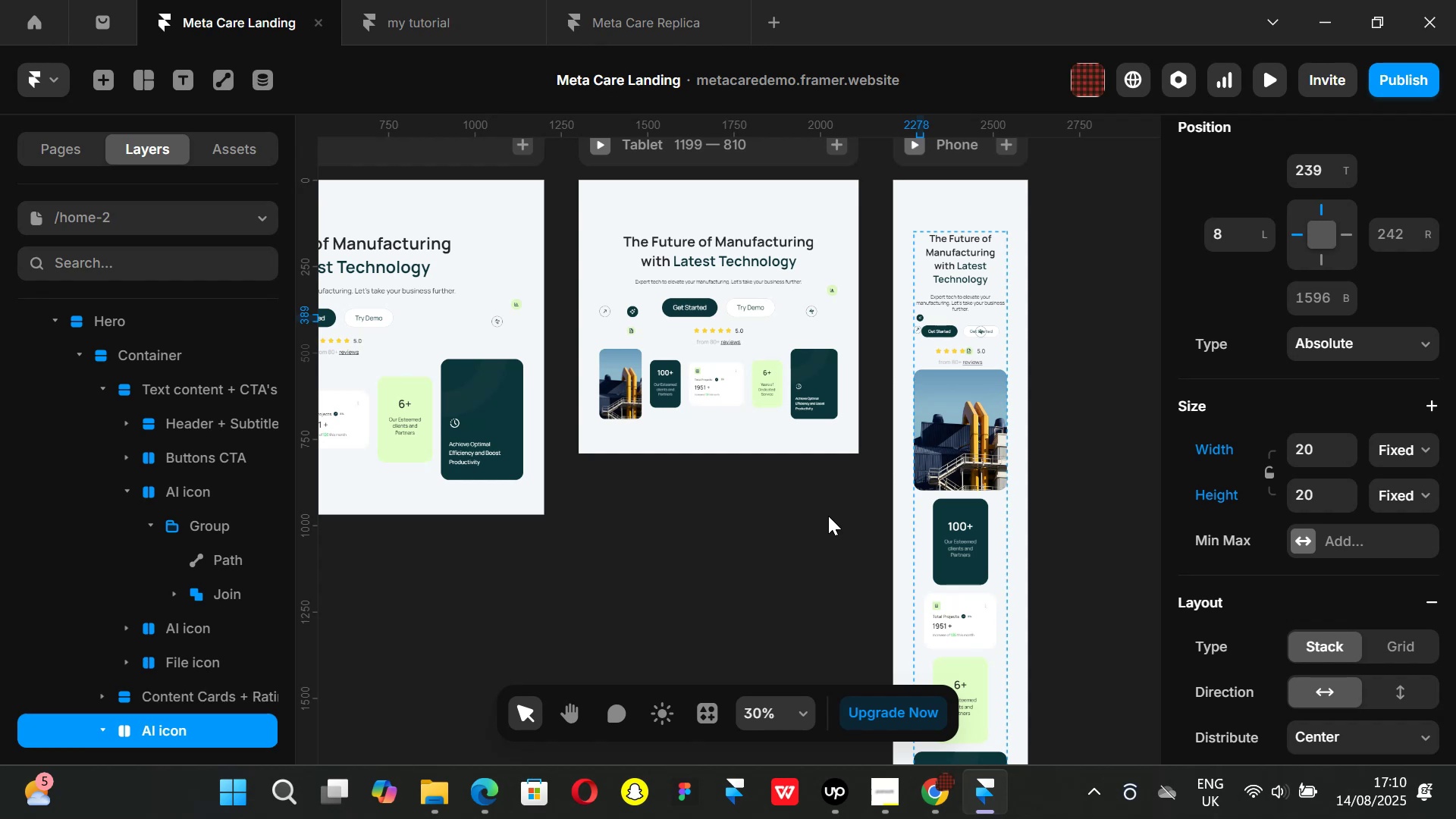 
key(Control+Z)
 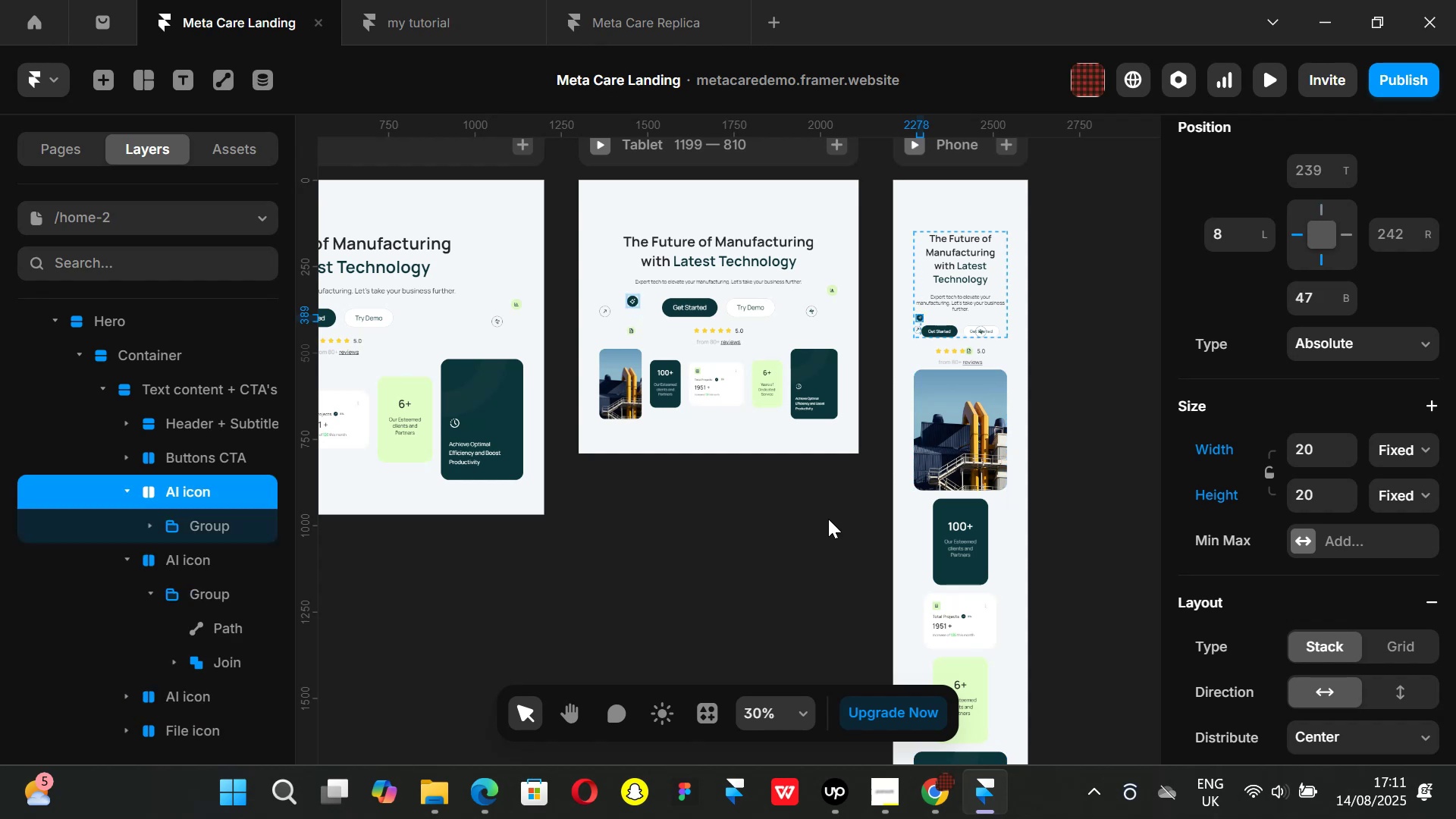 
key(Control+ControlLeft)
 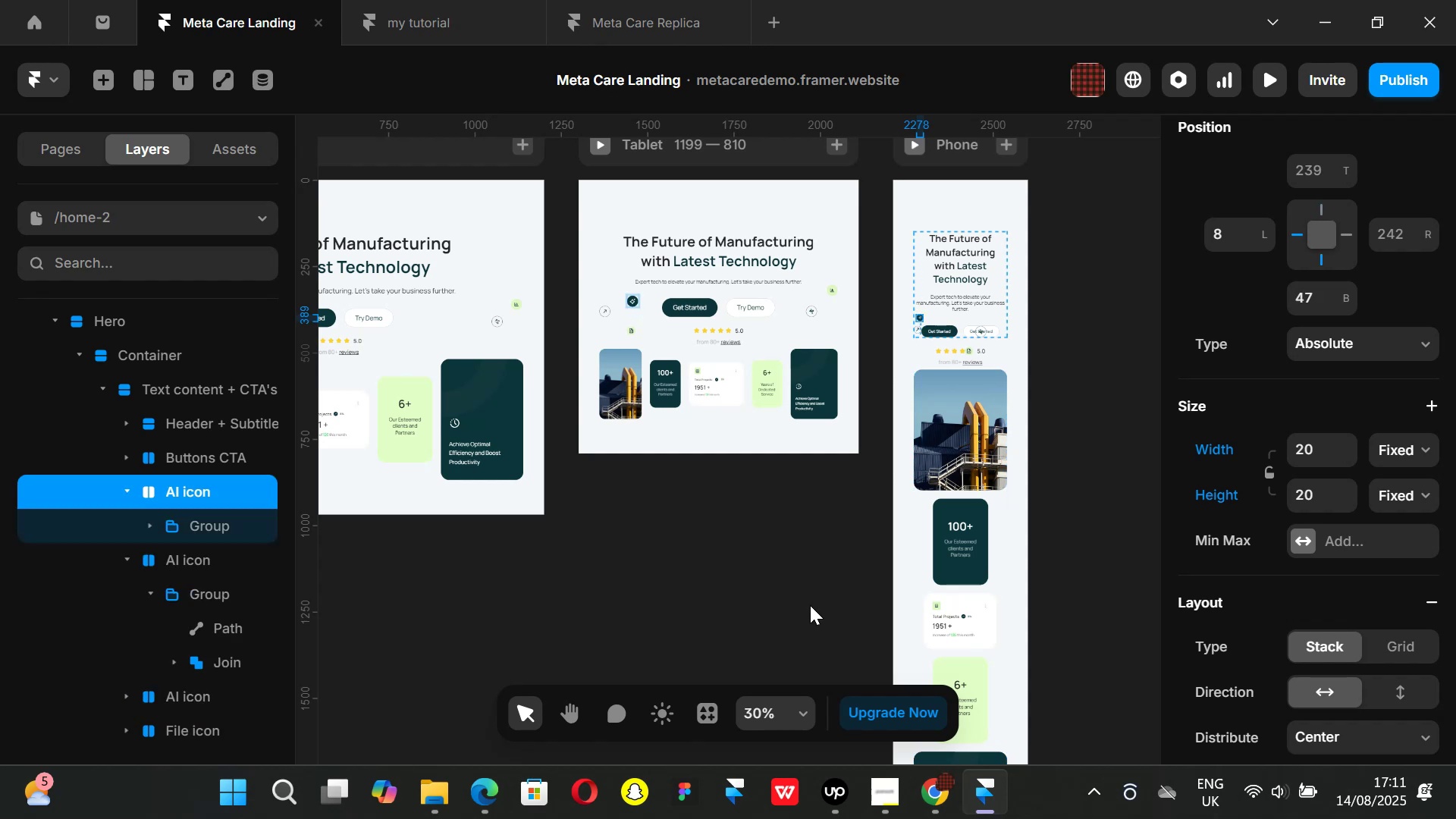 
key(Control+Z)
 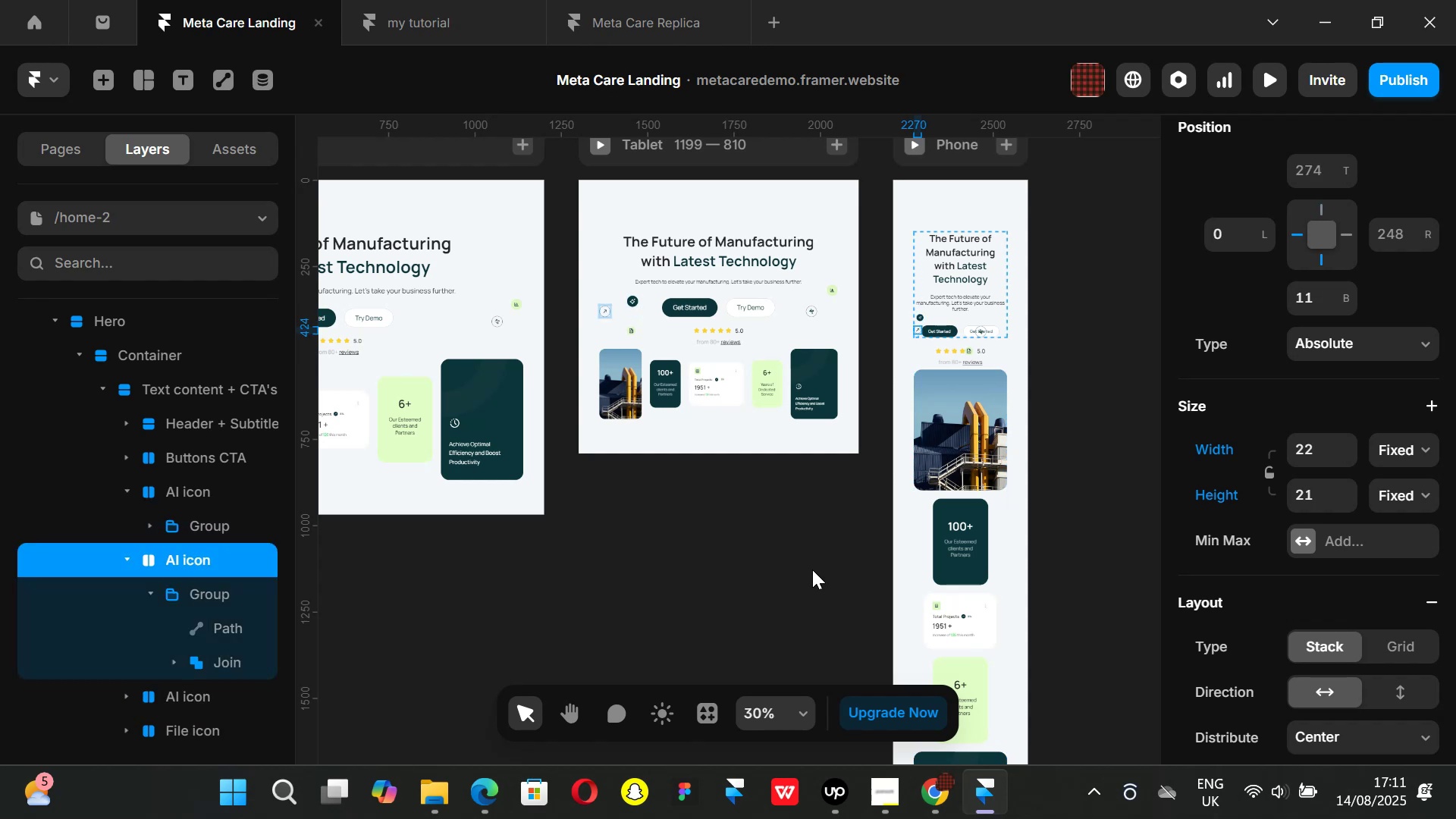 
key(Control+ControlLeft)
 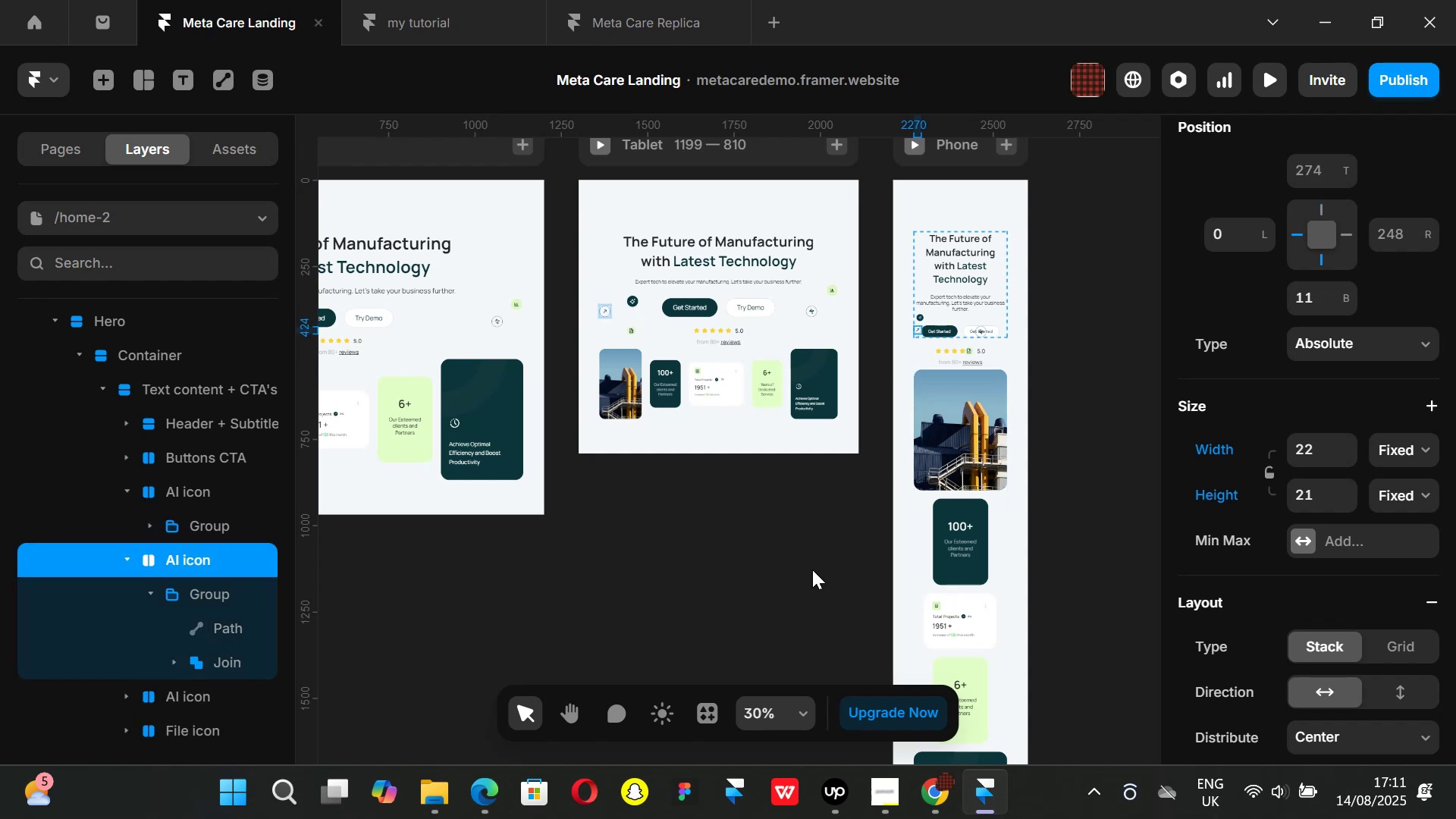 
key(Control+Z)
 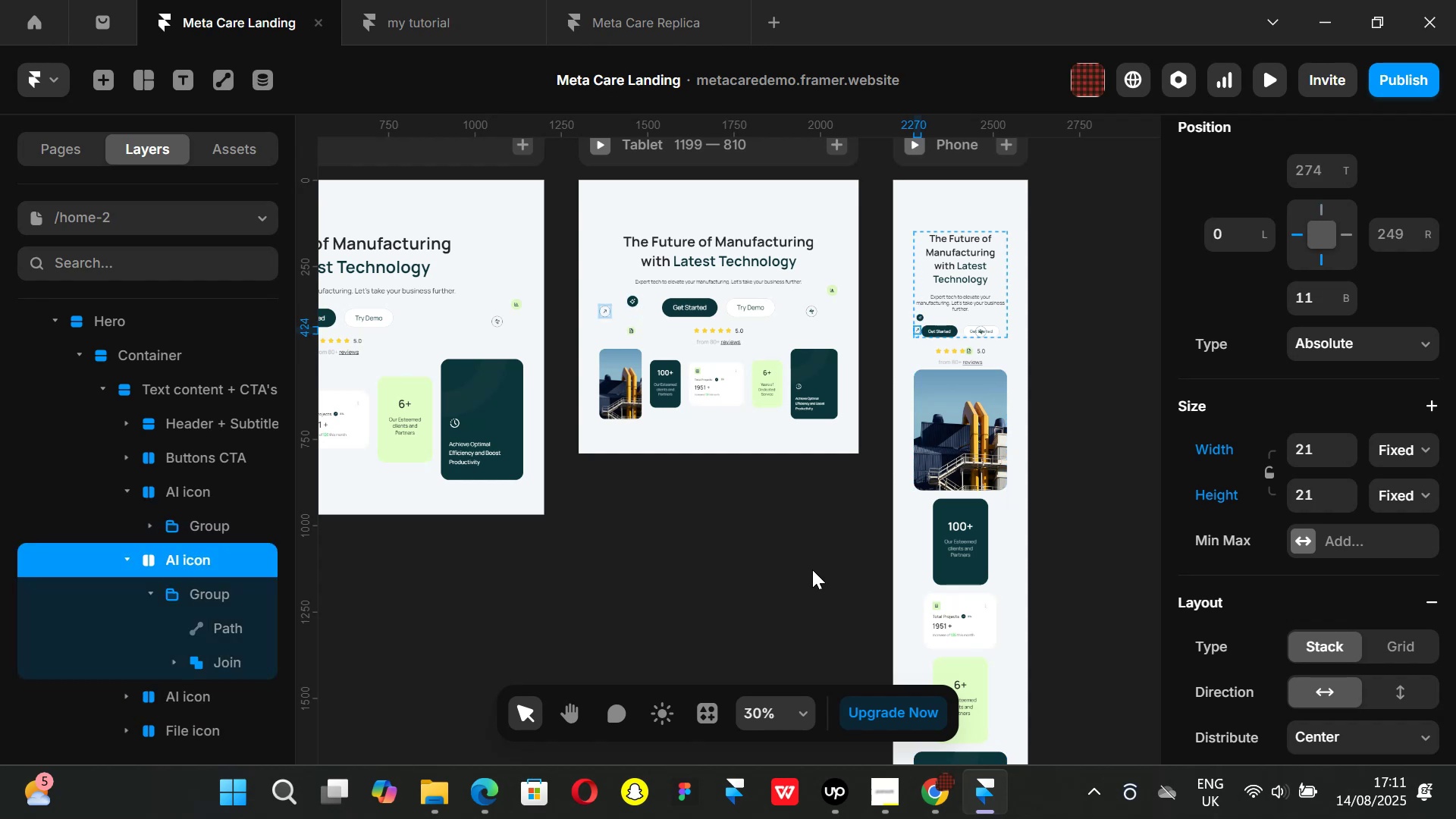 
key(Control+ControlLeft)
 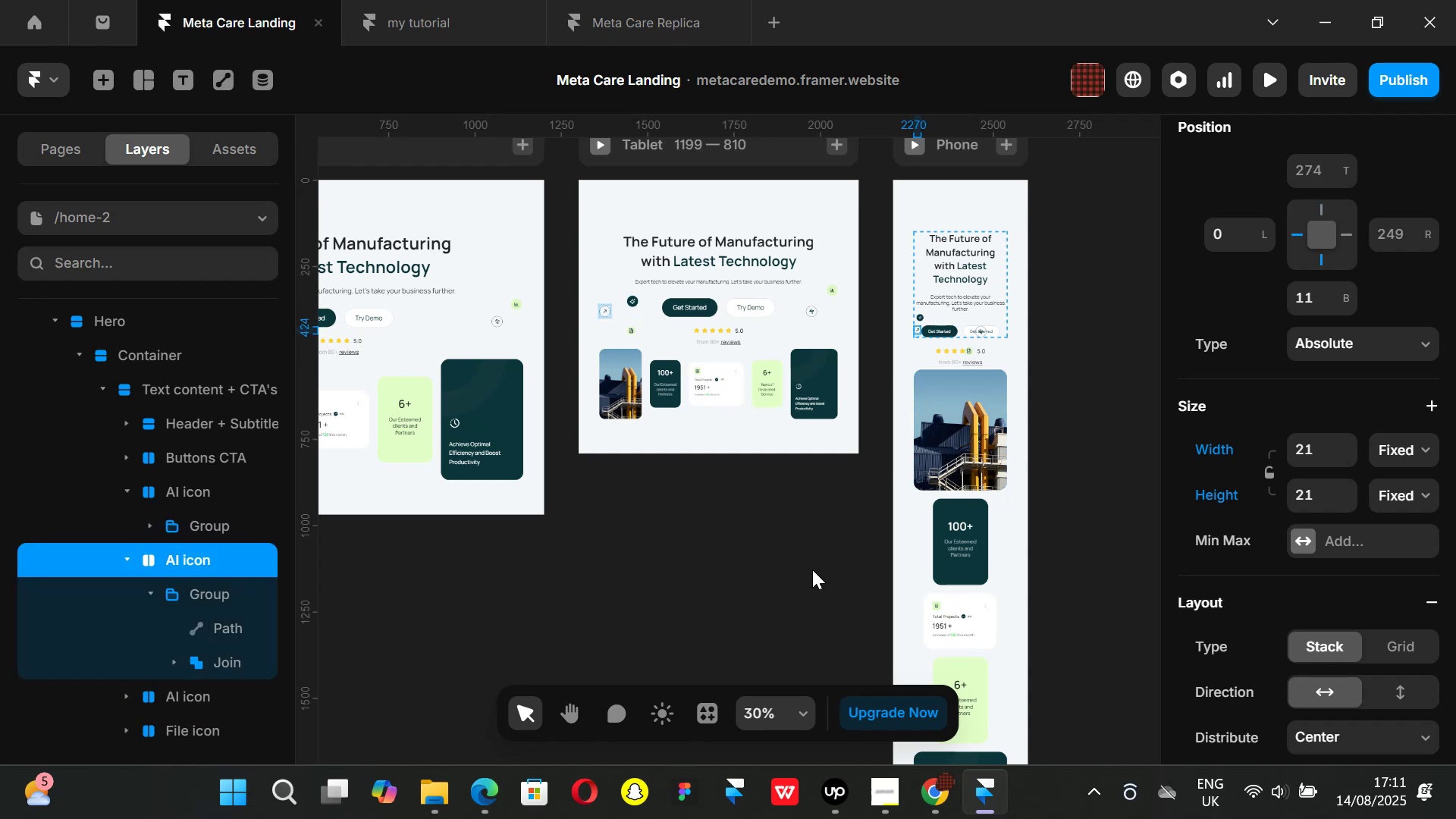 
key(Control+Z)
 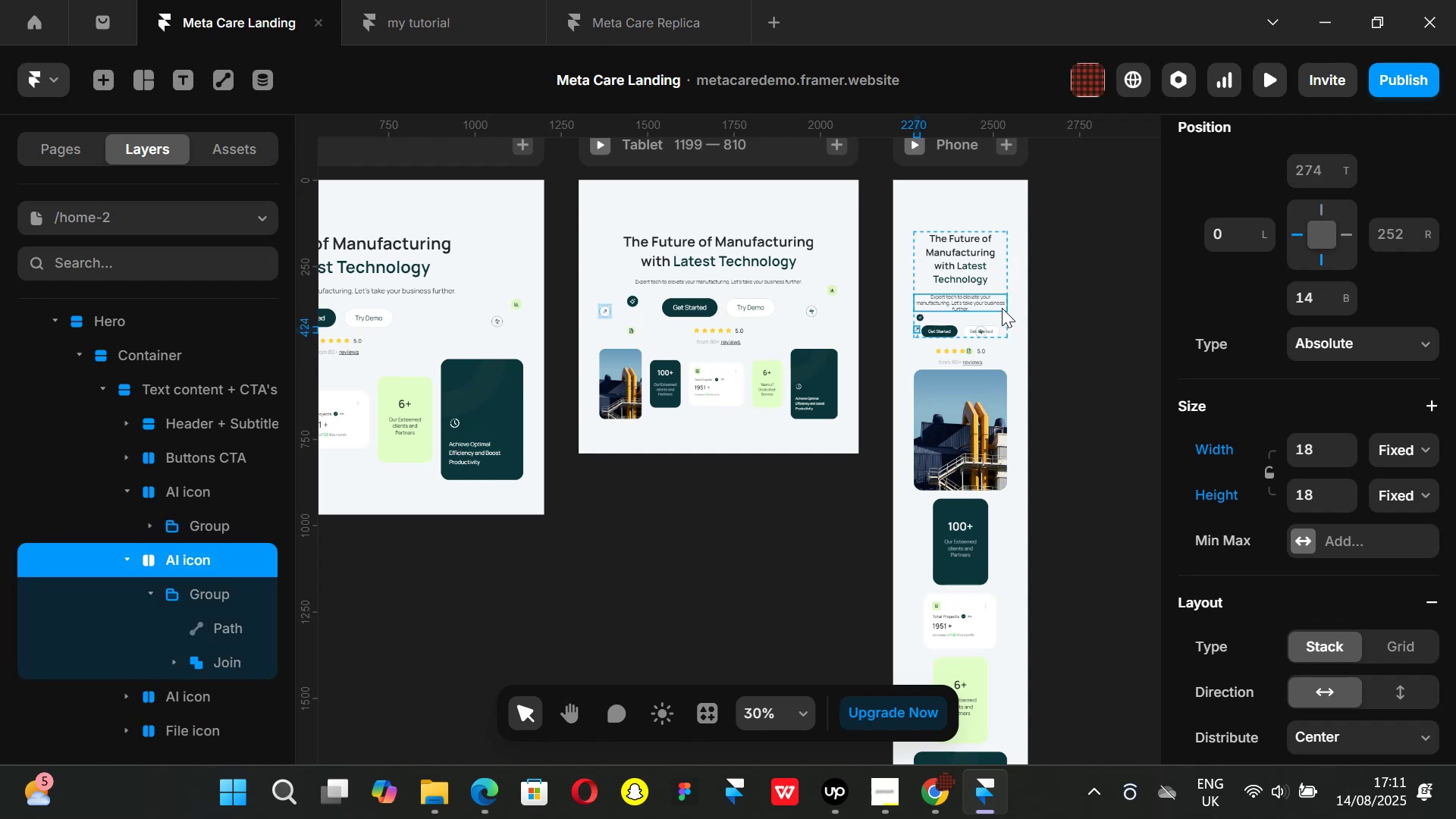 
hold_key(key=ControlLeft, duration=1.51)
scroll: coordinate [827, 325], scroll_direction: up, amount: 12.0
 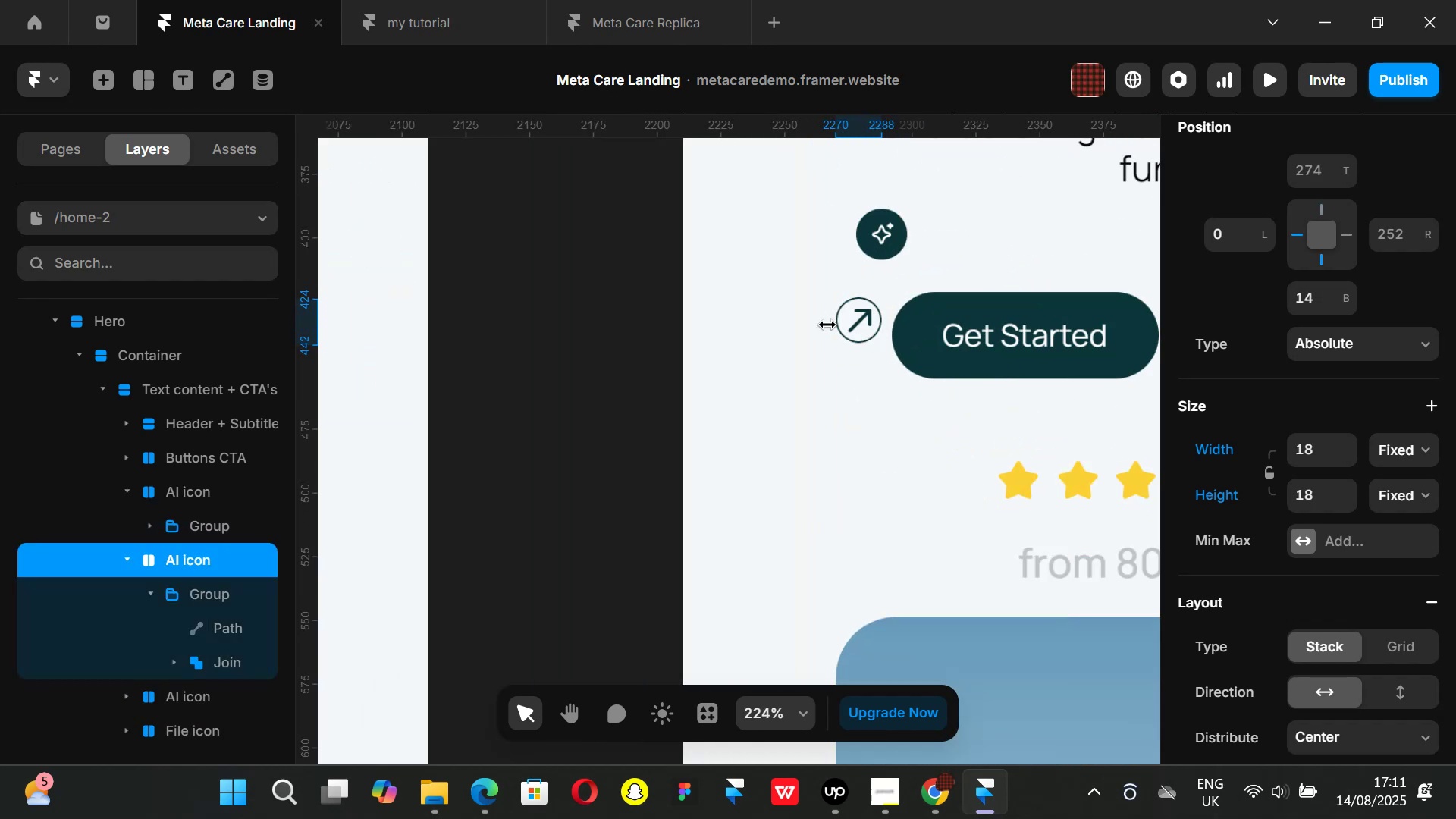 
key(Control+ControlLeft)
 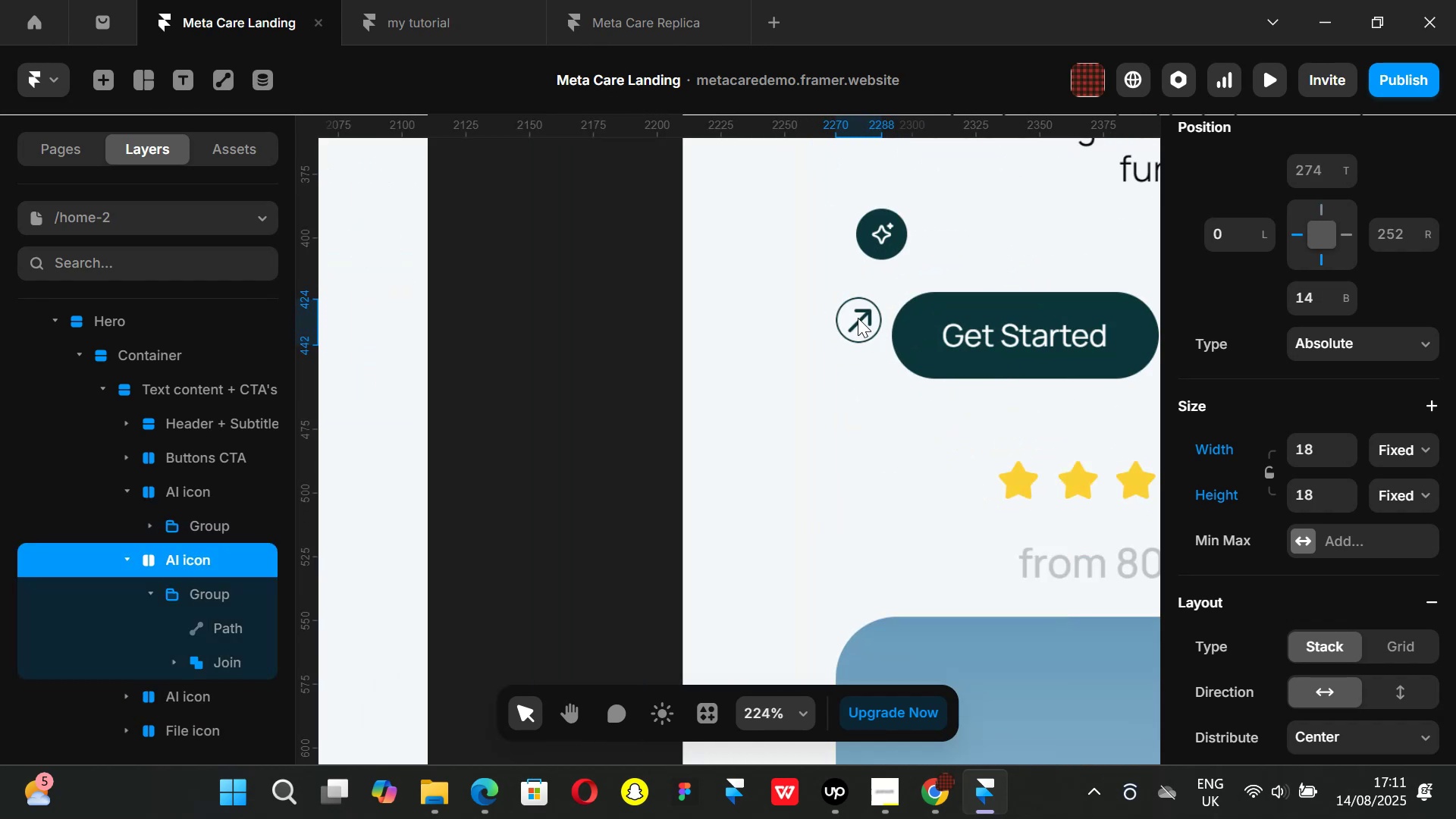 
key(Control+ControlLeft)
 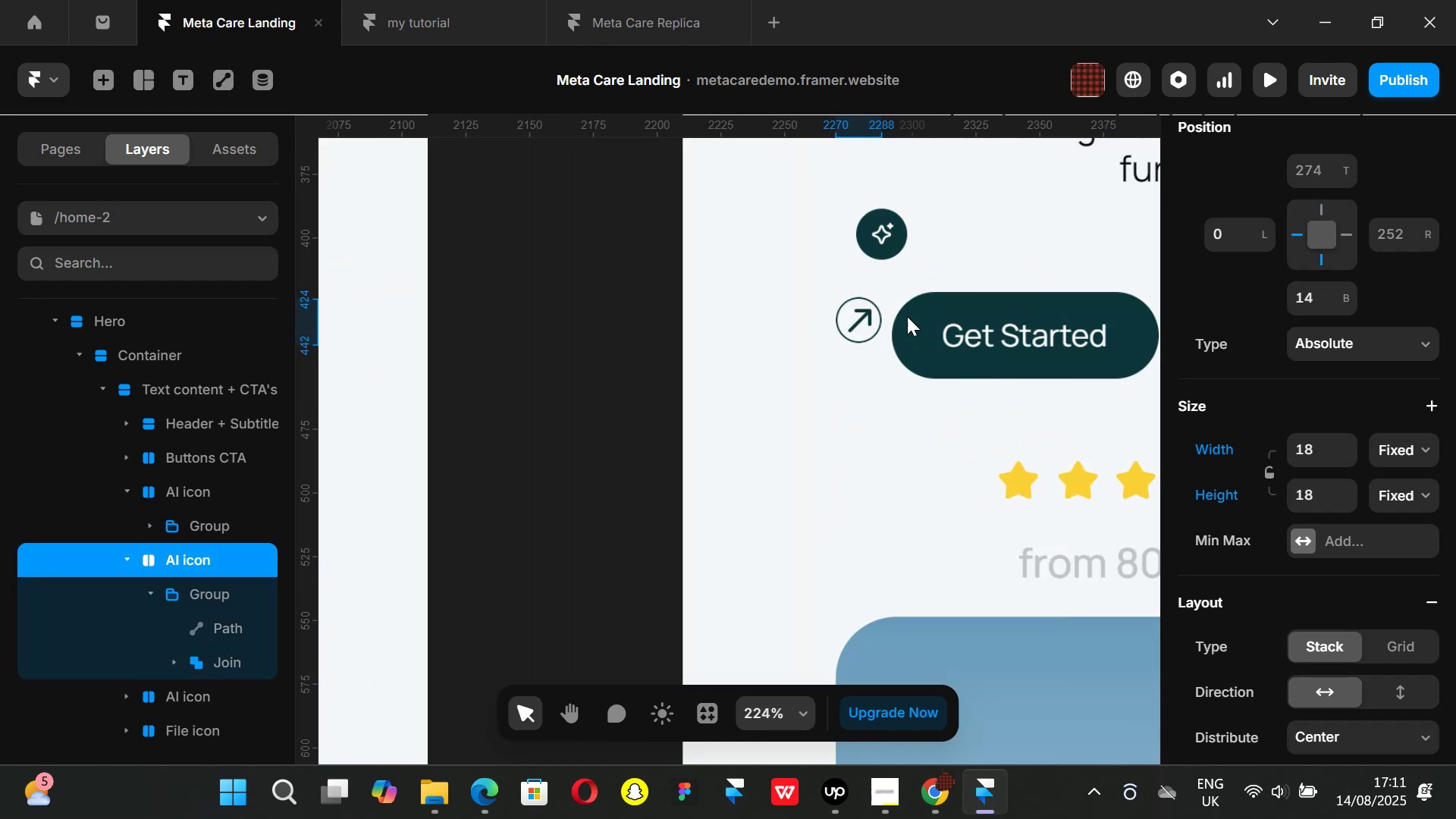 
key(Control+ControlLeft)
 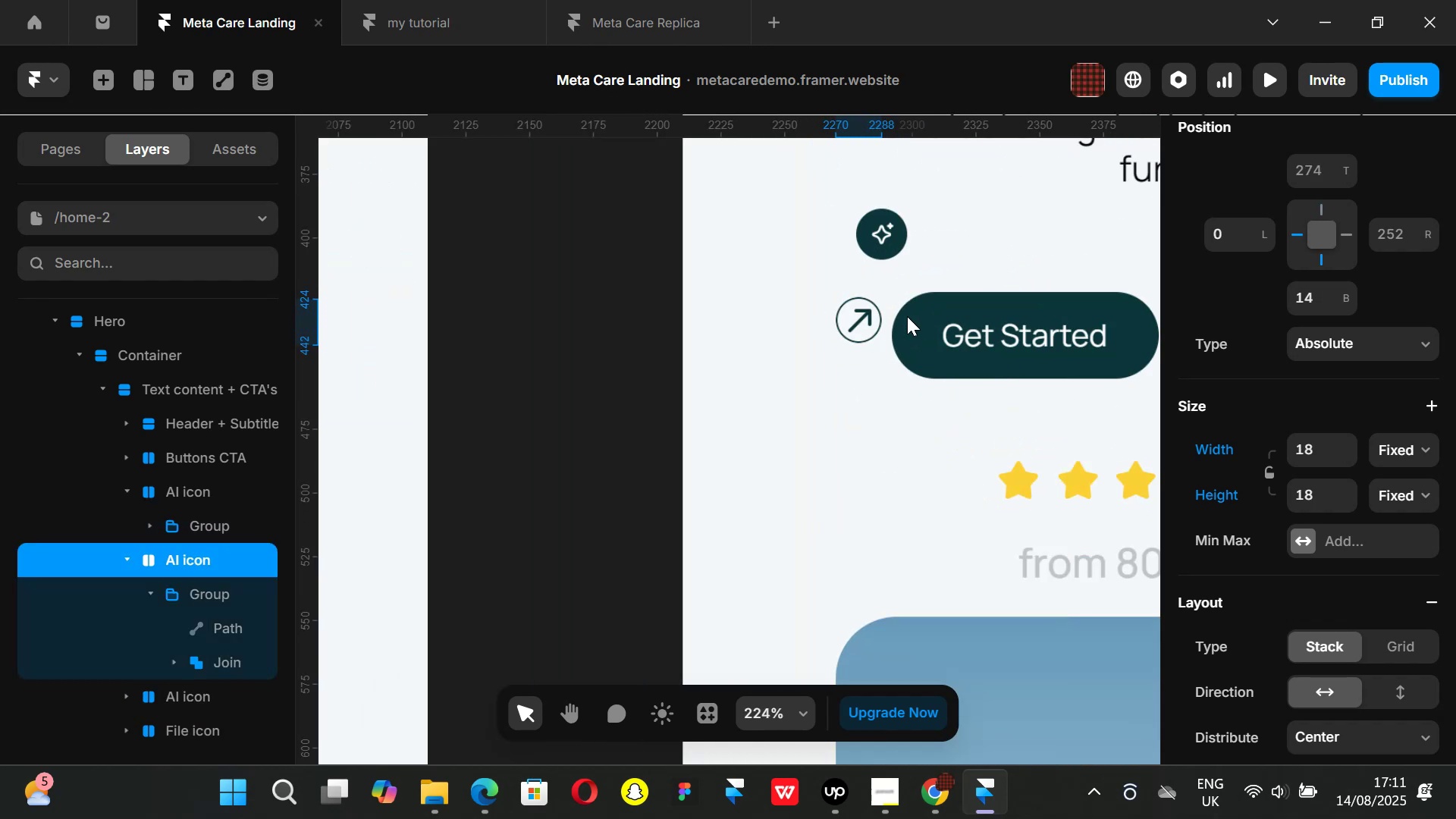 
key(Control+ControlLeft)
 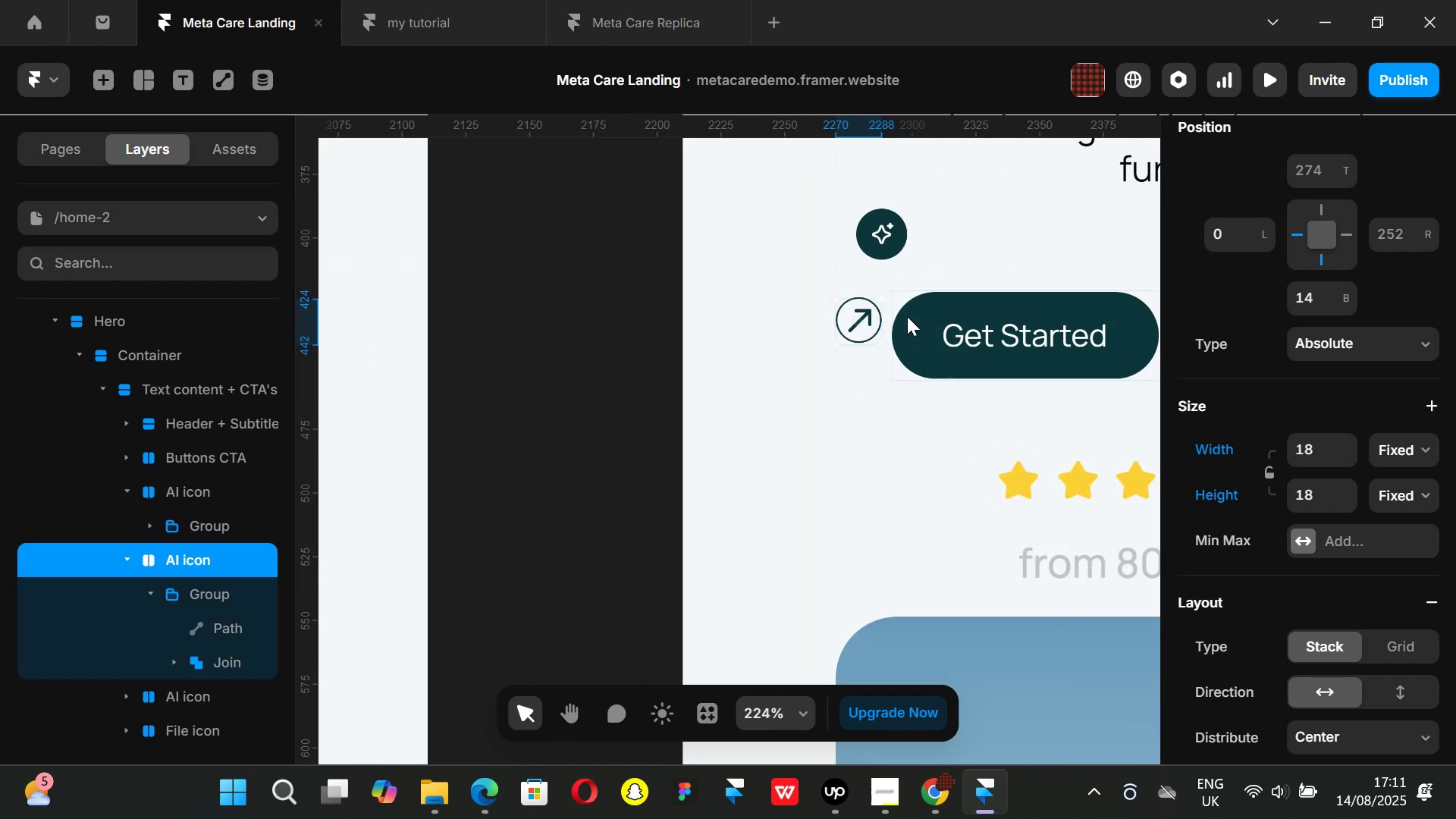 
key(Control+ControlLeft)
 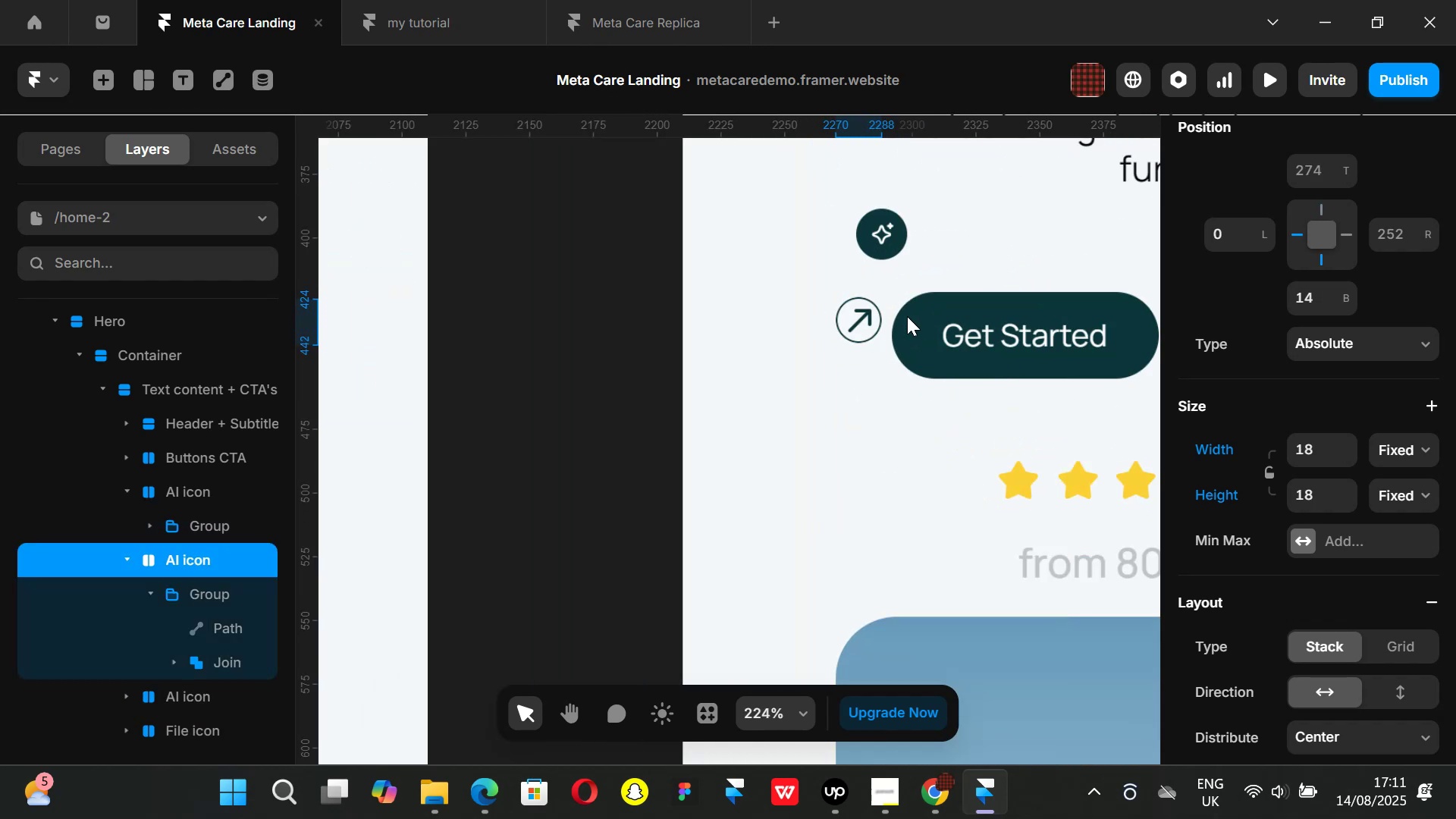 
key(Control+ControlLeft)
 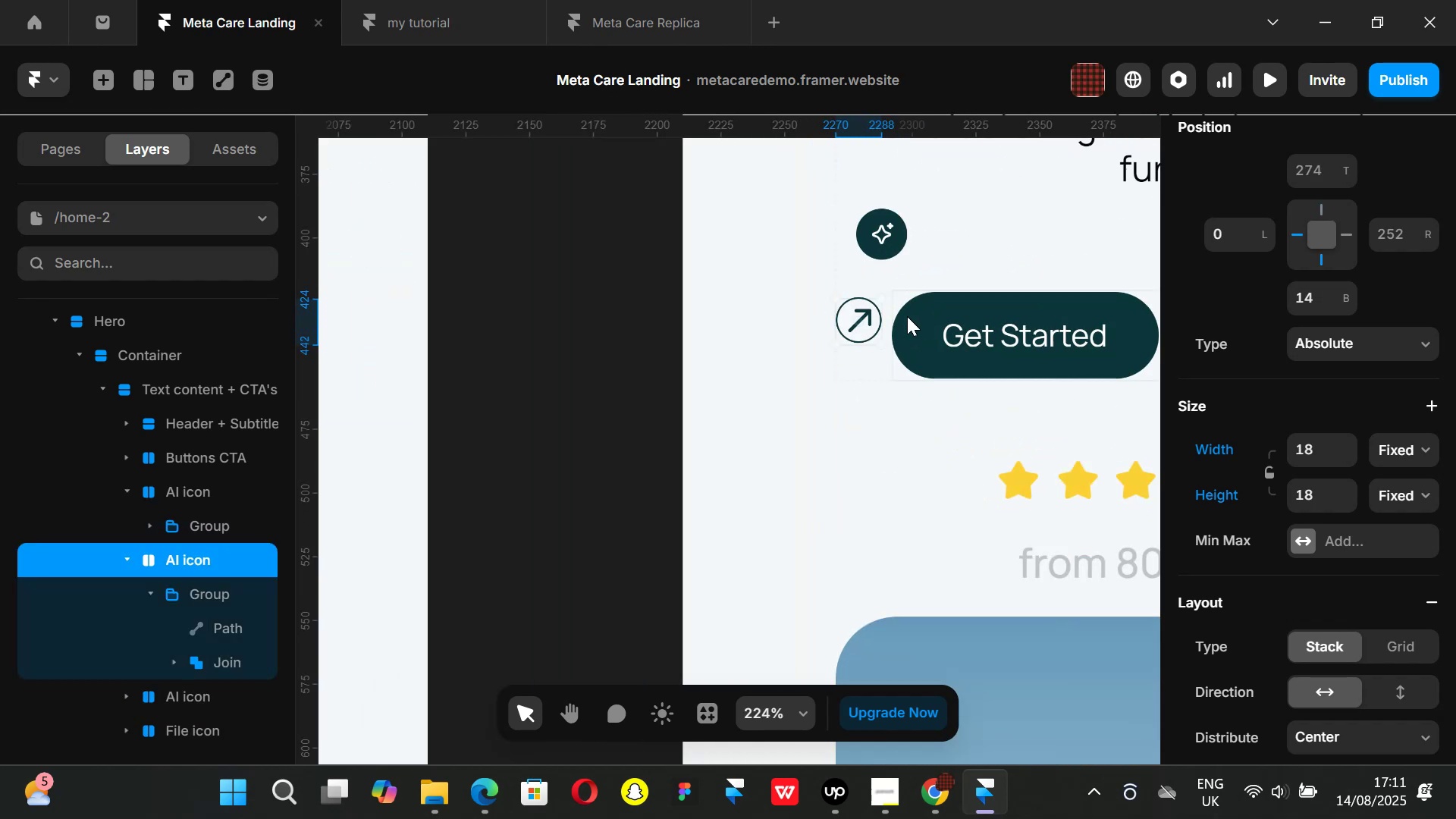 
key(Control+ControlLeft)
 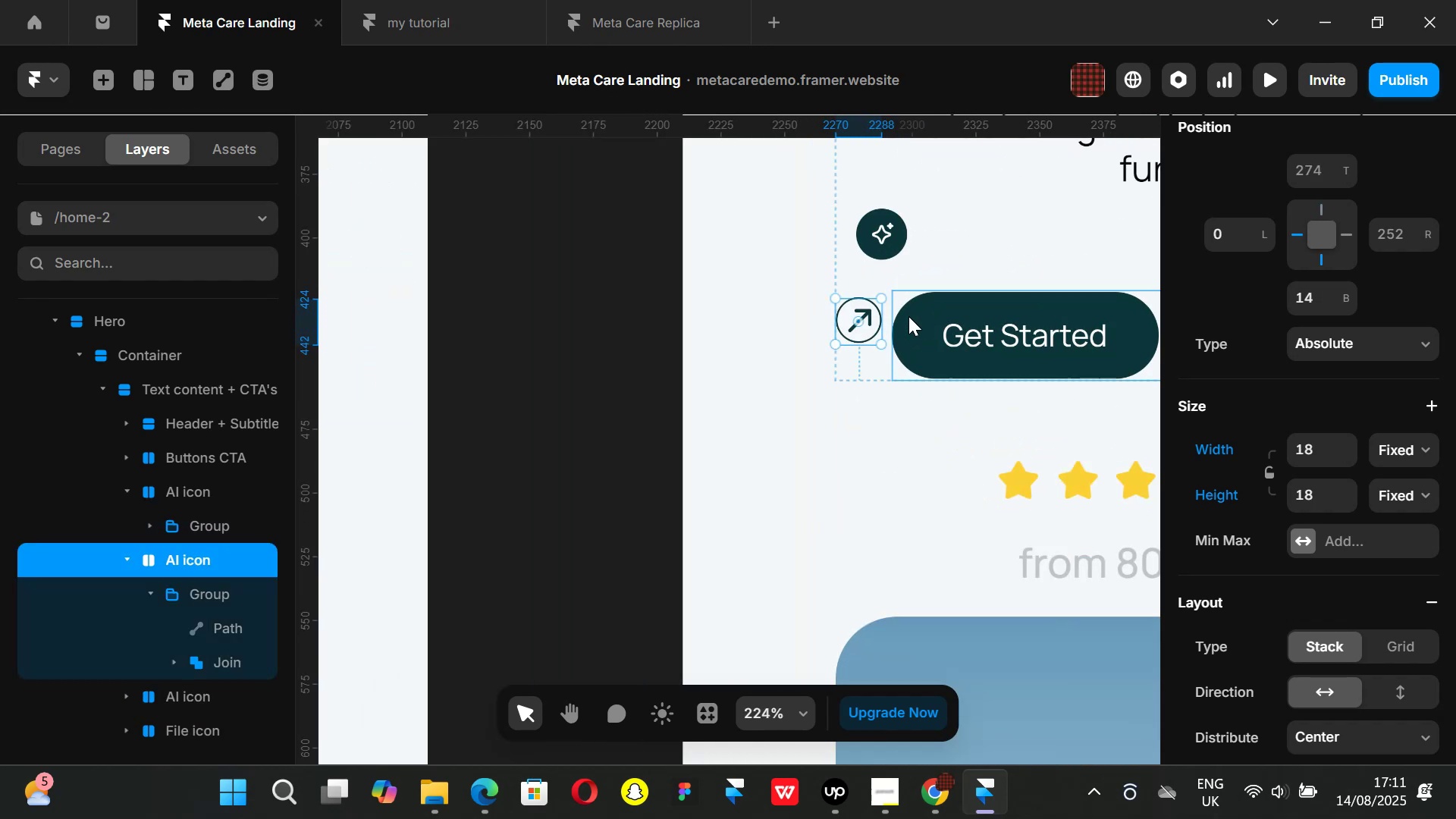 
key(Control+ControlLeft)
 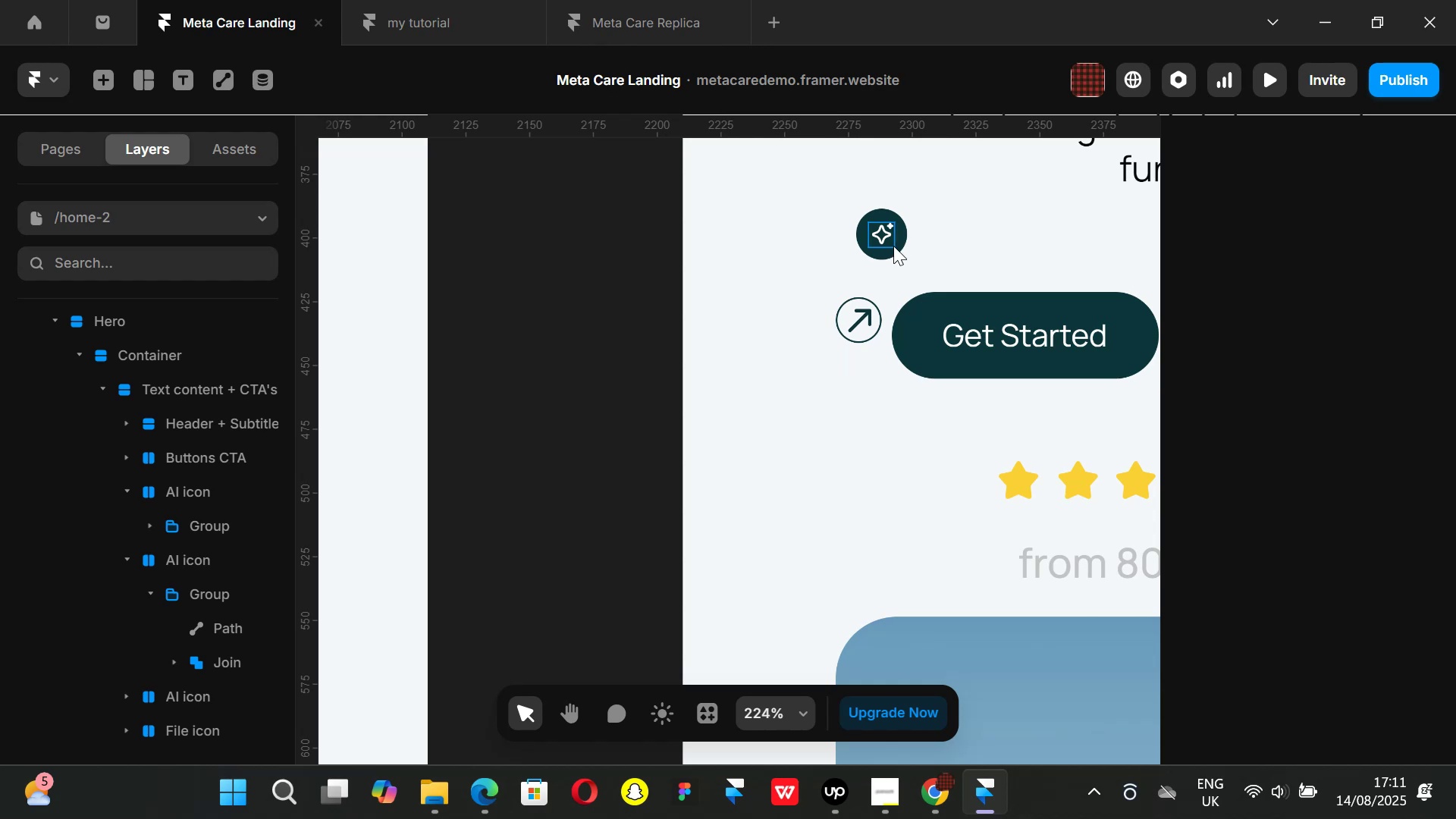 
left_click([904, 251])
 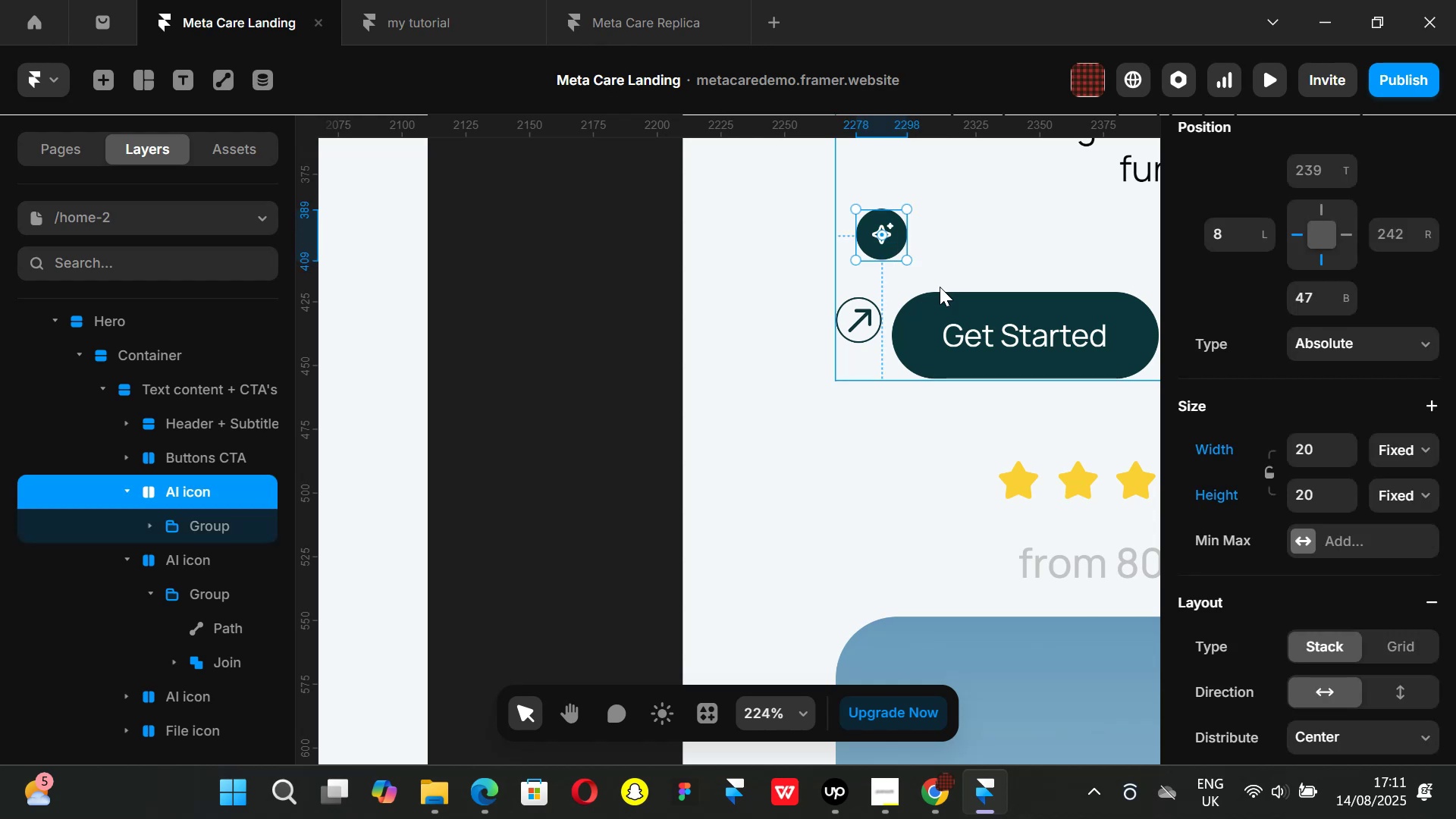 
hold_key(key=ShiftLeft, duration=0.62)
scroll: coordinate [921, 301], scroll_direction: down, amount: 3.0
 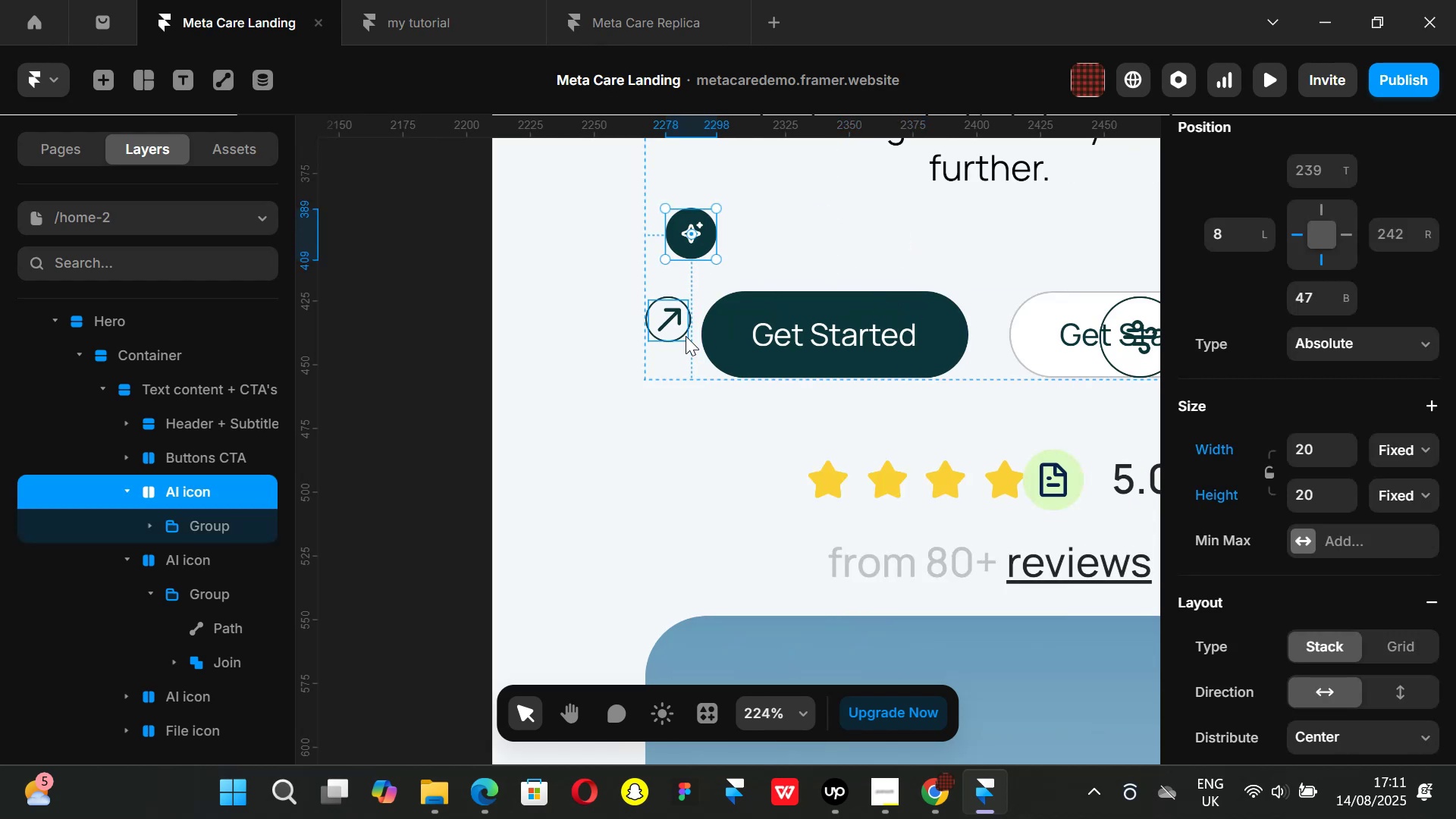 
left_click([686, 336])
 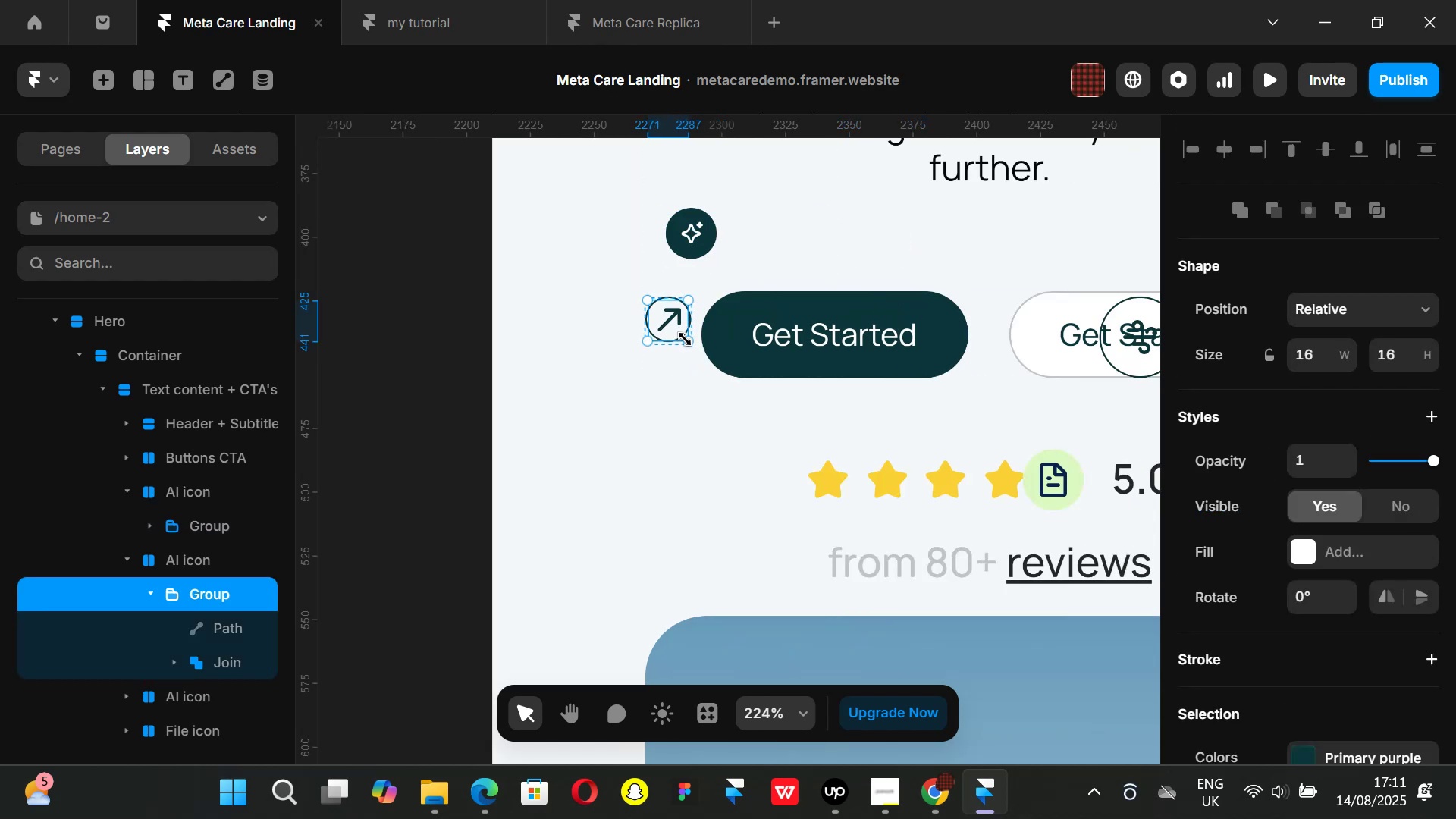 
hold_key(key=ControlLeft, duration=0.49)
scroll: coordinate [685, 339], scroll_direction: up, amount: 2.0
 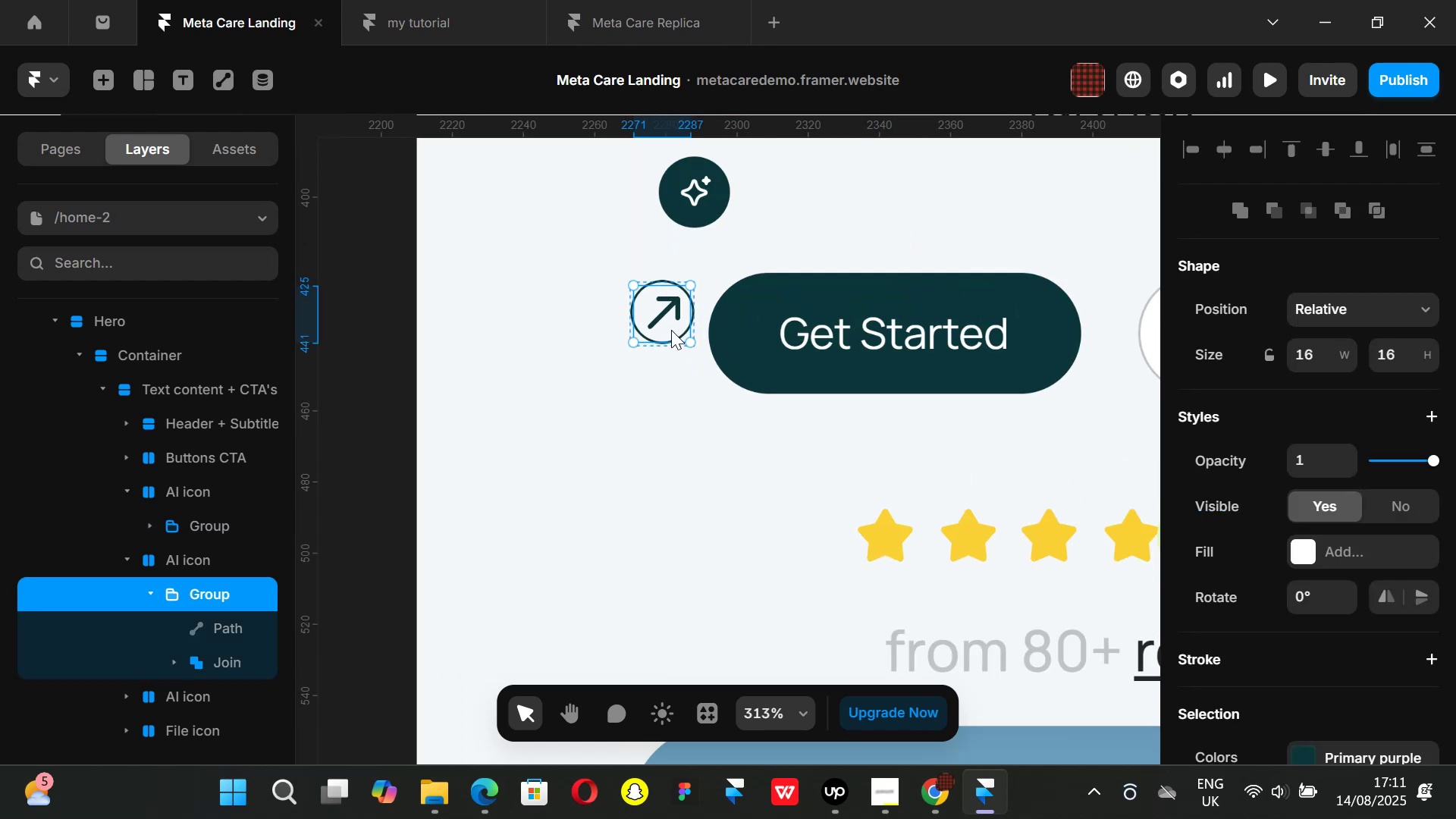 
left_click_drag(start_coordinate=[671, 330], to_coordinate=[673, 321])
 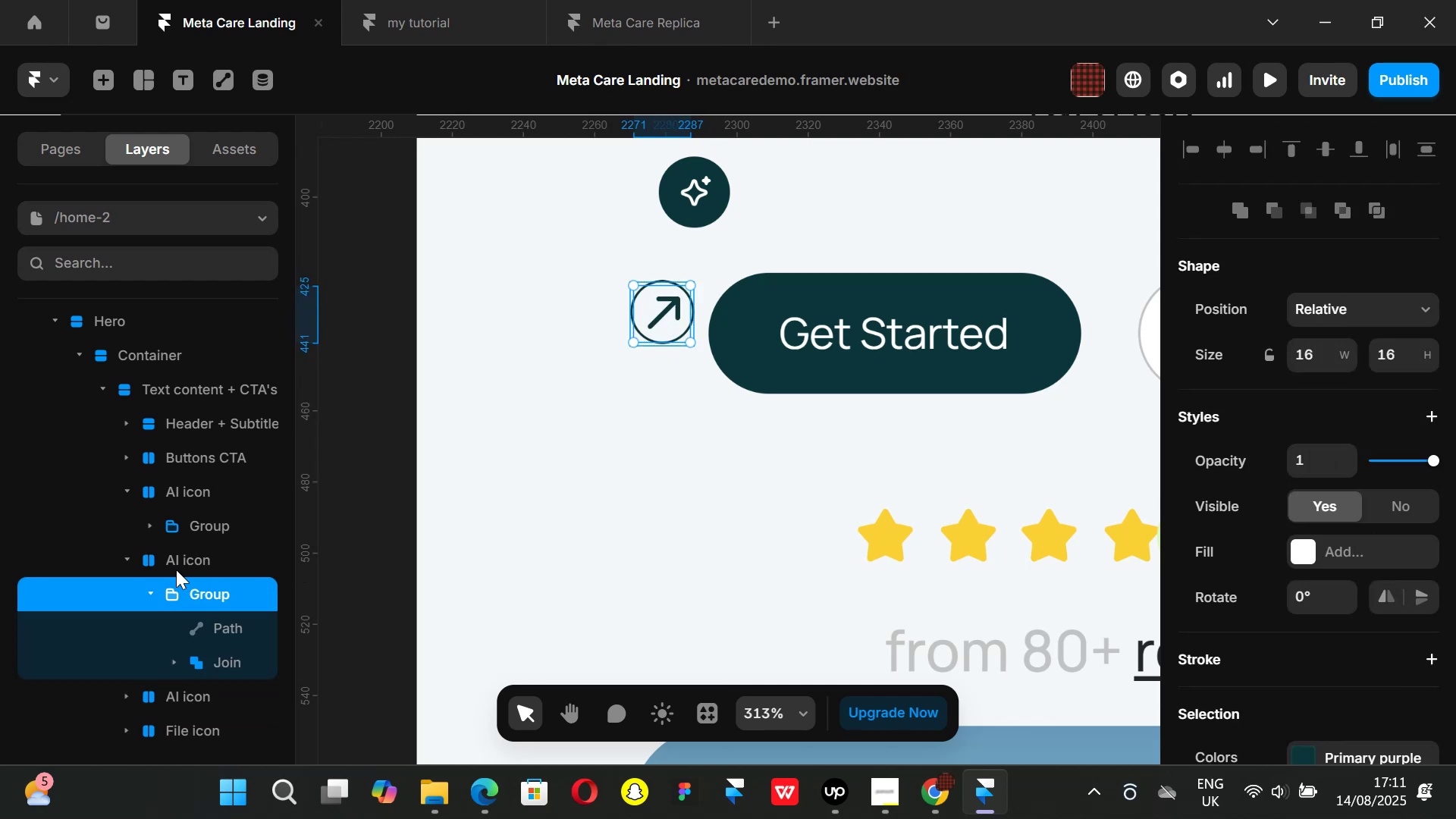 
left_click([176, 557])
 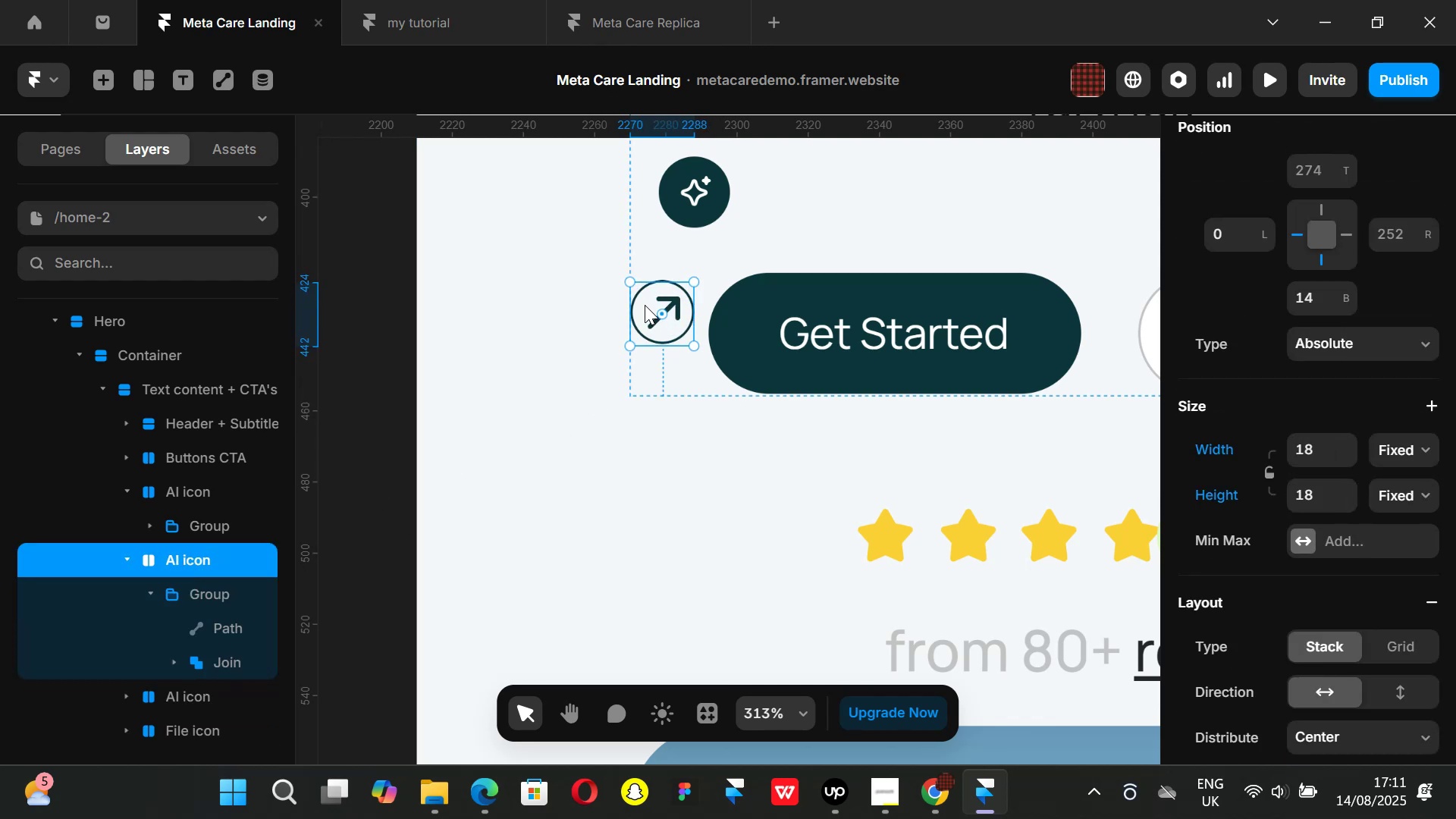 
left_click_drag(start_coordinate=[642, 303], to_coordinate=[599, 340])
 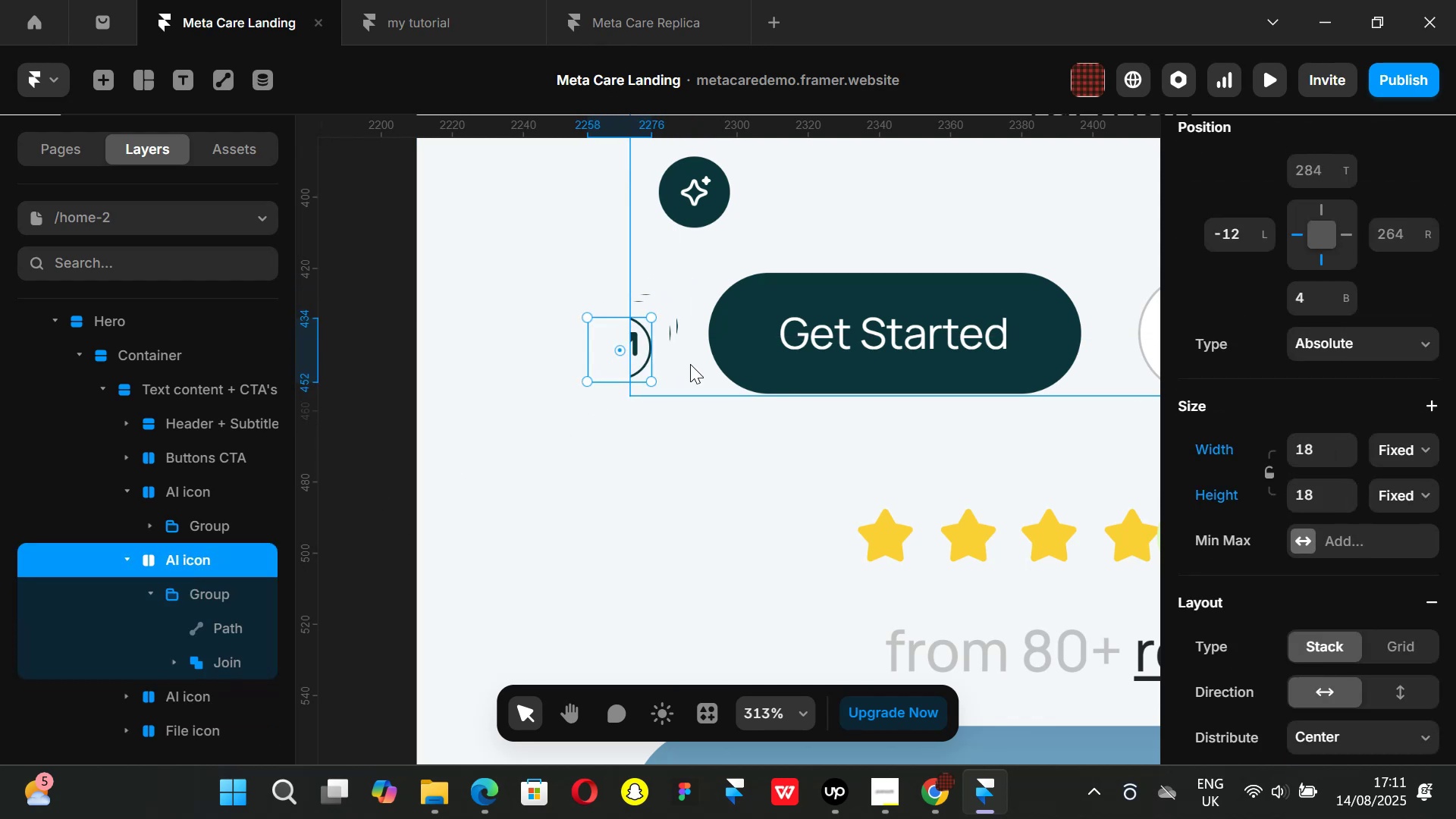 
left_click([690, 364])
 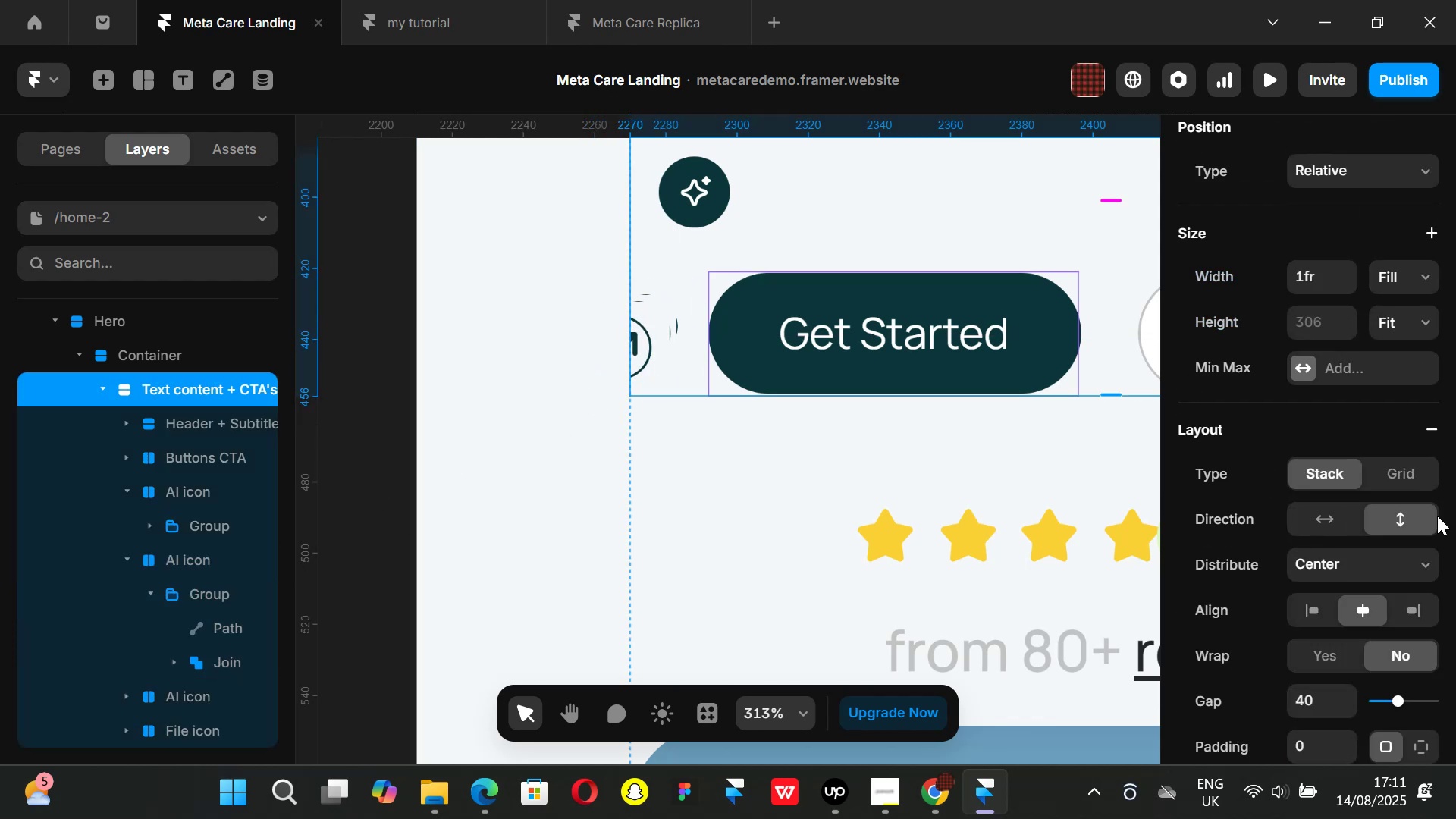 
scroll: coordinate [1320, 543], scroll_direction: down, amount: 6.0
 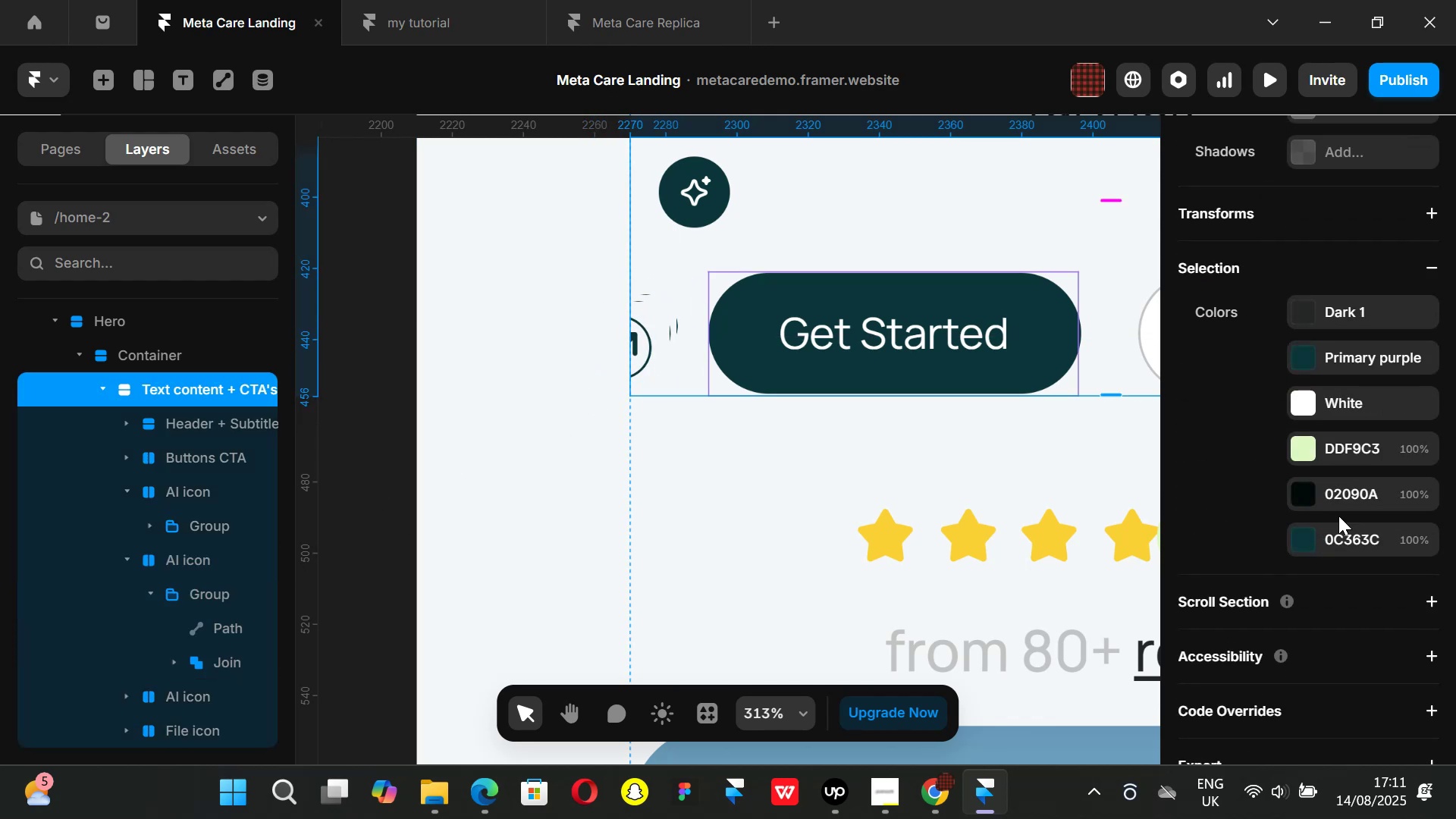 
scroll: coordinate [1376, 483], scroll_direction: up, amount: 6.0
 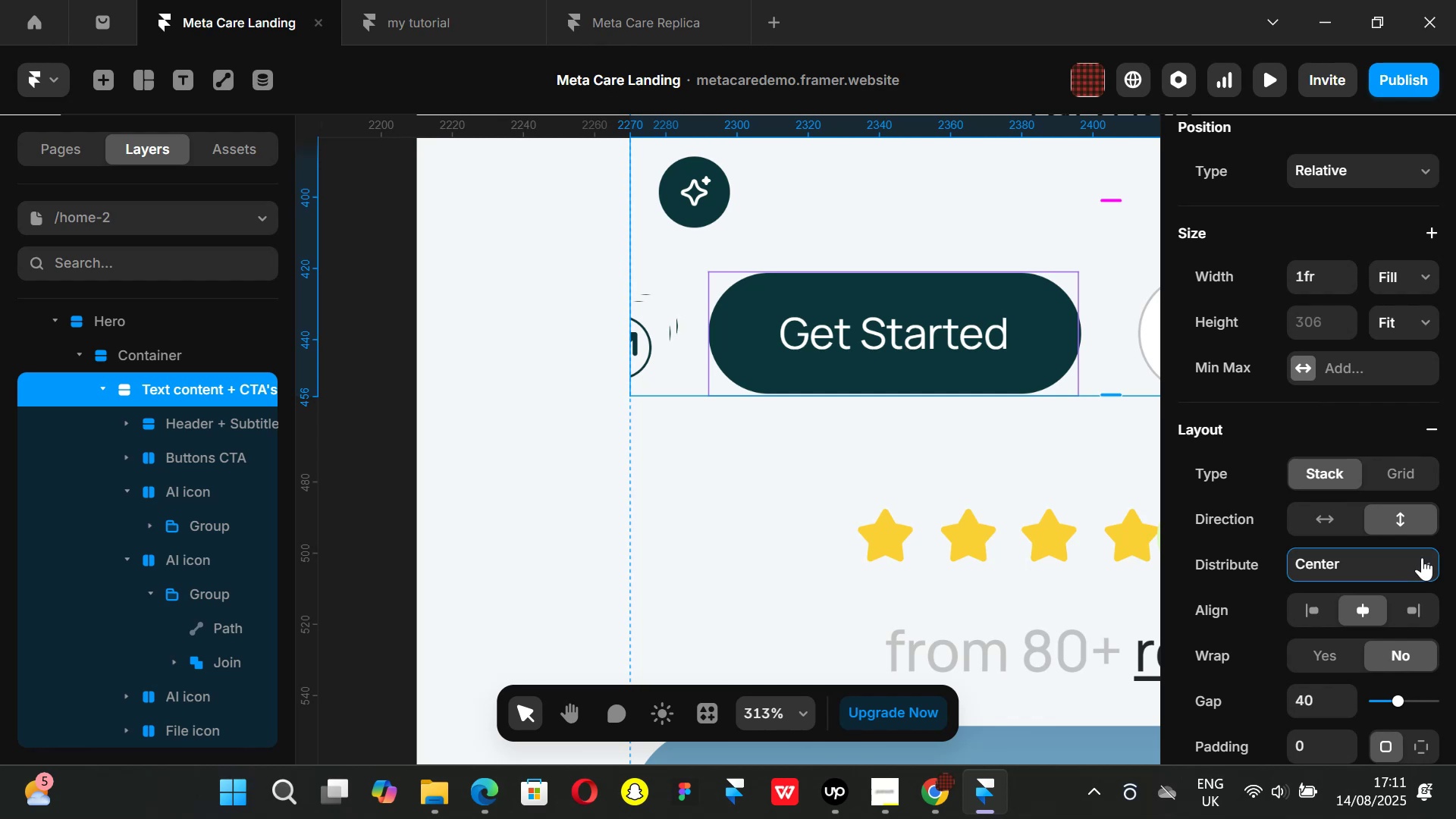 
double_click([1422, 557])
 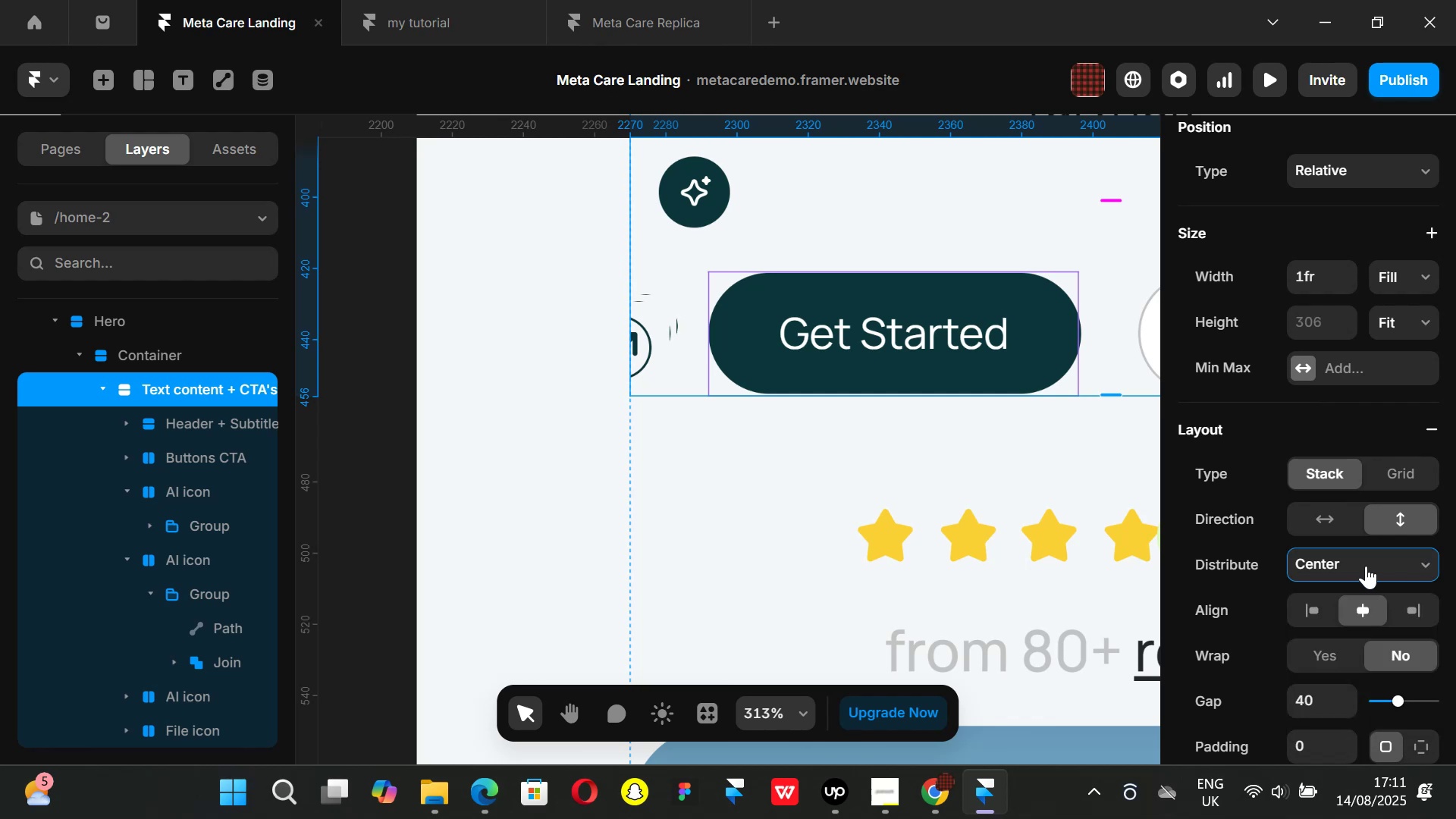 
scroll: coordinate [1364, 566], scroll_direction: down, amount: 3.0
 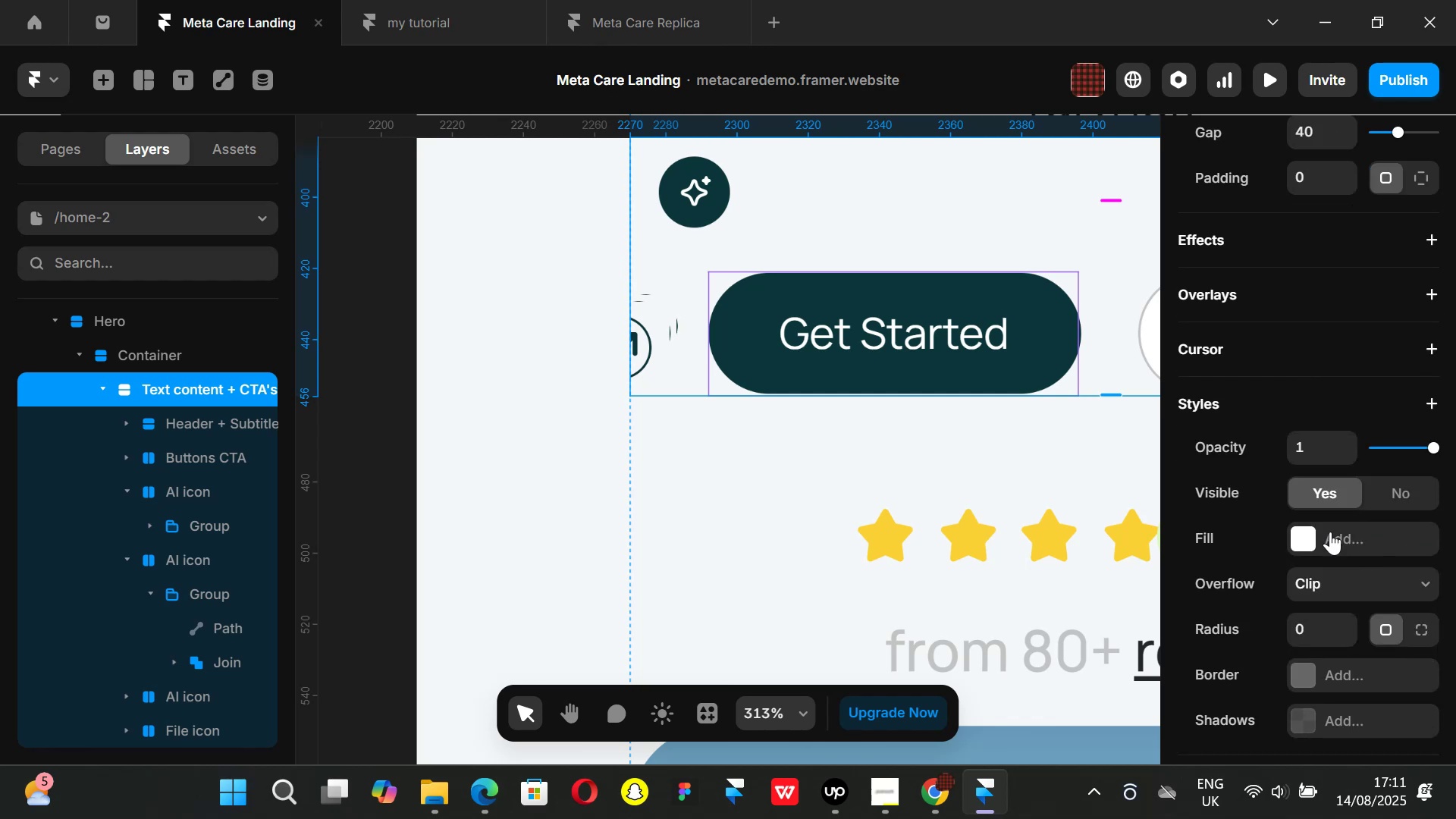 
scroll: coordinate [1336, 473], scroll_direction: up, amount: 1.0
 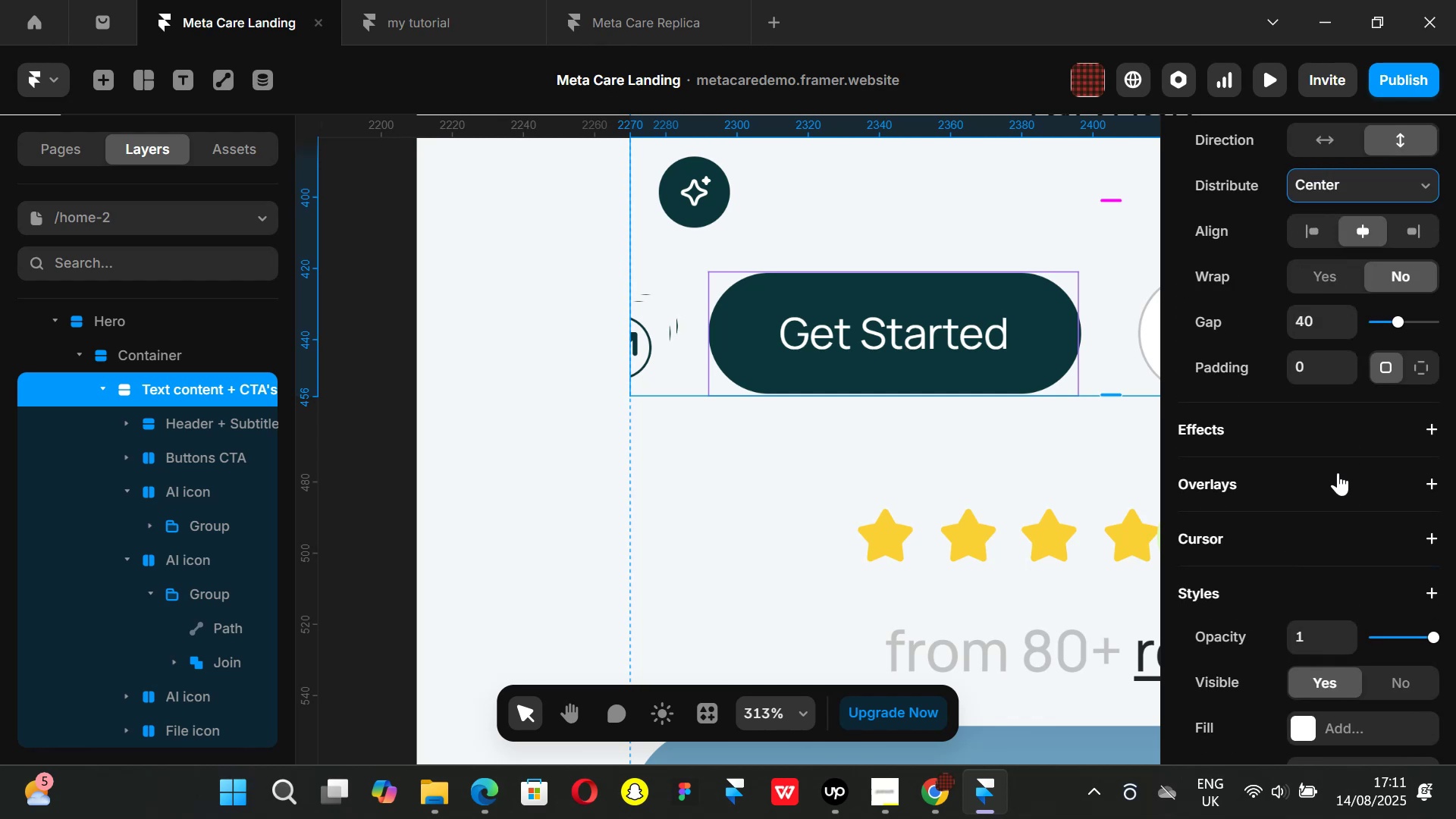 
scroll: coordinate [1345, 485], scroll_direction: down, amount: 2.0
 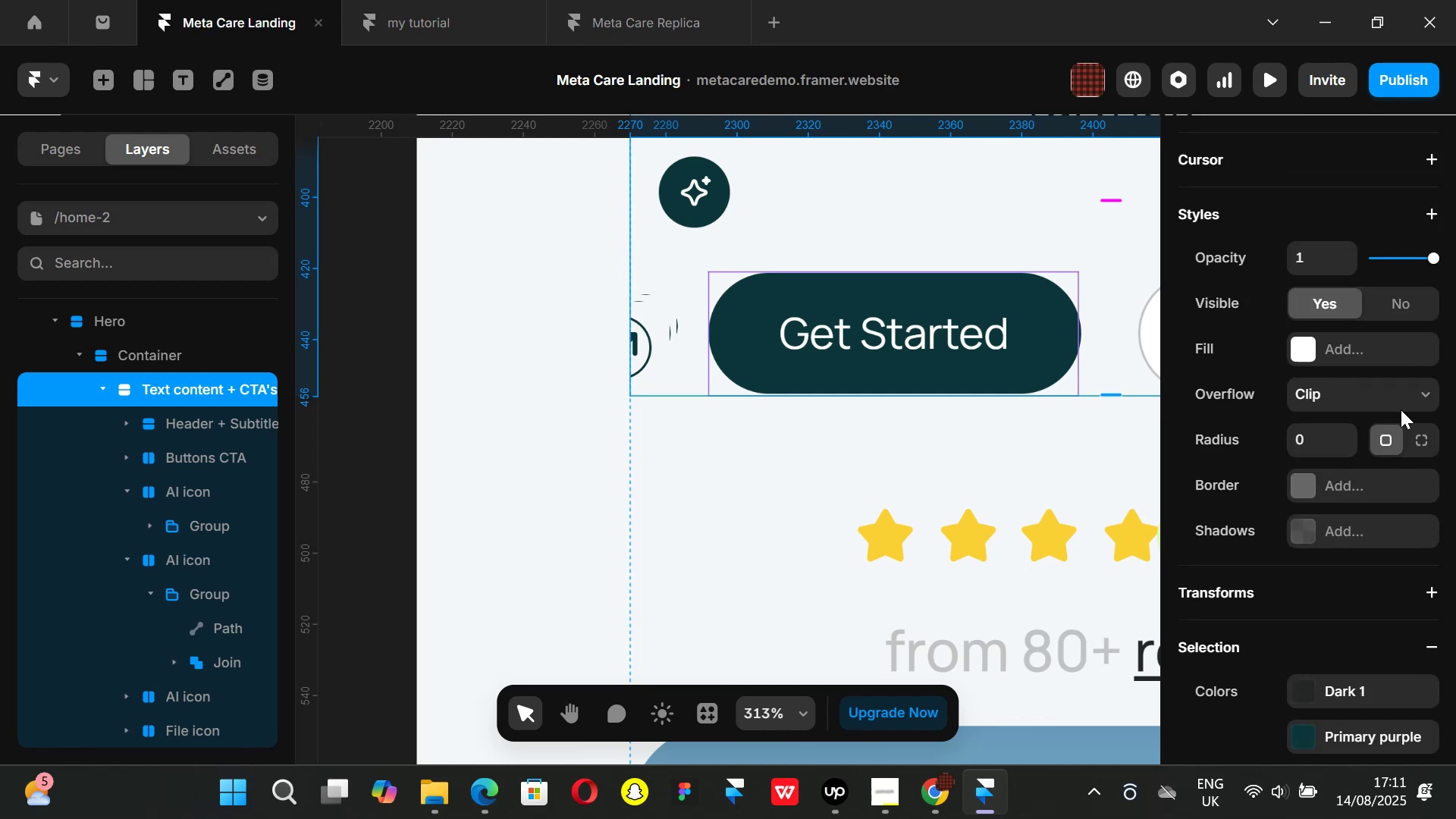 
left_click([1421, 391])
 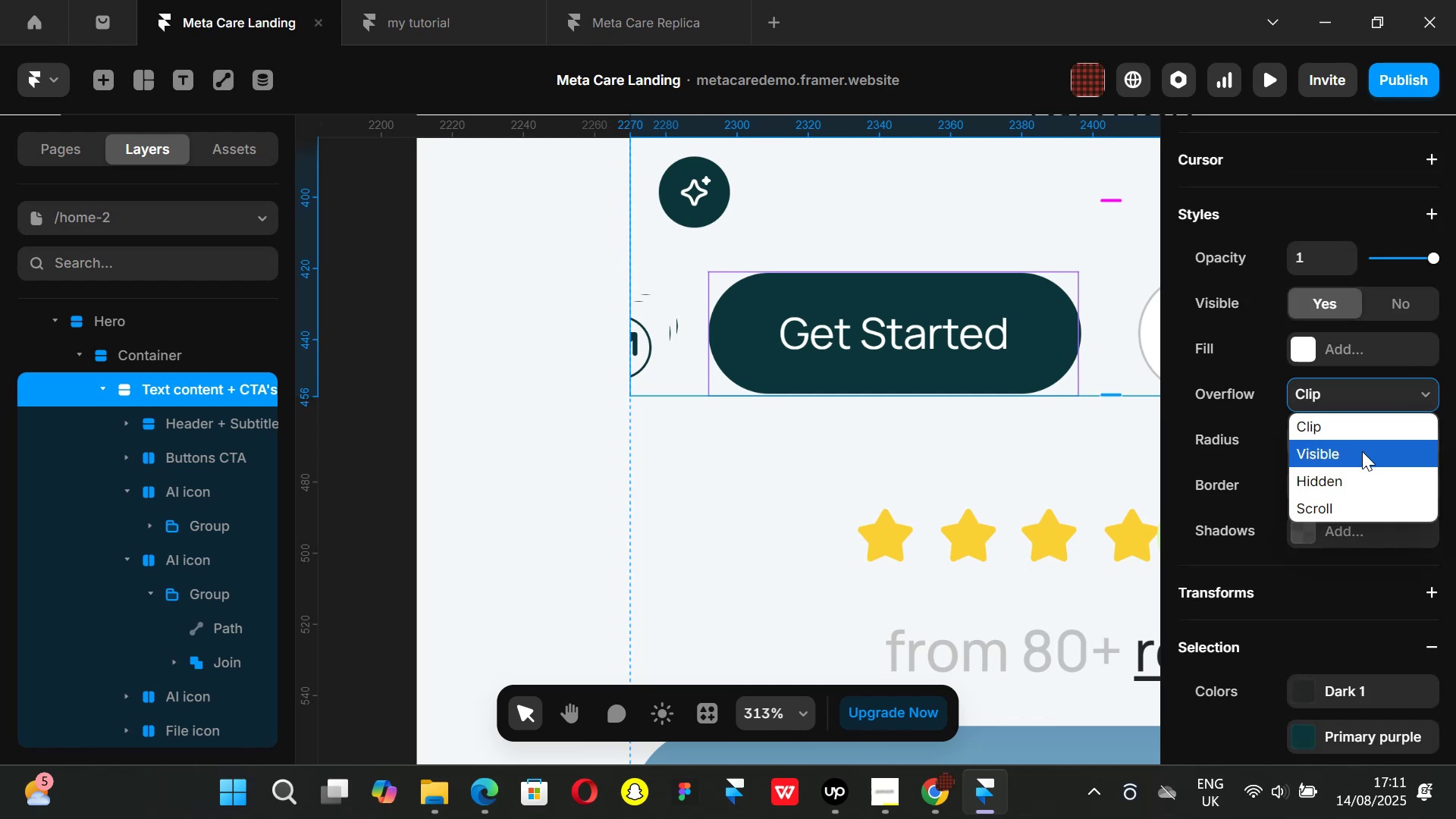 
left_click([1362, 451])
 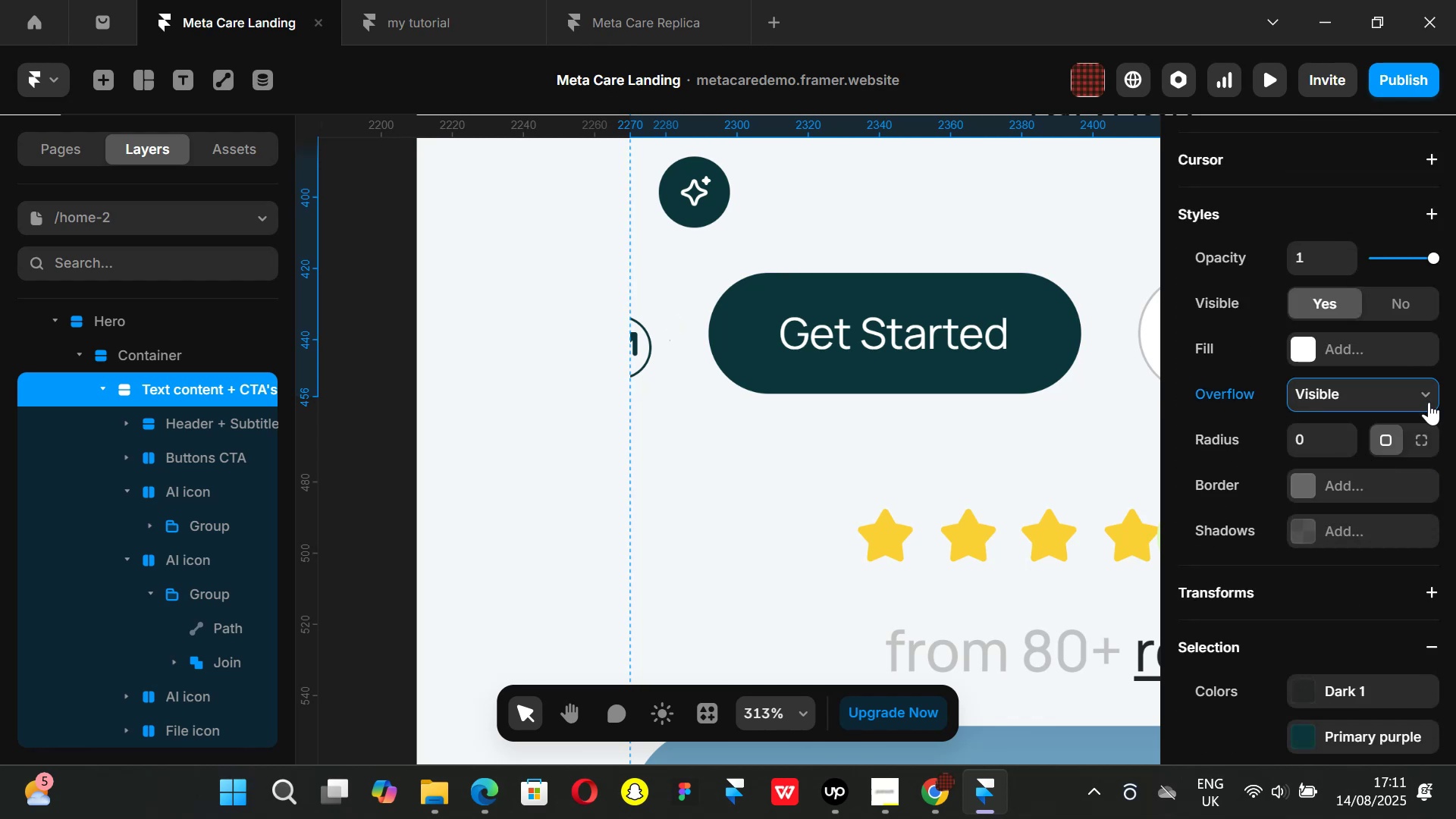 
left_click([1427, 396])
 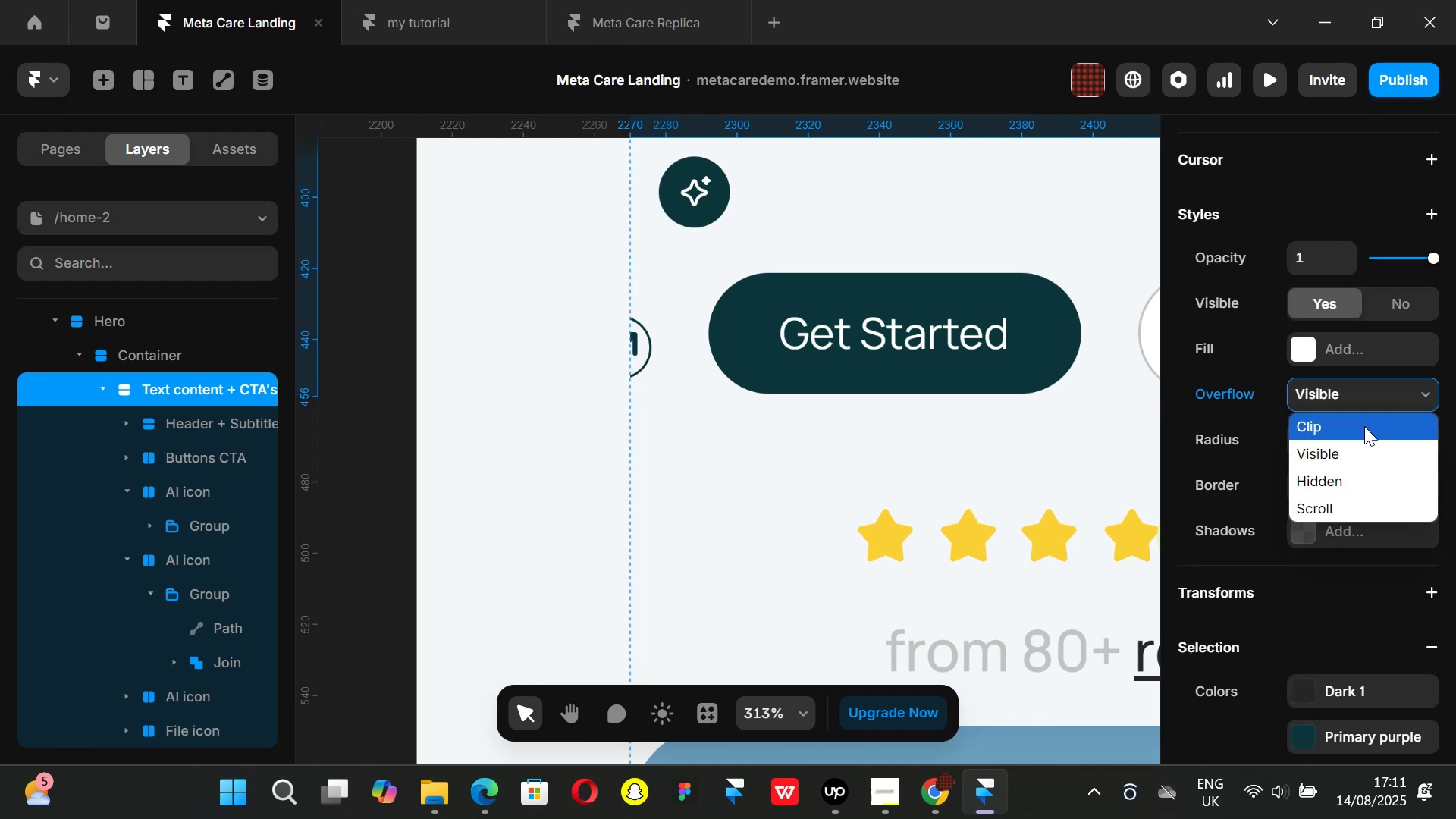 
left_click([1364, 426])
 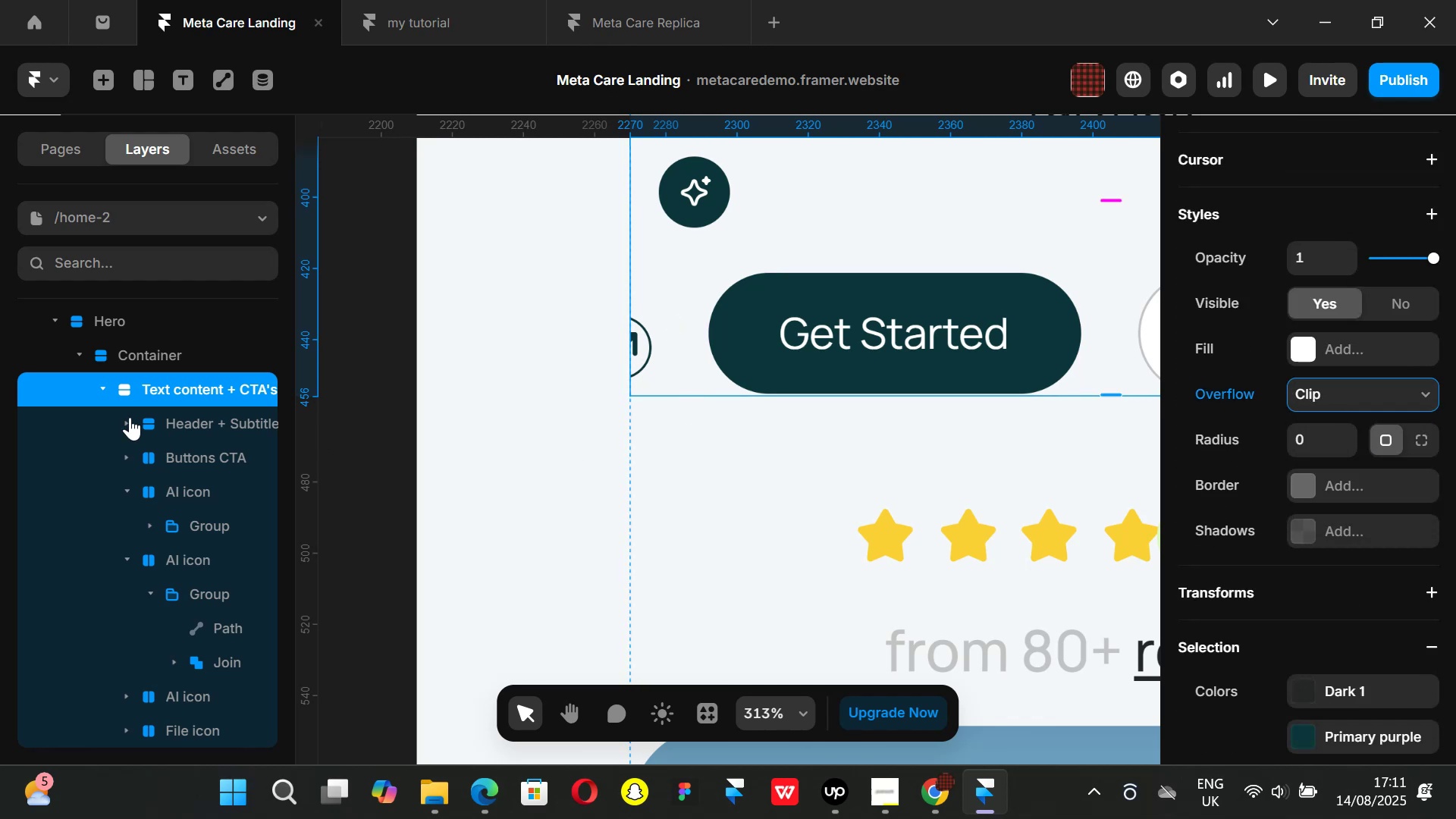 
left_click([129, 352])
 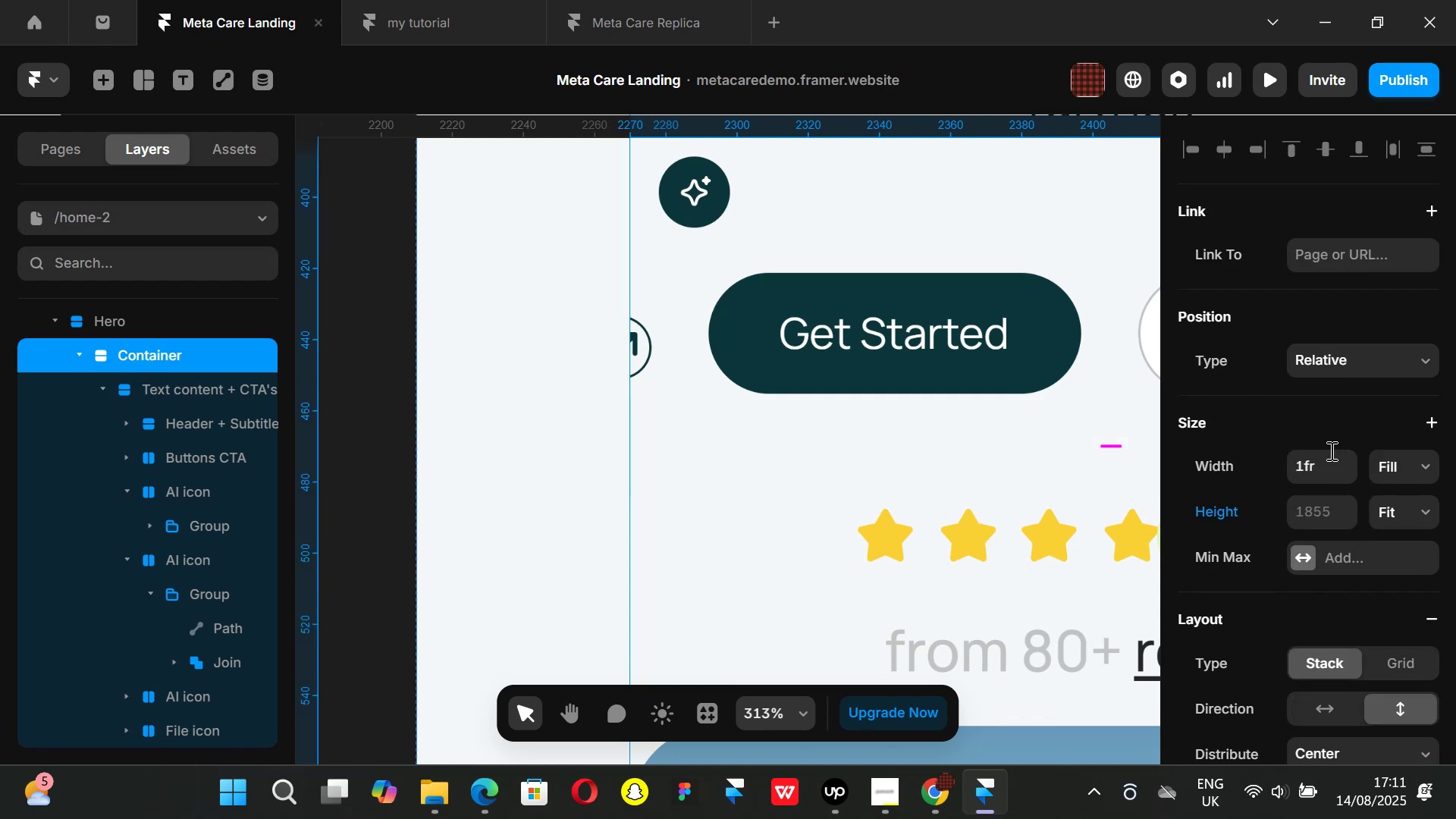 
scroll: coordinate [1363, 522], scroll_direction: down, amount: 5.0
 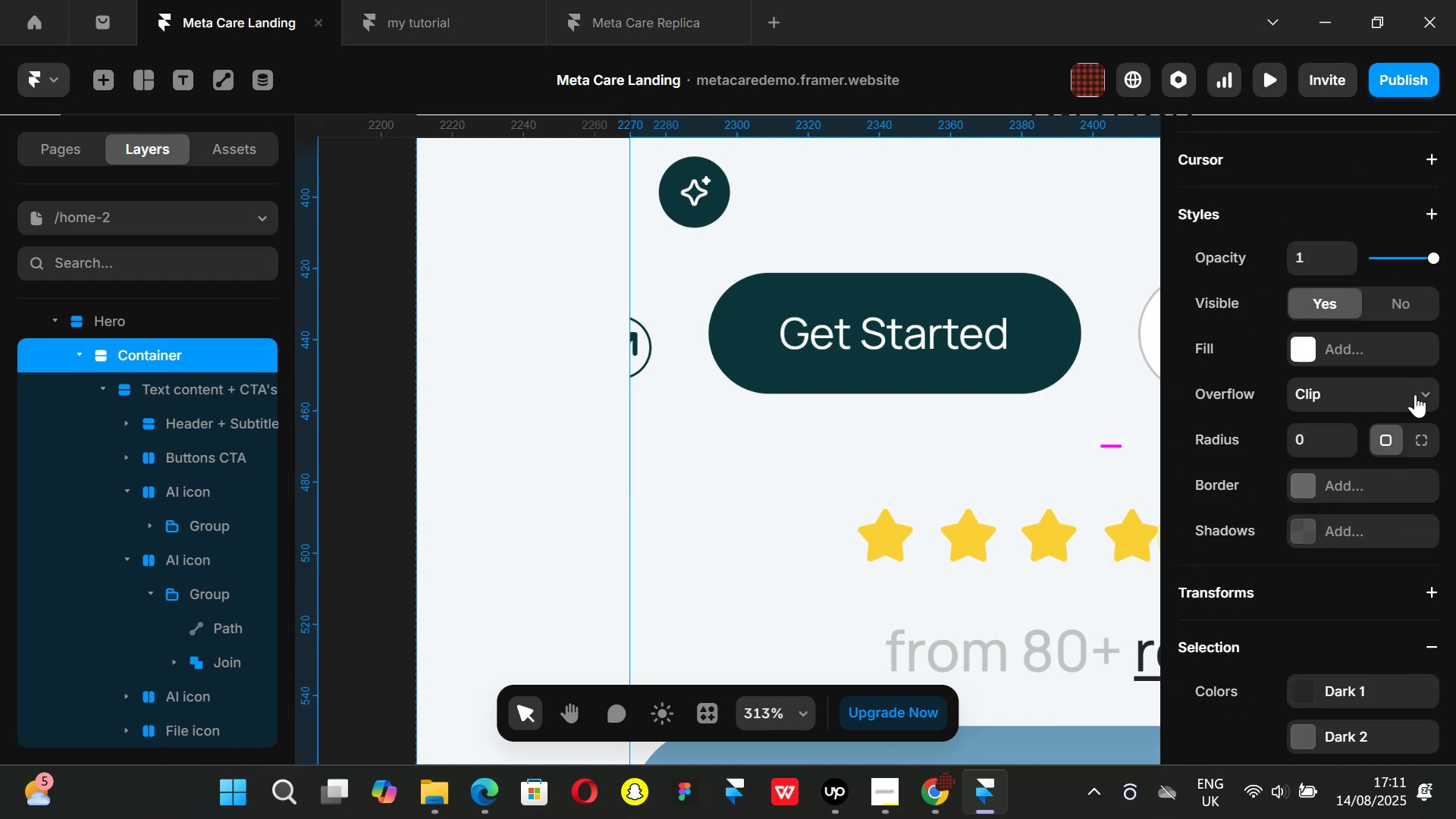 
left_click([1417, 392])
 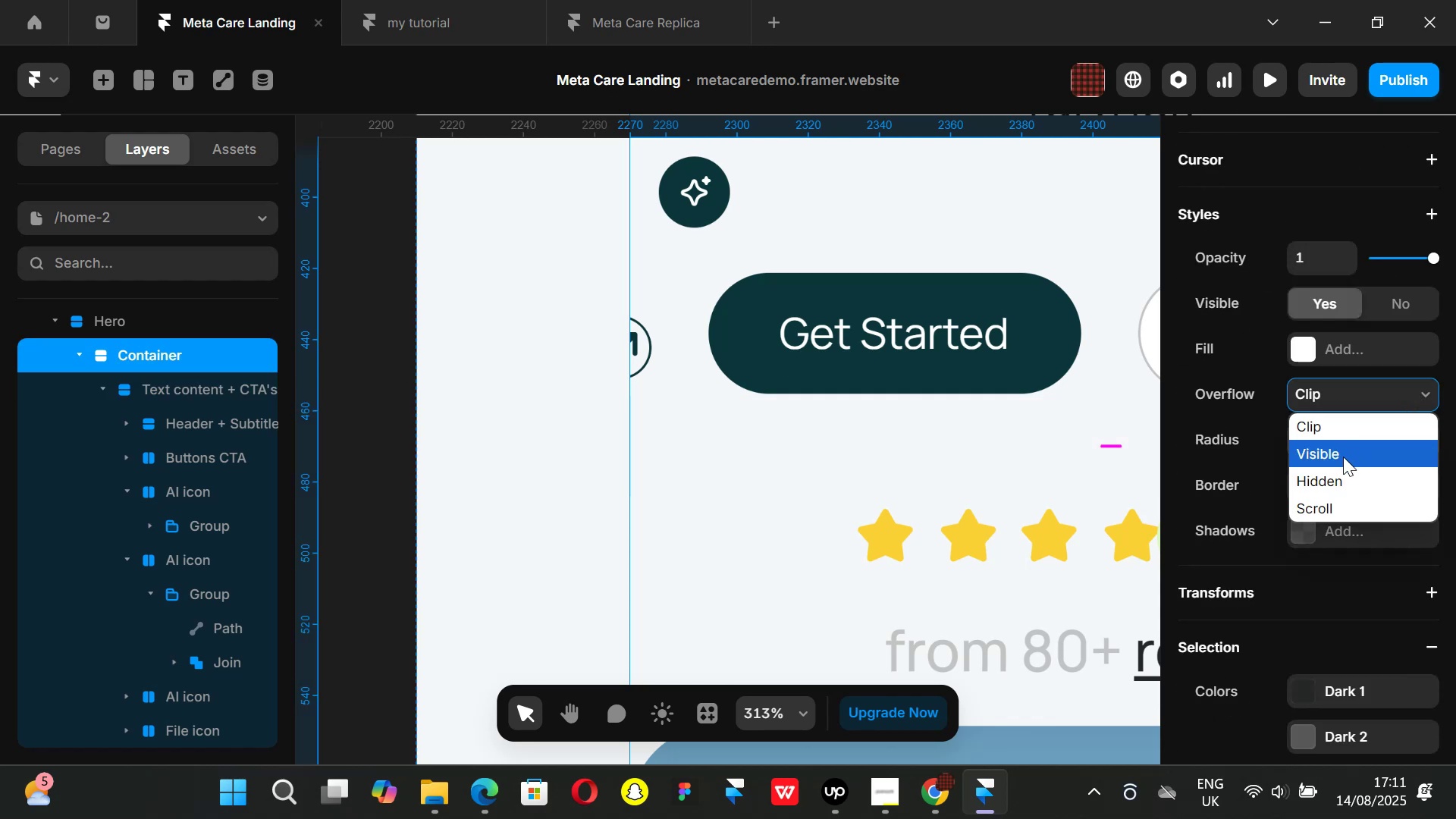 
left_click([1343, 457])
 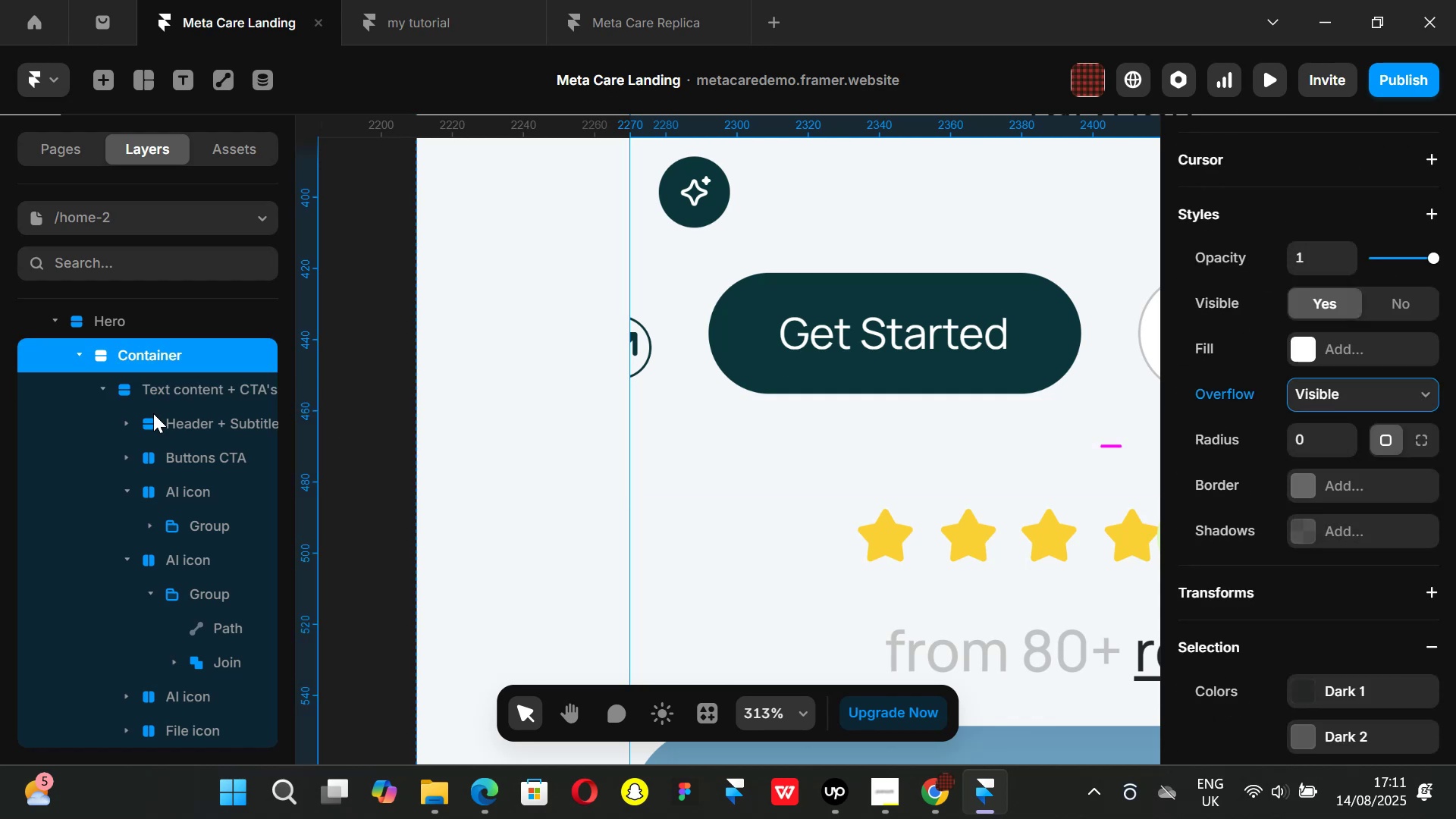 
left_click([152, 391])
 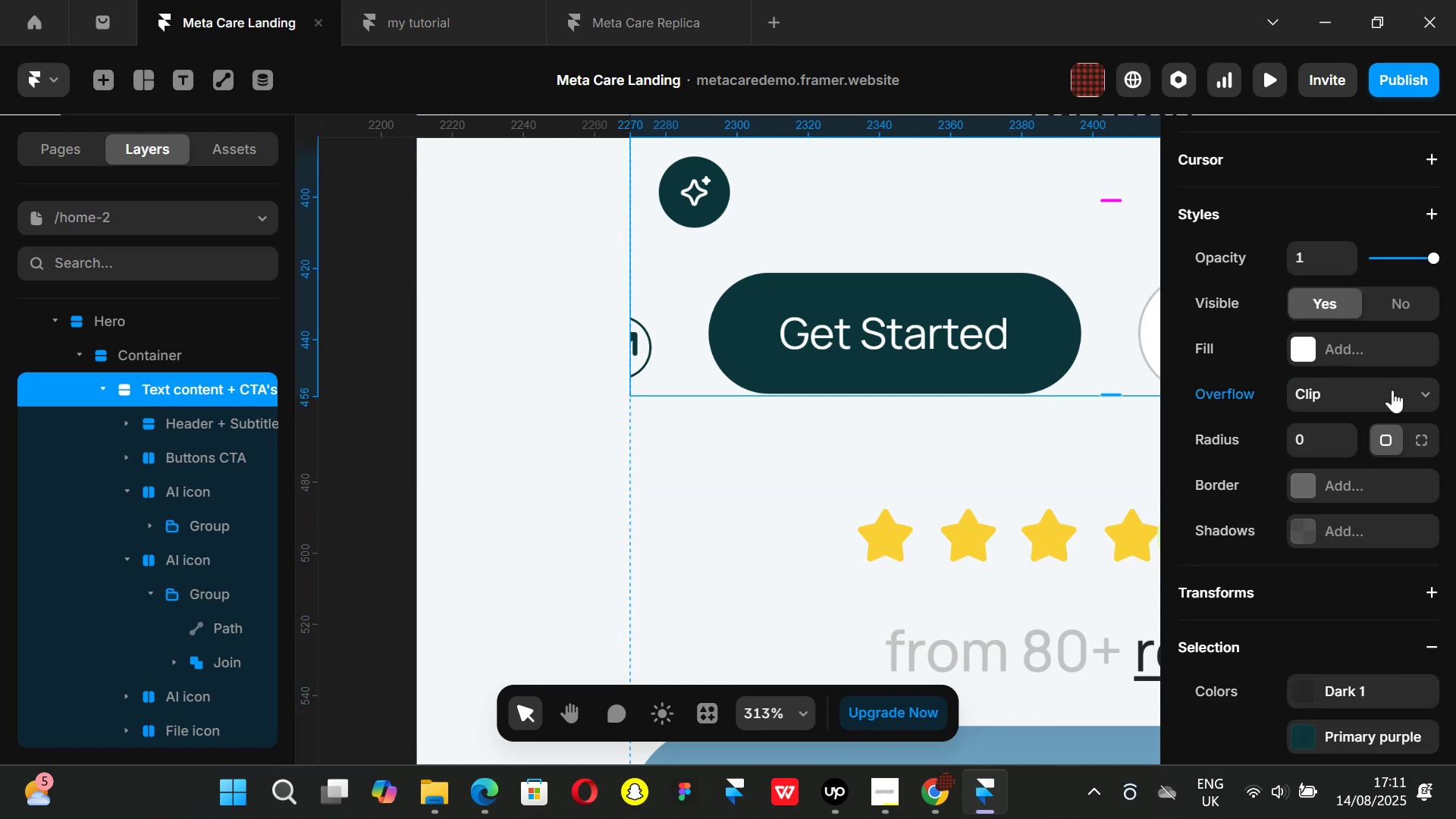 
left_click([1415, 394])
 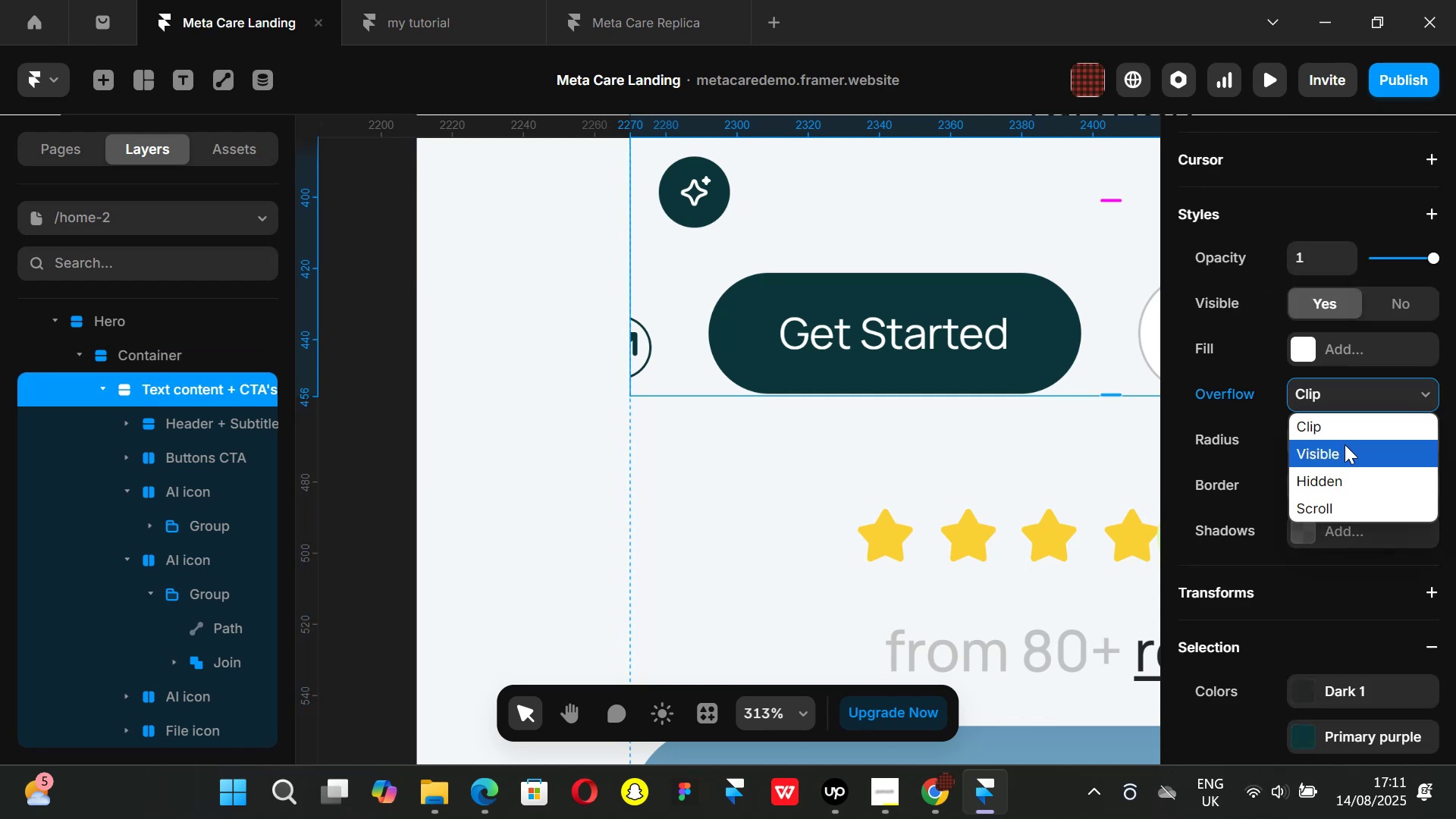 
left_click([1345, 447])
 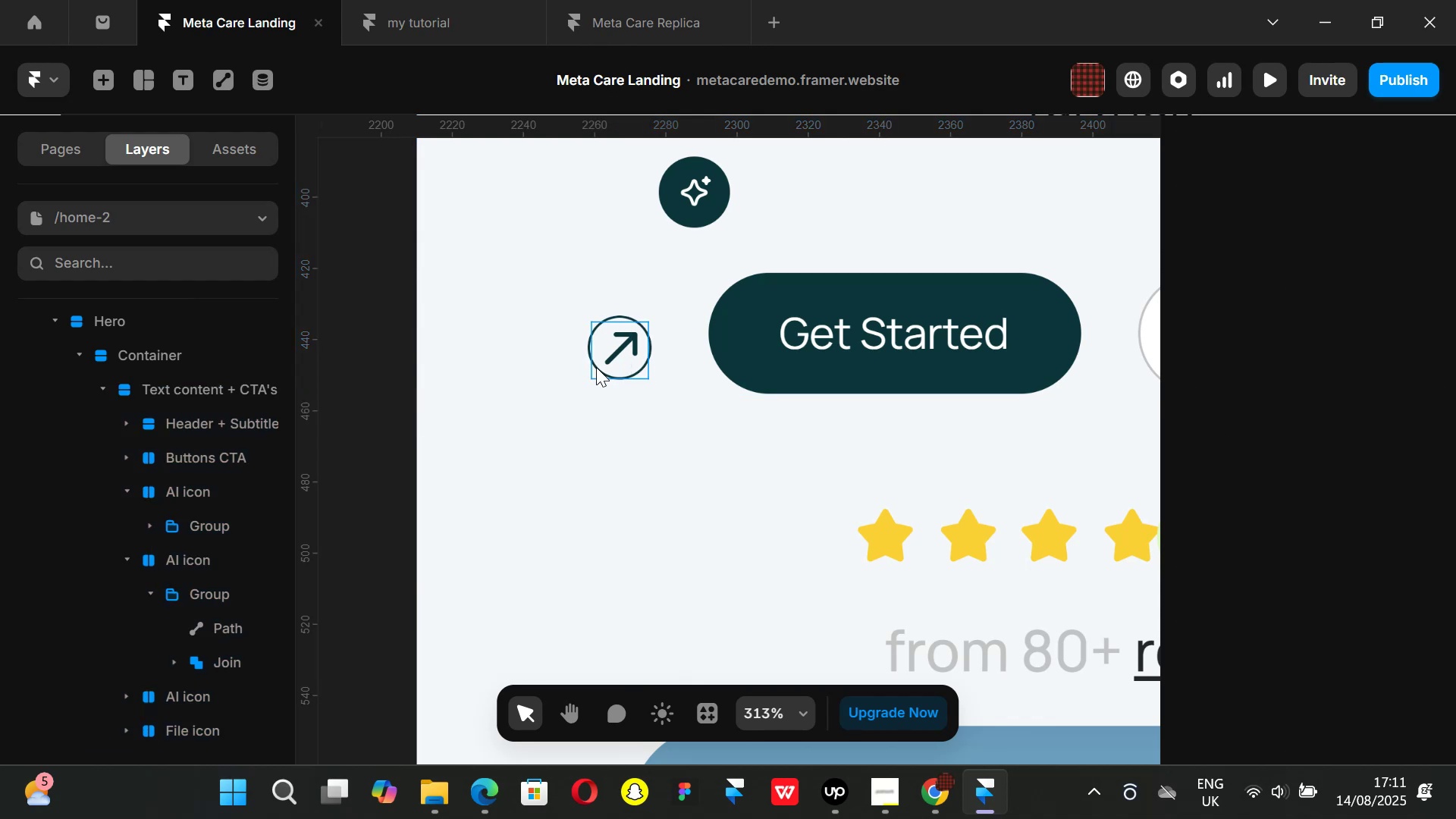 
left_click([591, 376])
 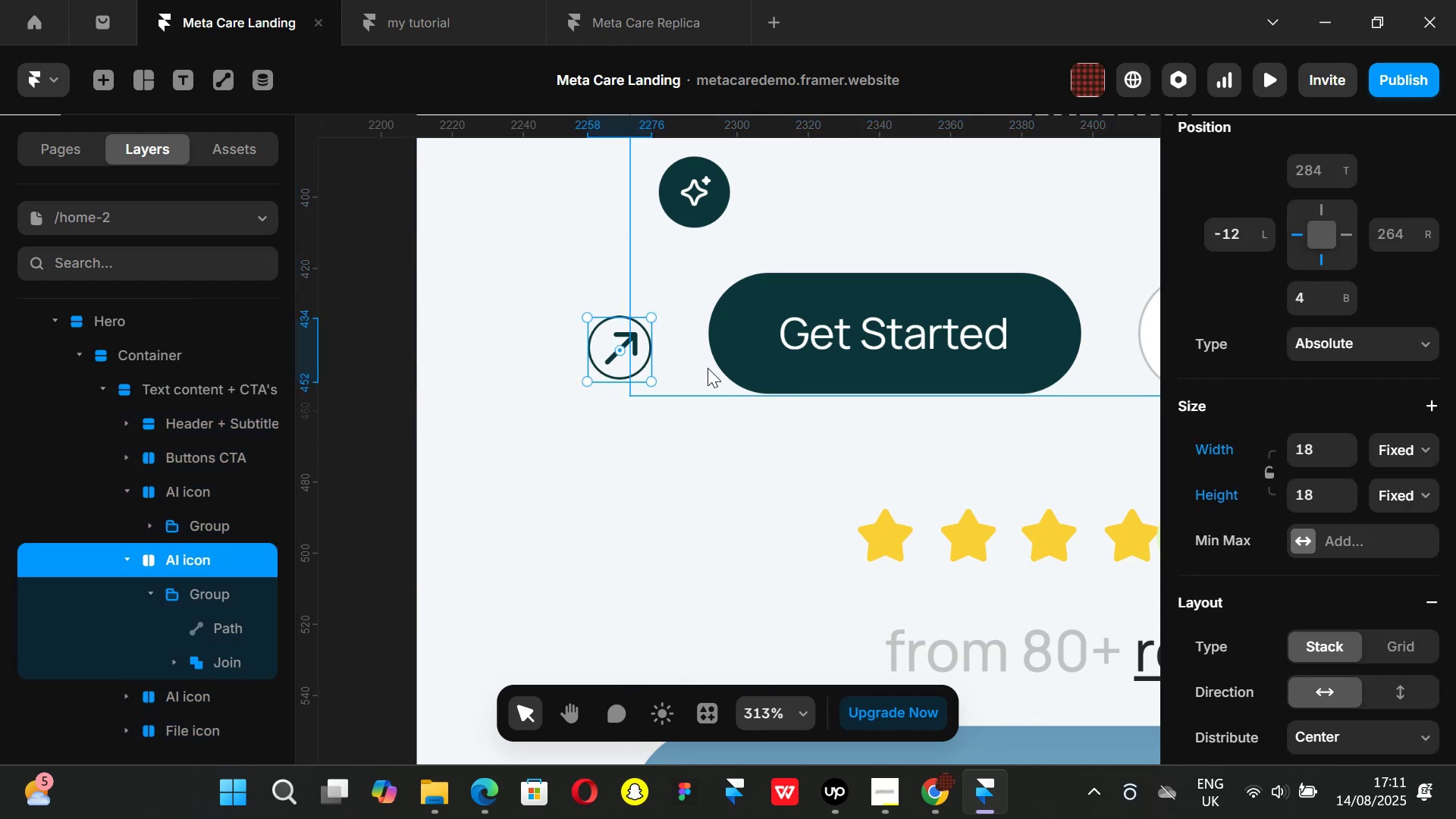 
scroll: coordinate [697, 355], scroll_direction: up, amount: 1.0
 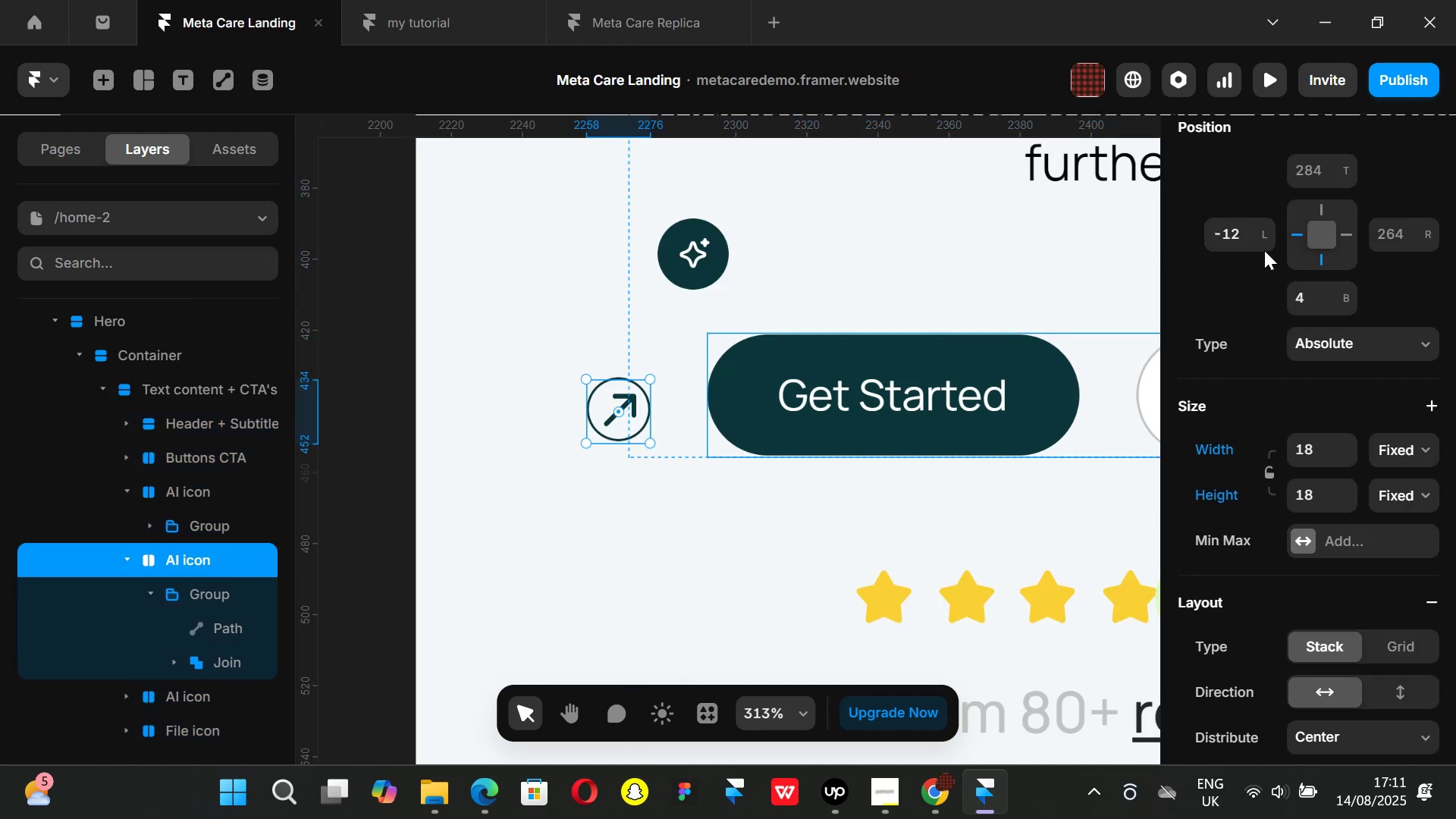 
left_click([1223, 231])
 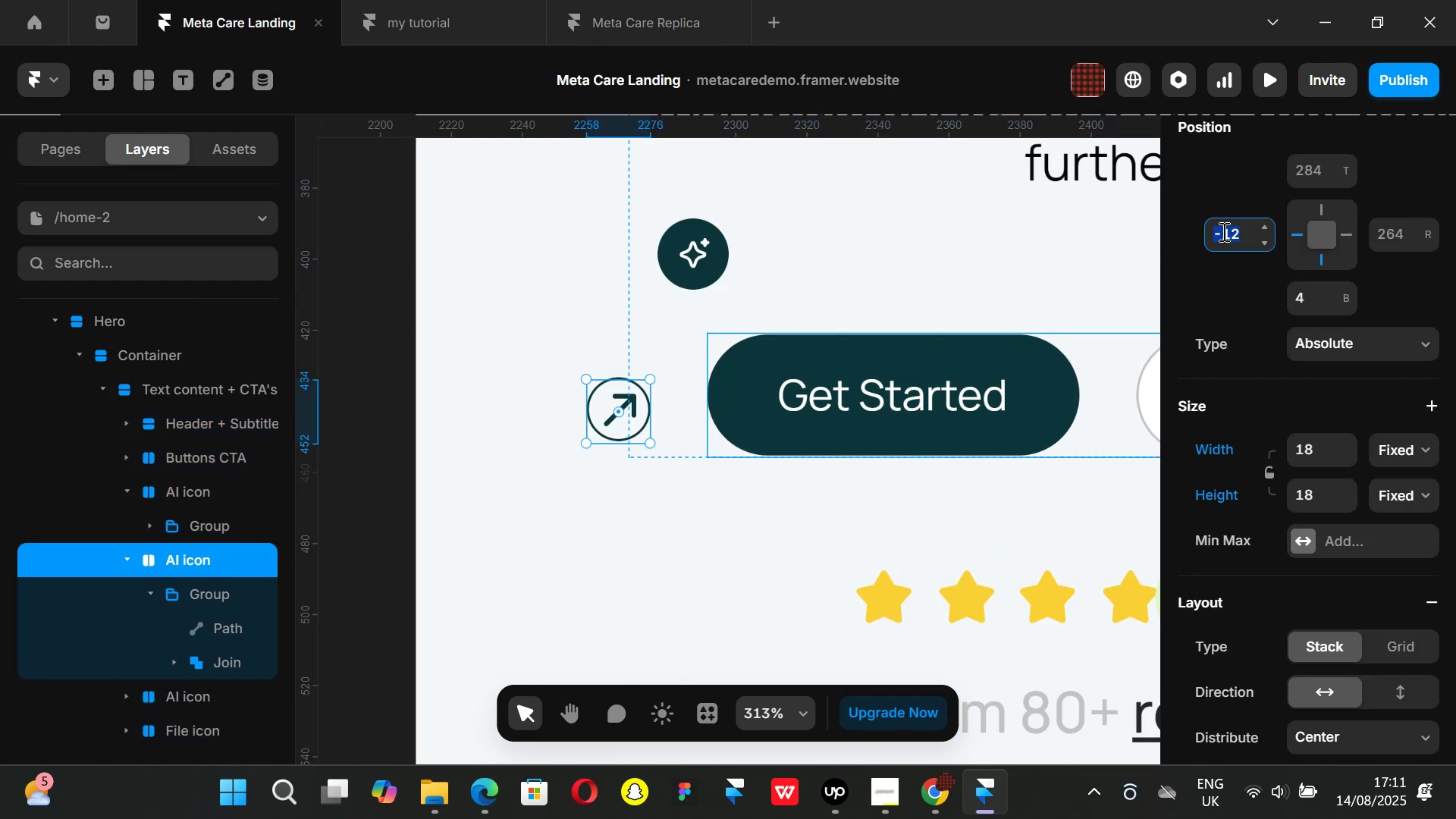 
type(-30)
 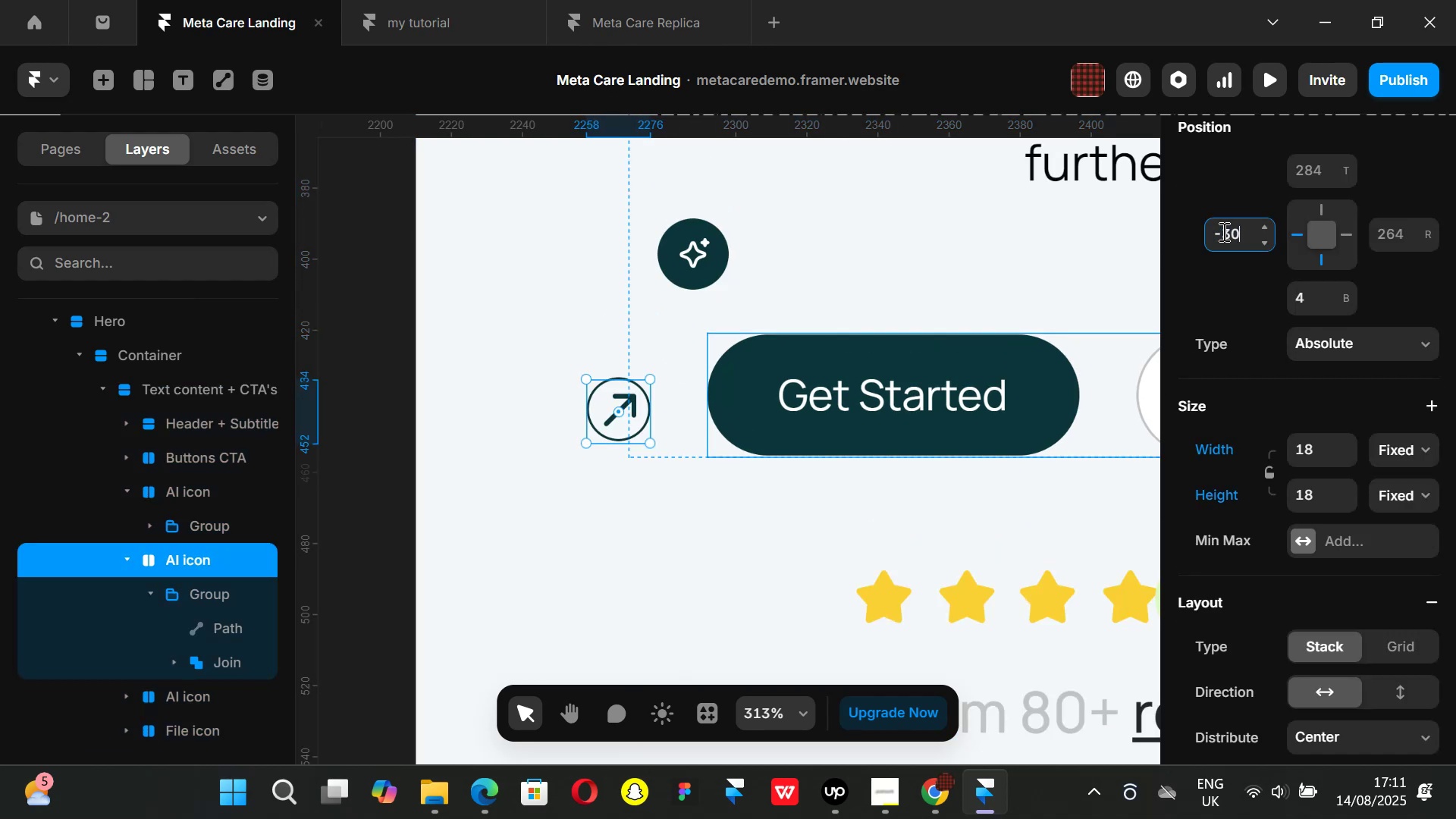 
key(Enter)
 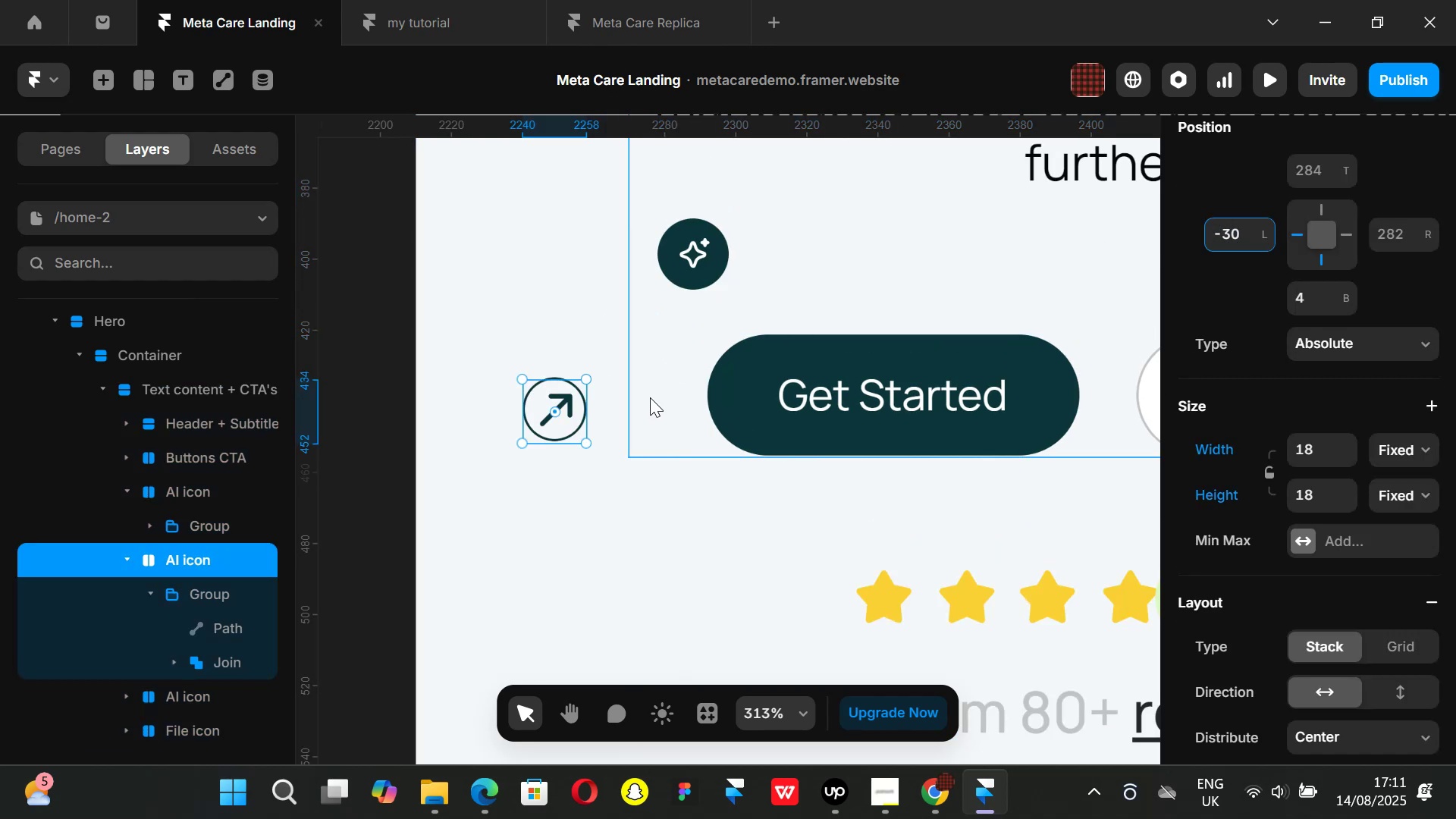 
hold_key(key=AltLeft, duration=1.08)
 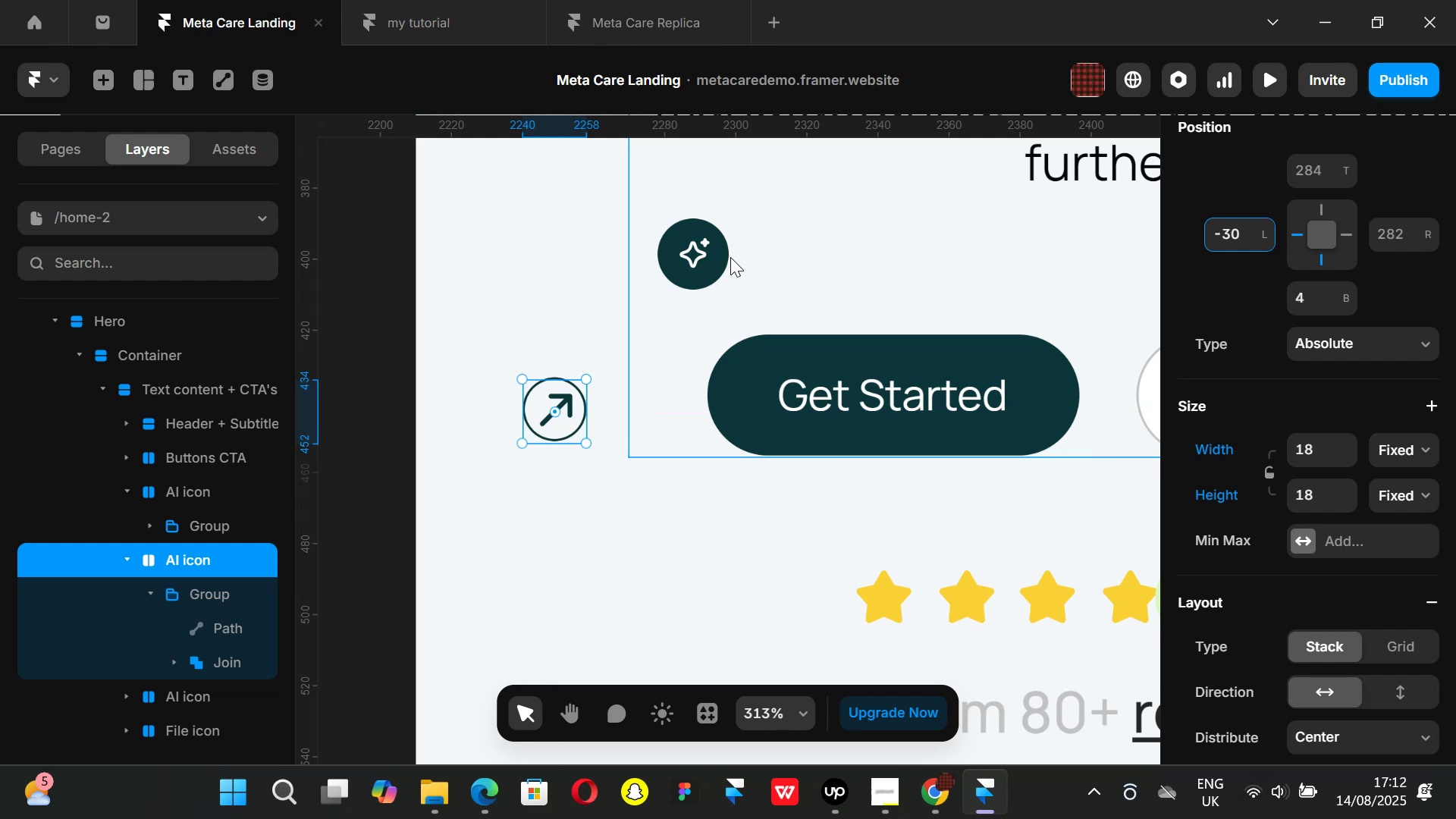 
left_click([728, 258])
 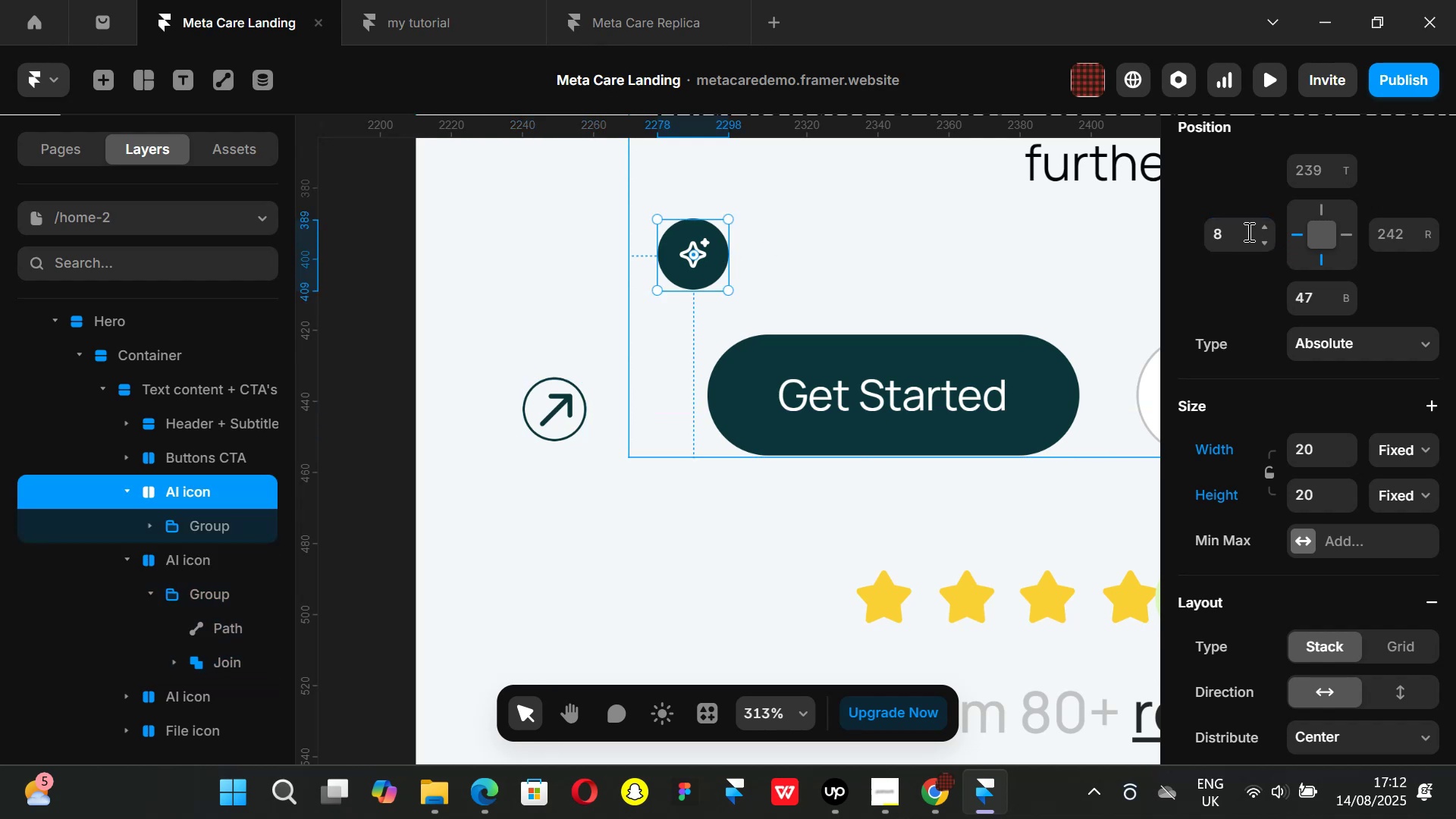 
left_click([1235, 231])
 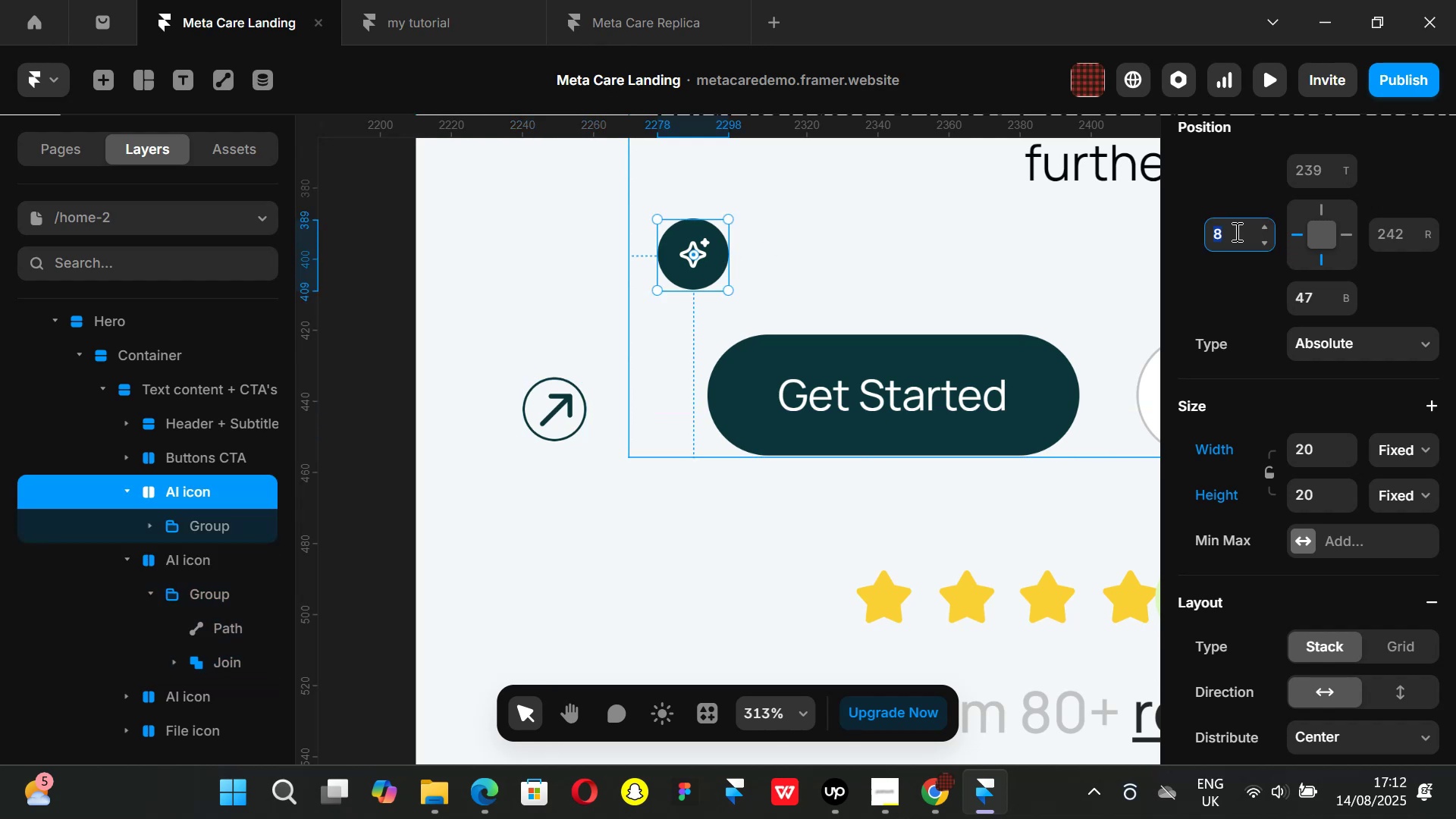 
key(Minus)
 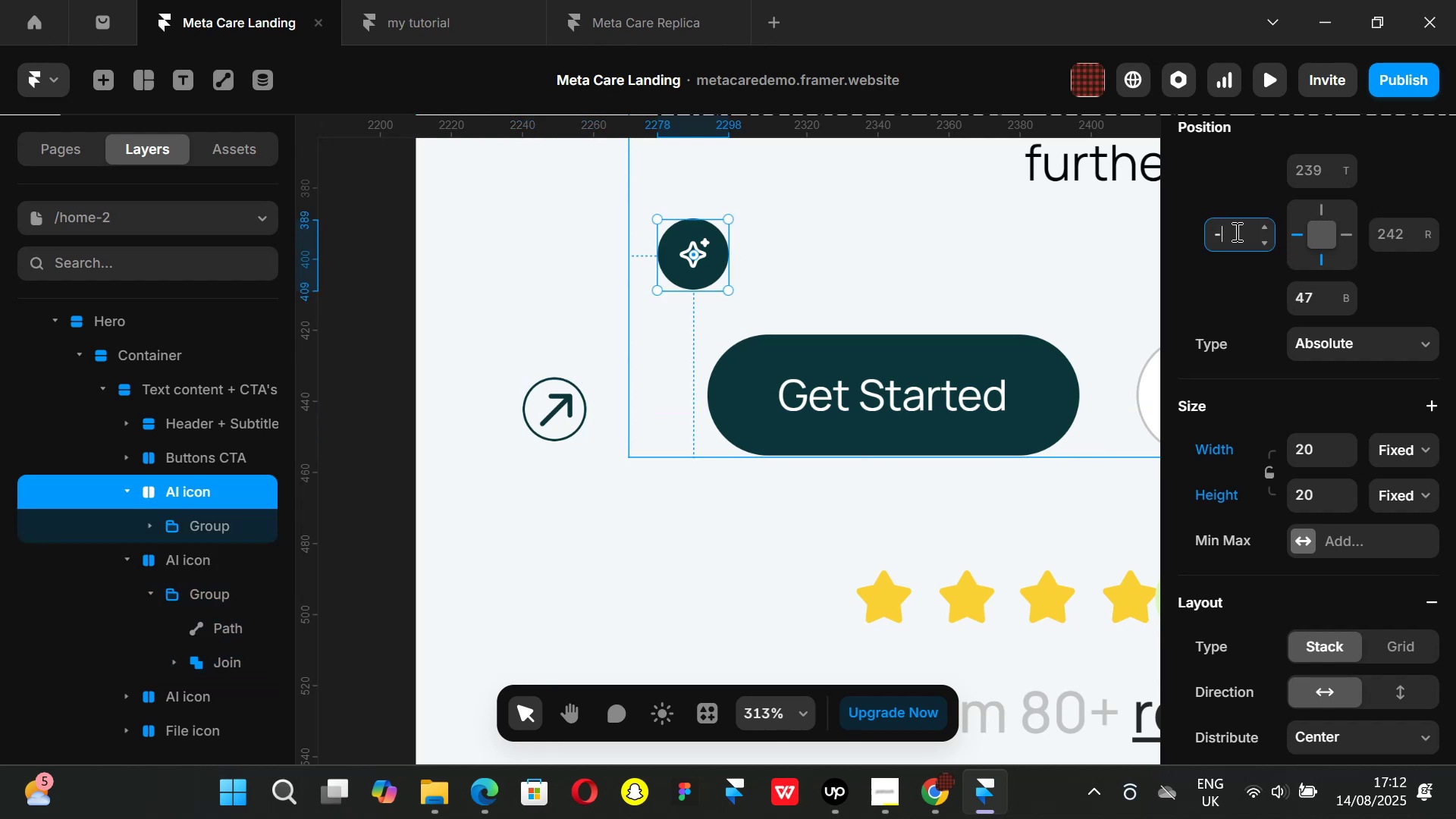 
key(5)
 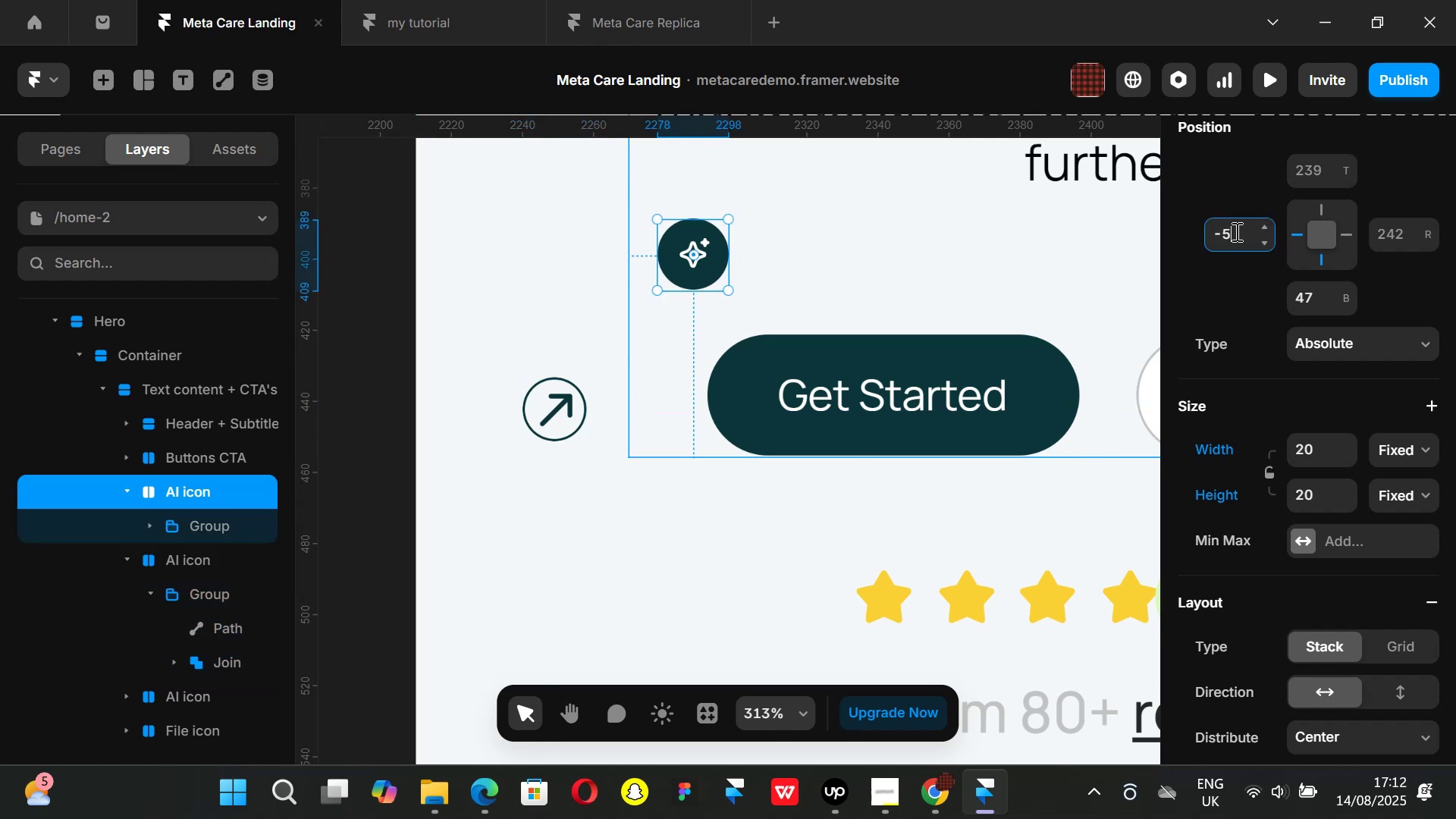 
key(Enter)
 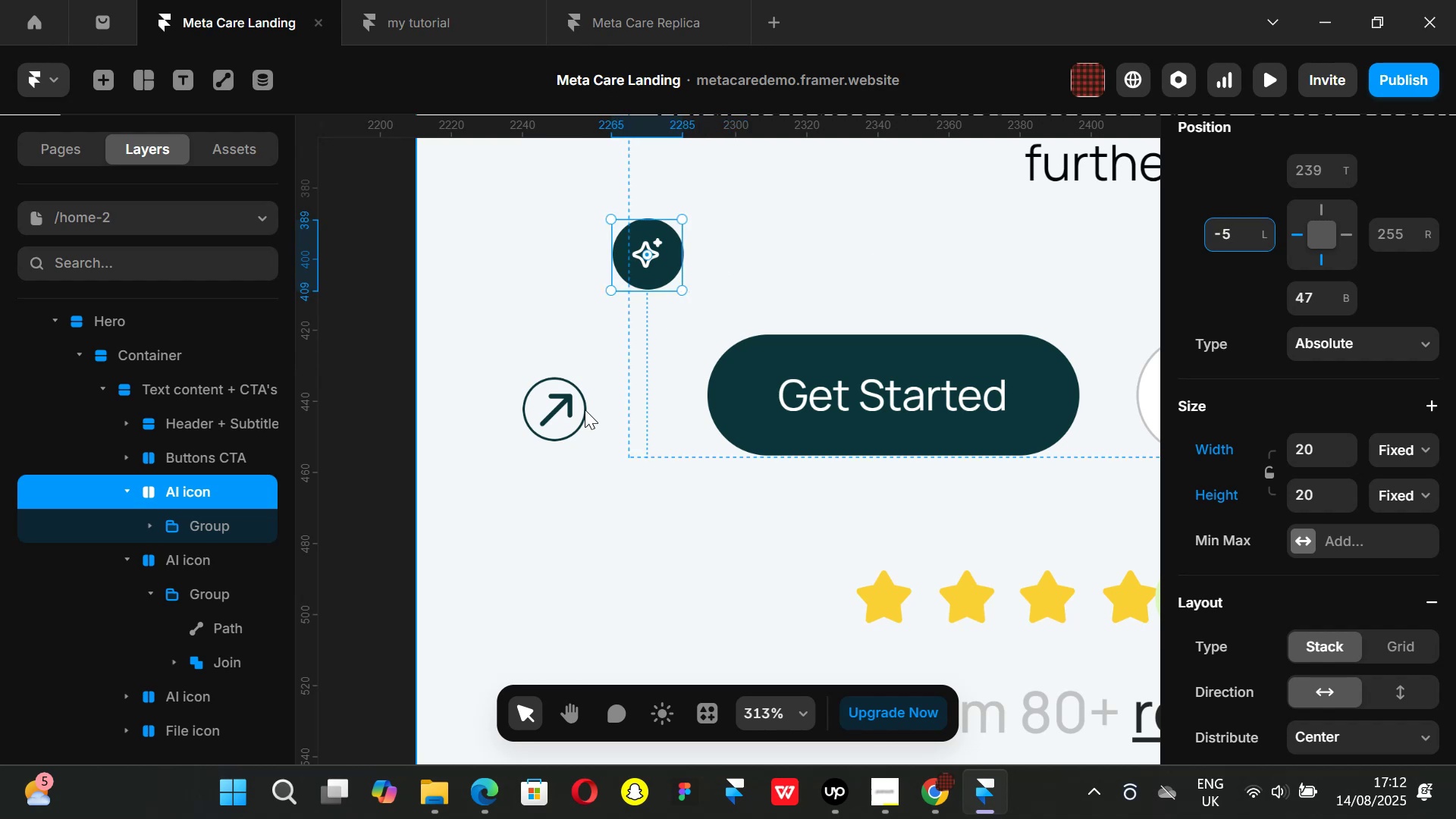 
left_click([554, 404])
 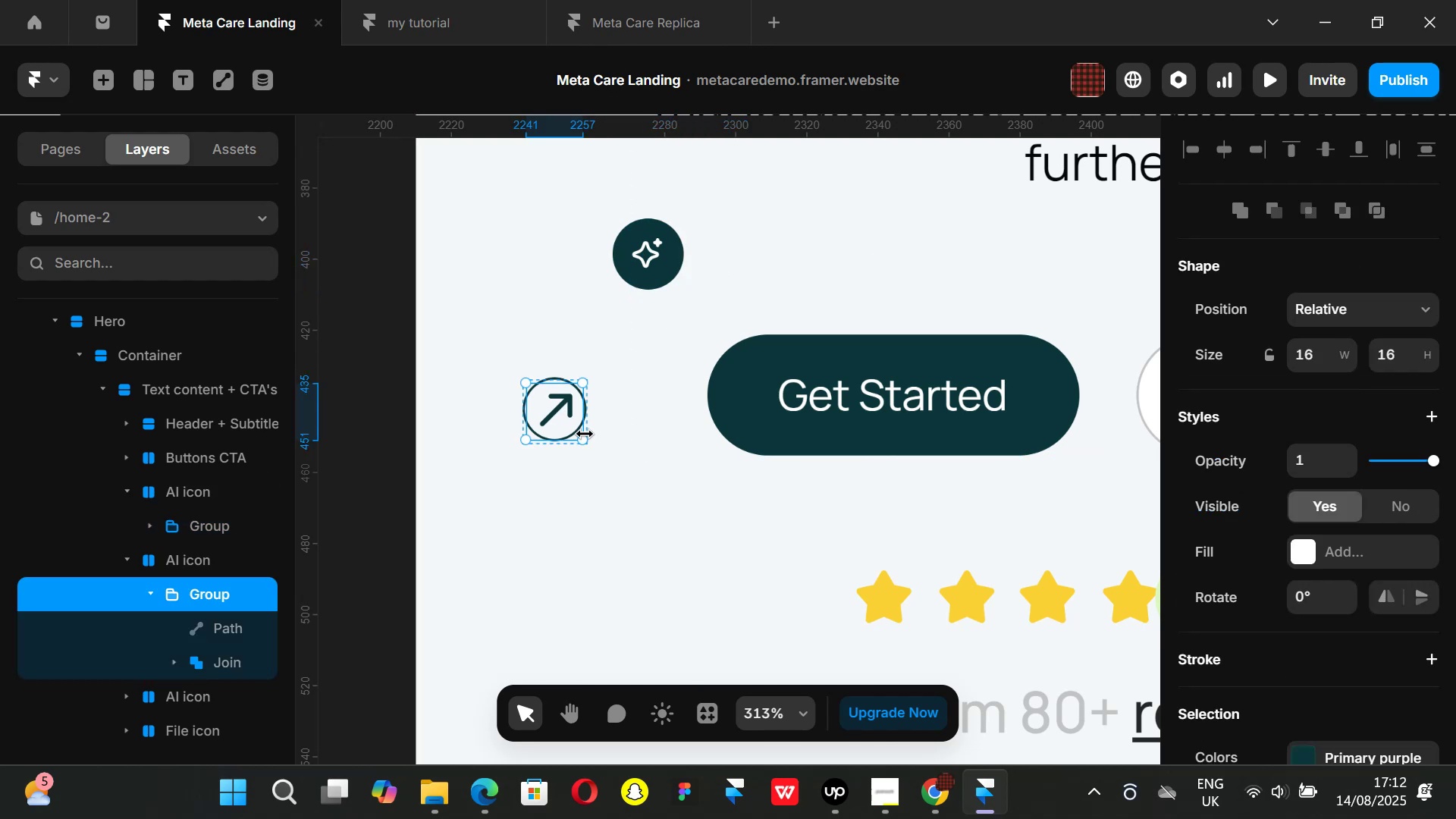 
hold_key(key=ShiftLeft, duration=1.51)
left_click_drag(start_coordinate=[585, 438], to_coordinate=[570, 422])
 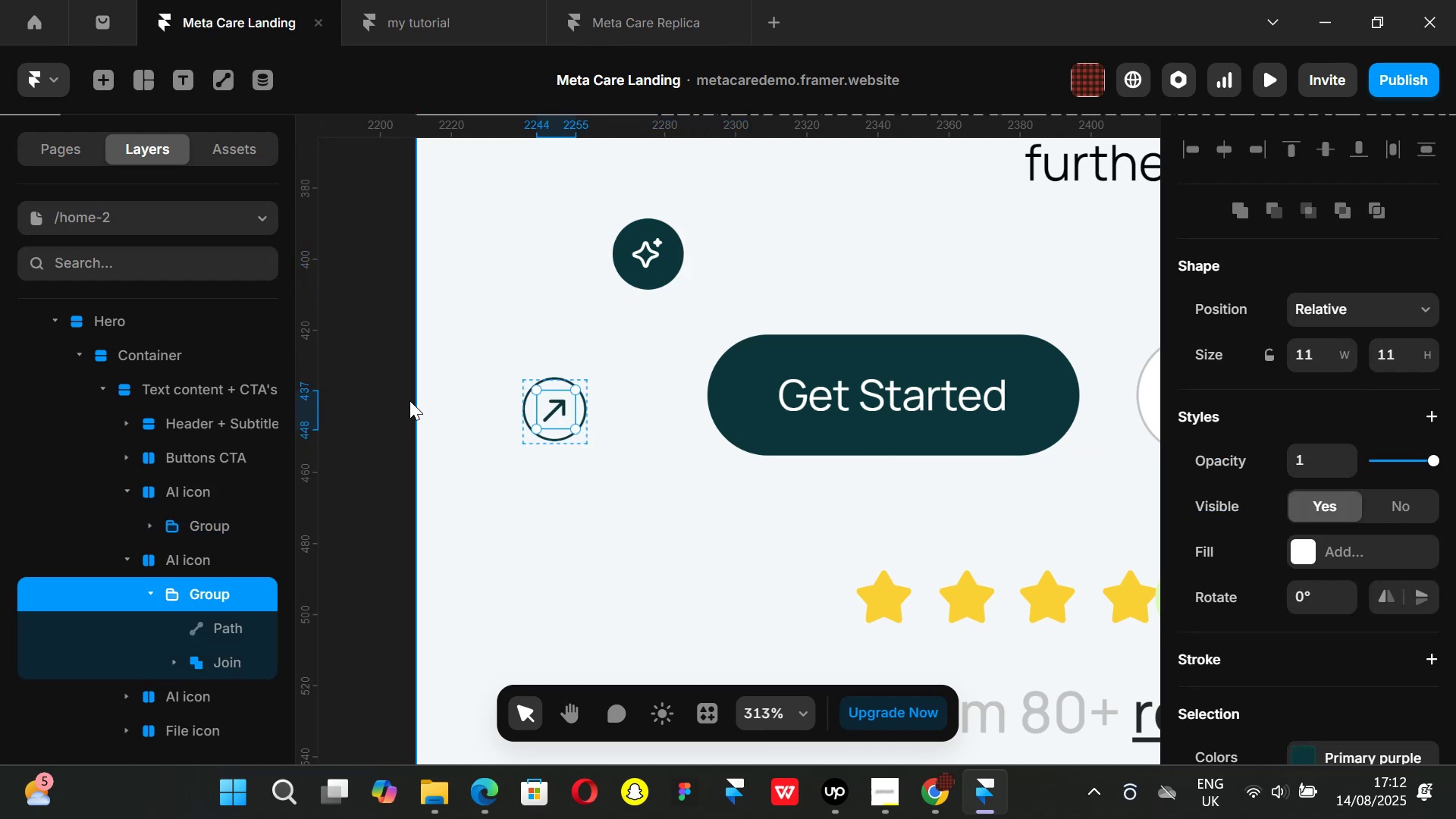 
hold_key(key=ShiftLeft, duration=1.51)
 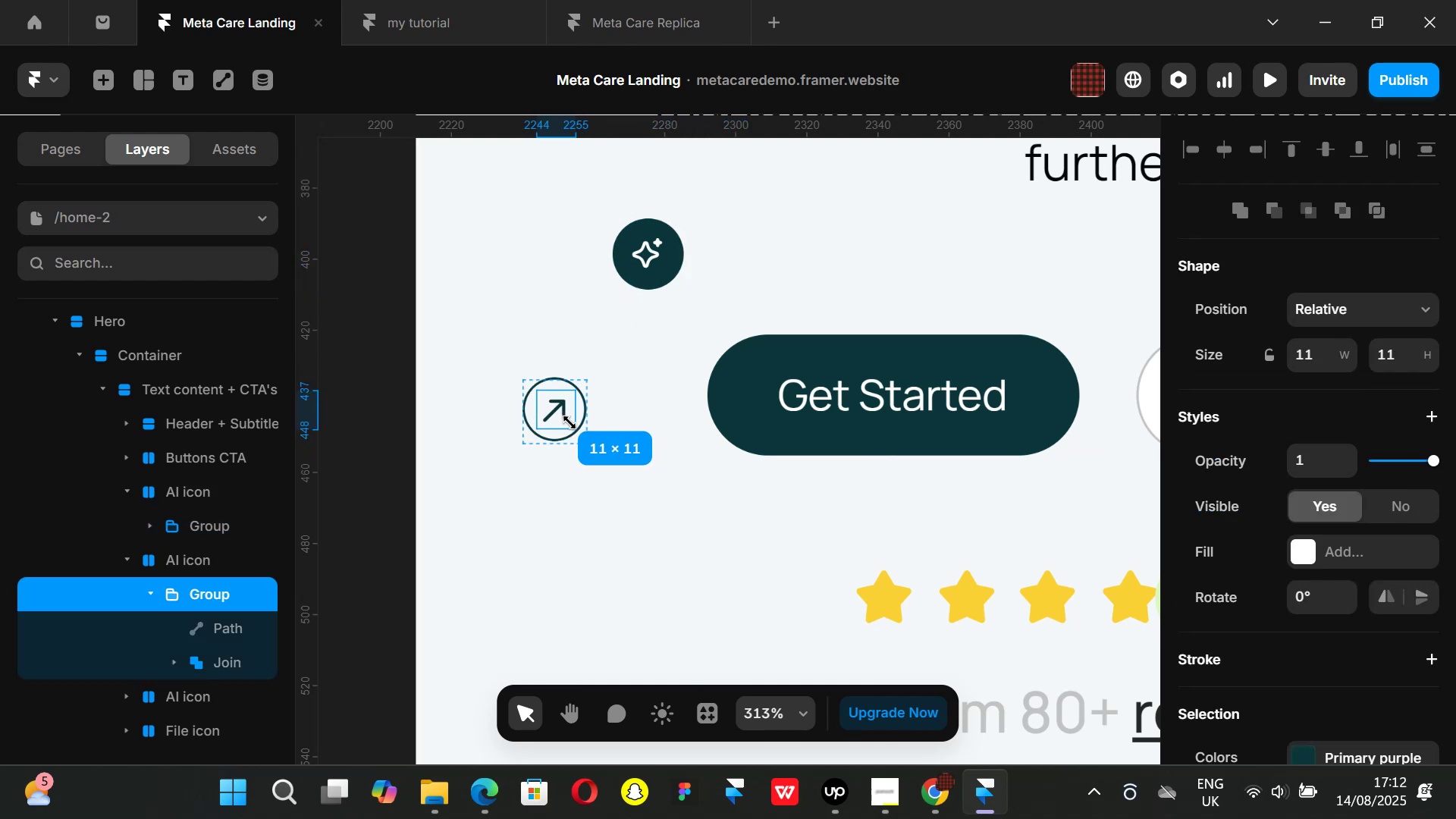 
key(Shift+ShiftLeft)
 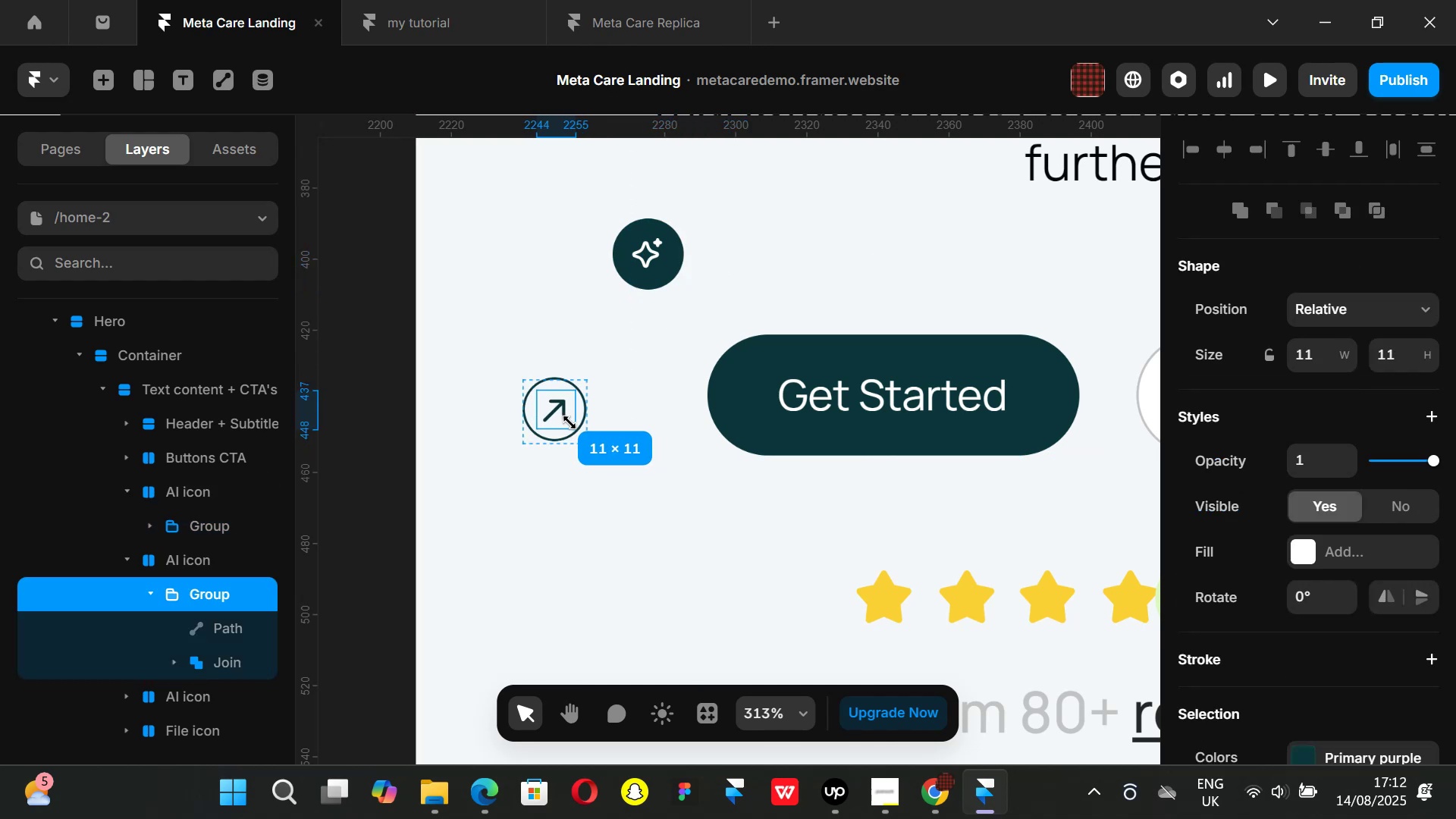 
key(Shift+ShiftLeft)
 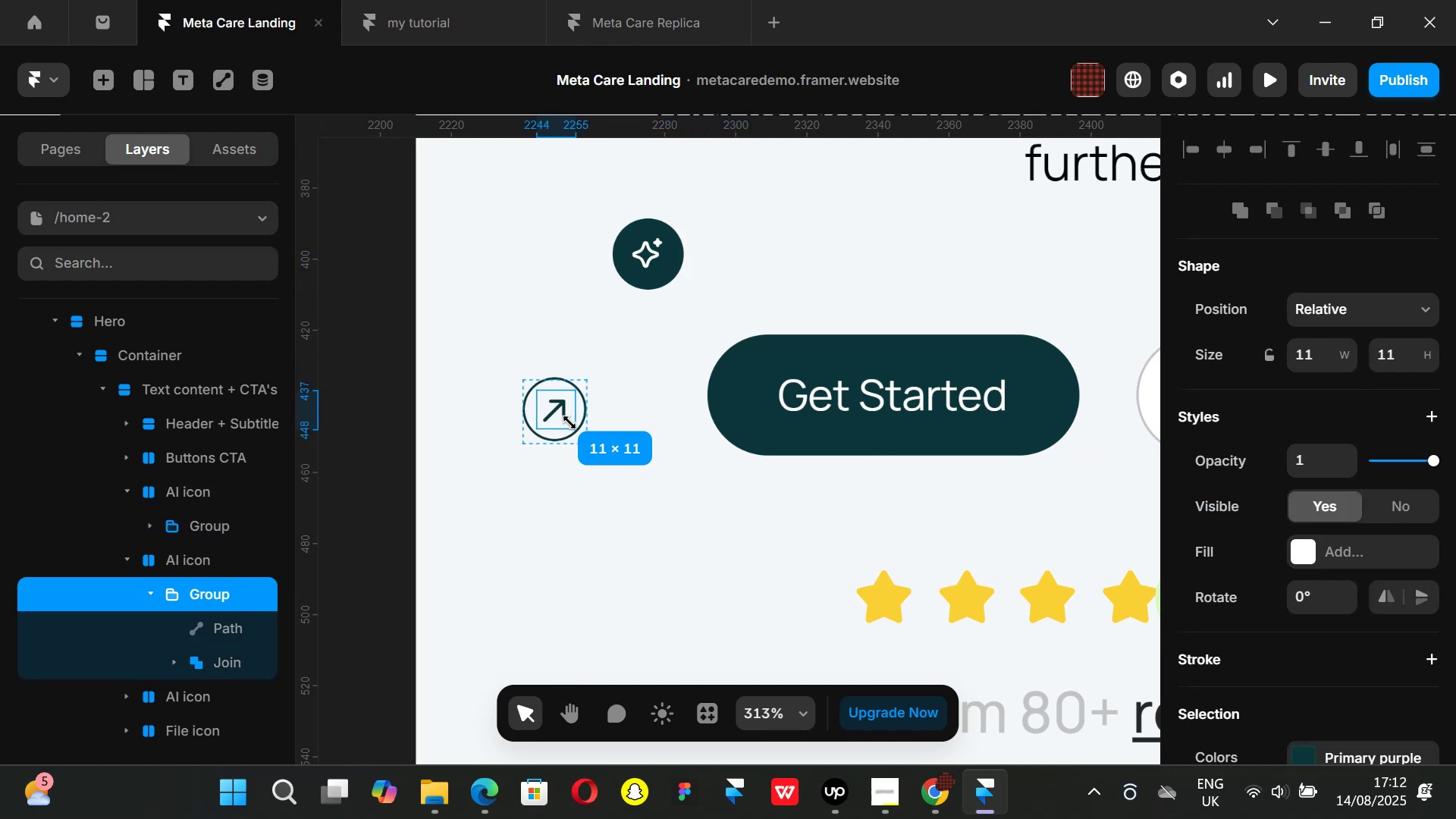 
key(Shift+ShiftLeft)
 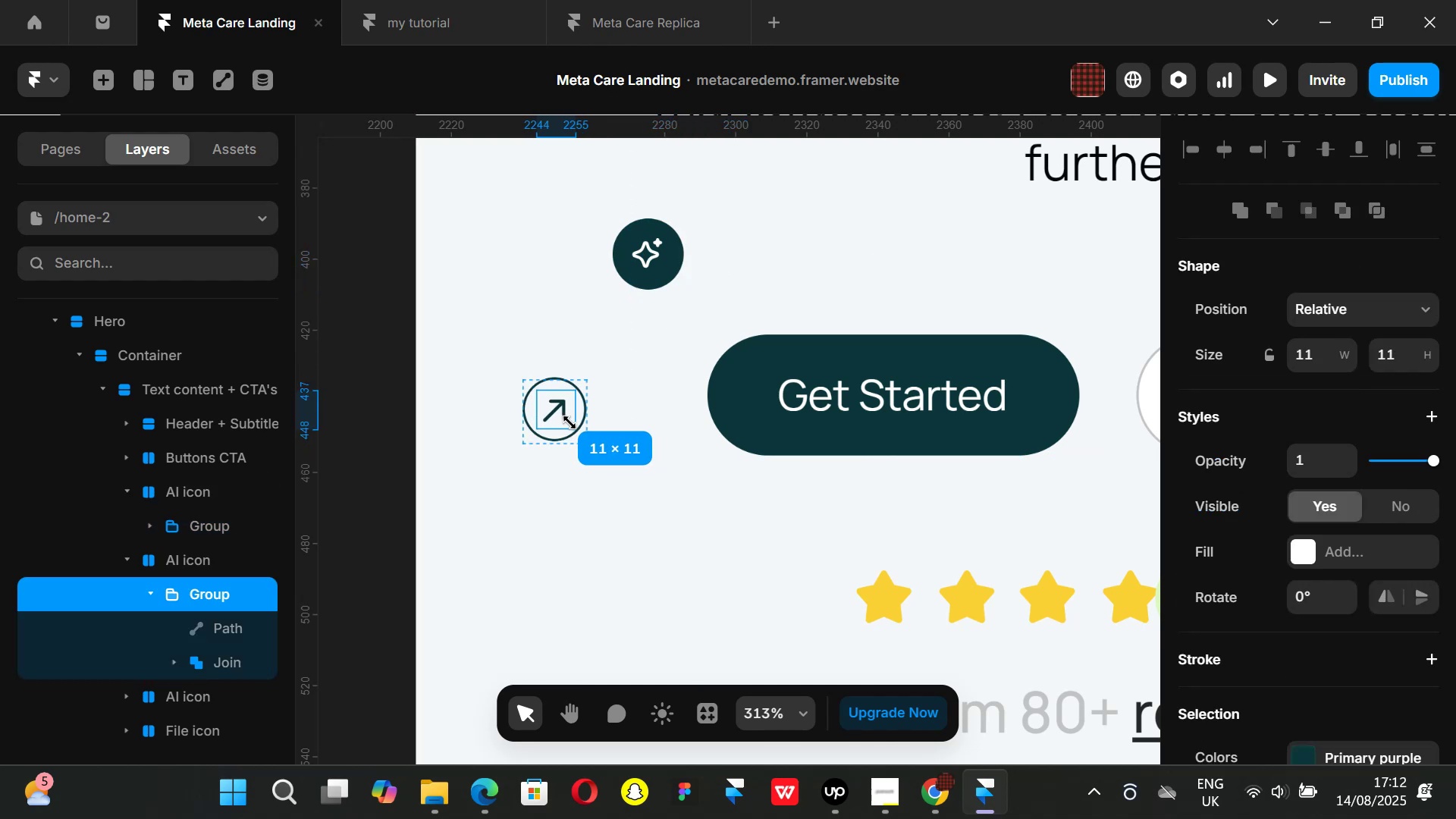 
key(Shift+ShiftLeft)
 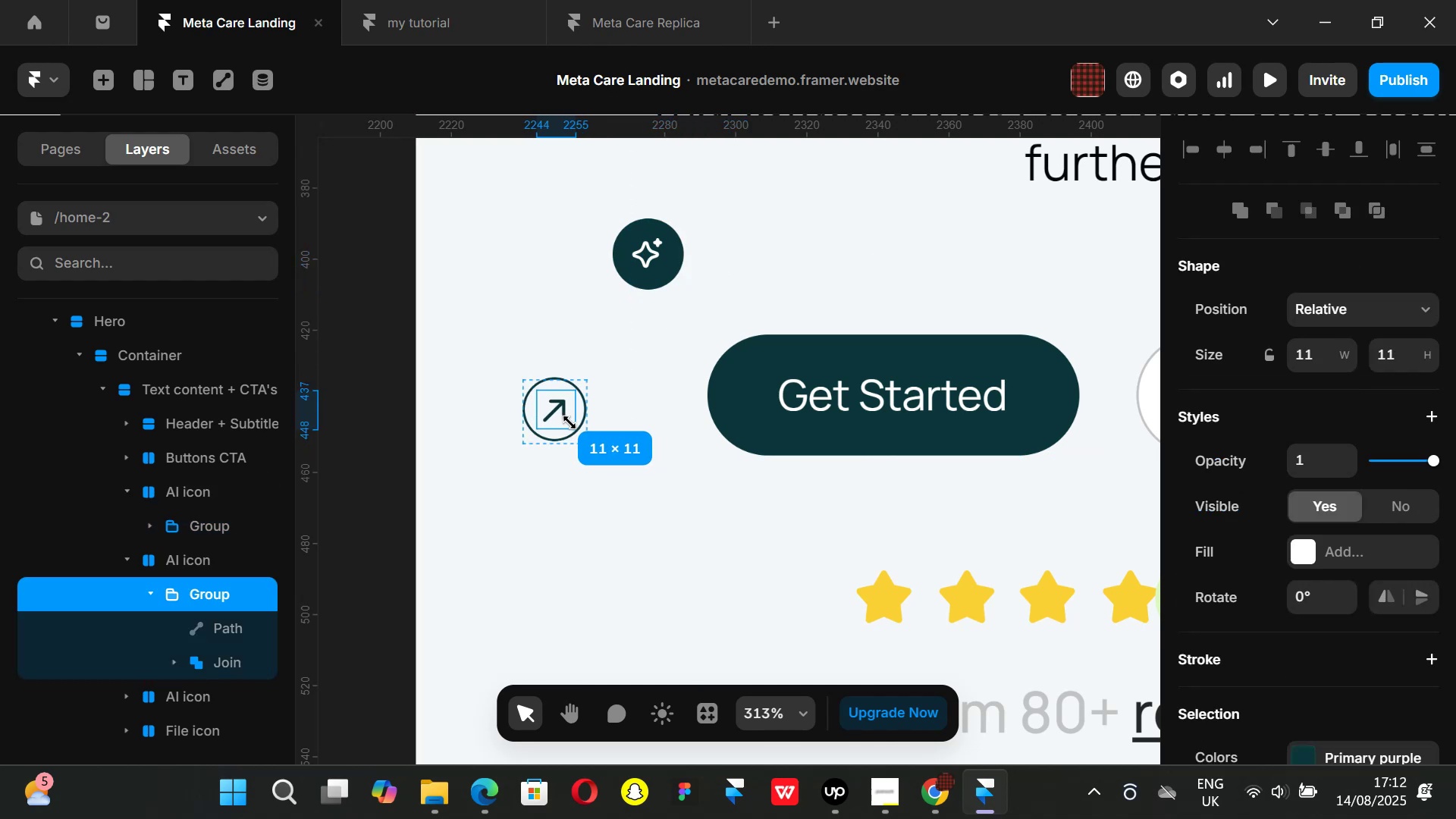 
key(Shift+ShiftLeft)
 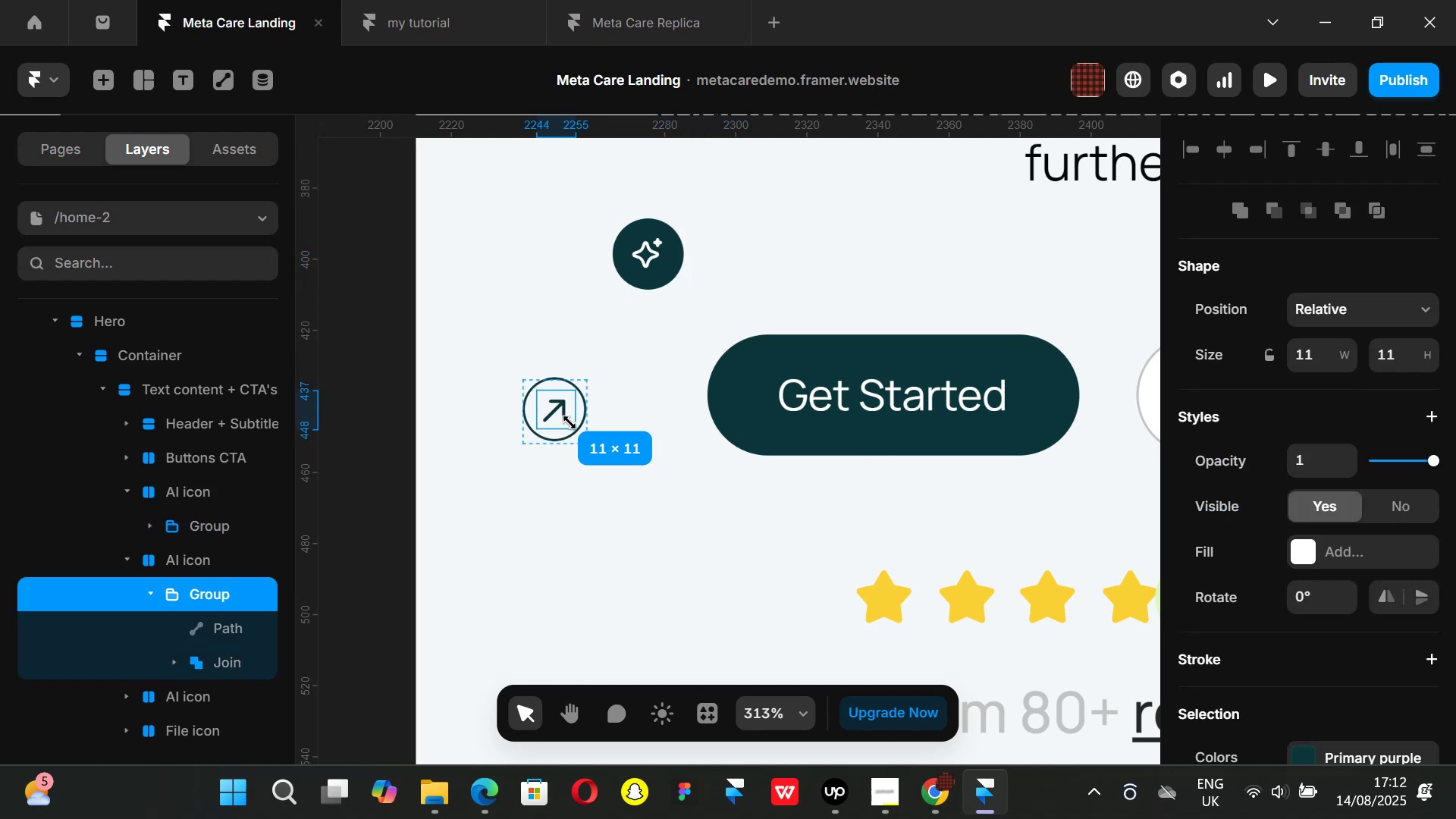 
key(Shift+ShiftLeft)
 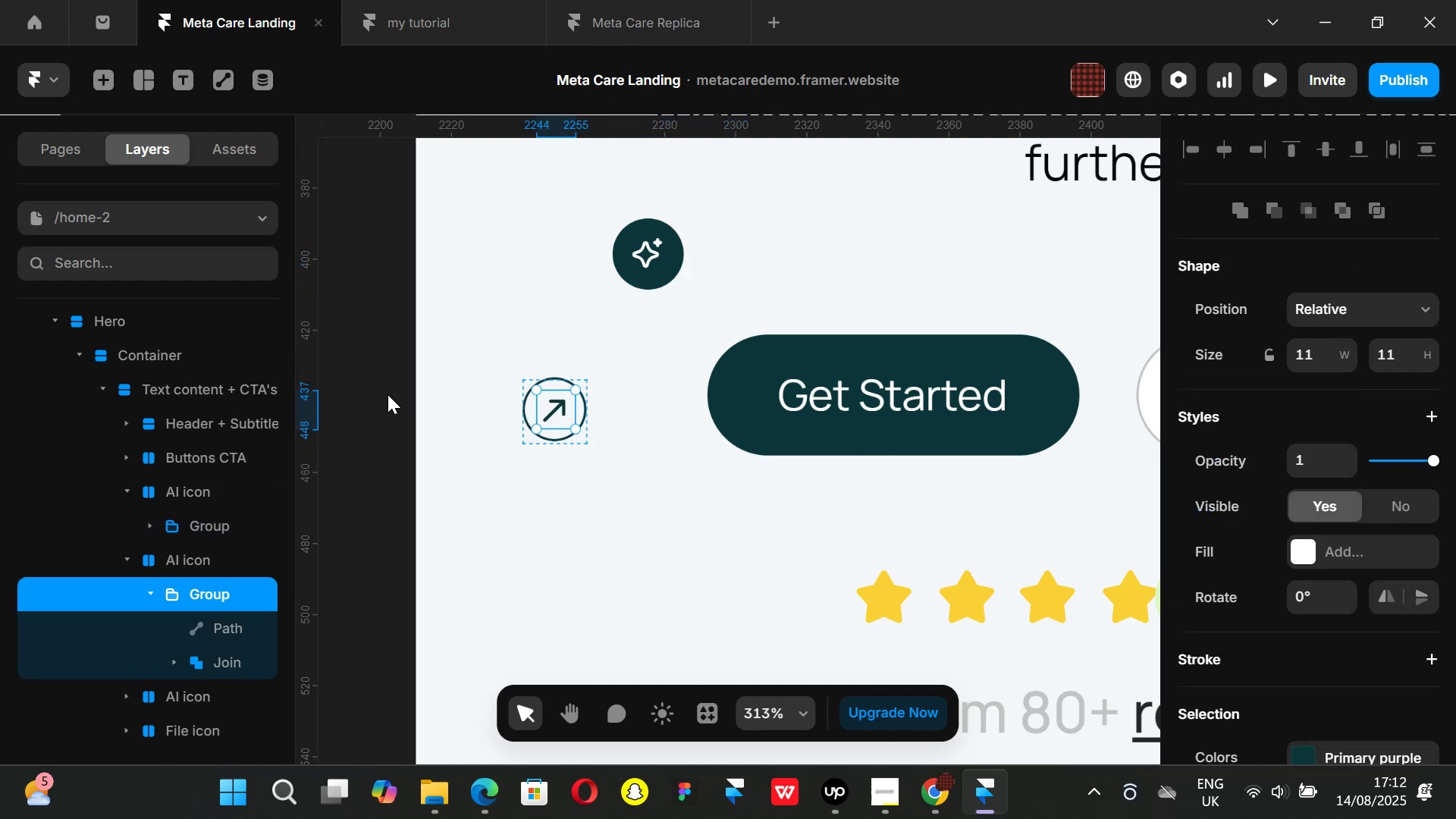 
left_click([382, 394])
 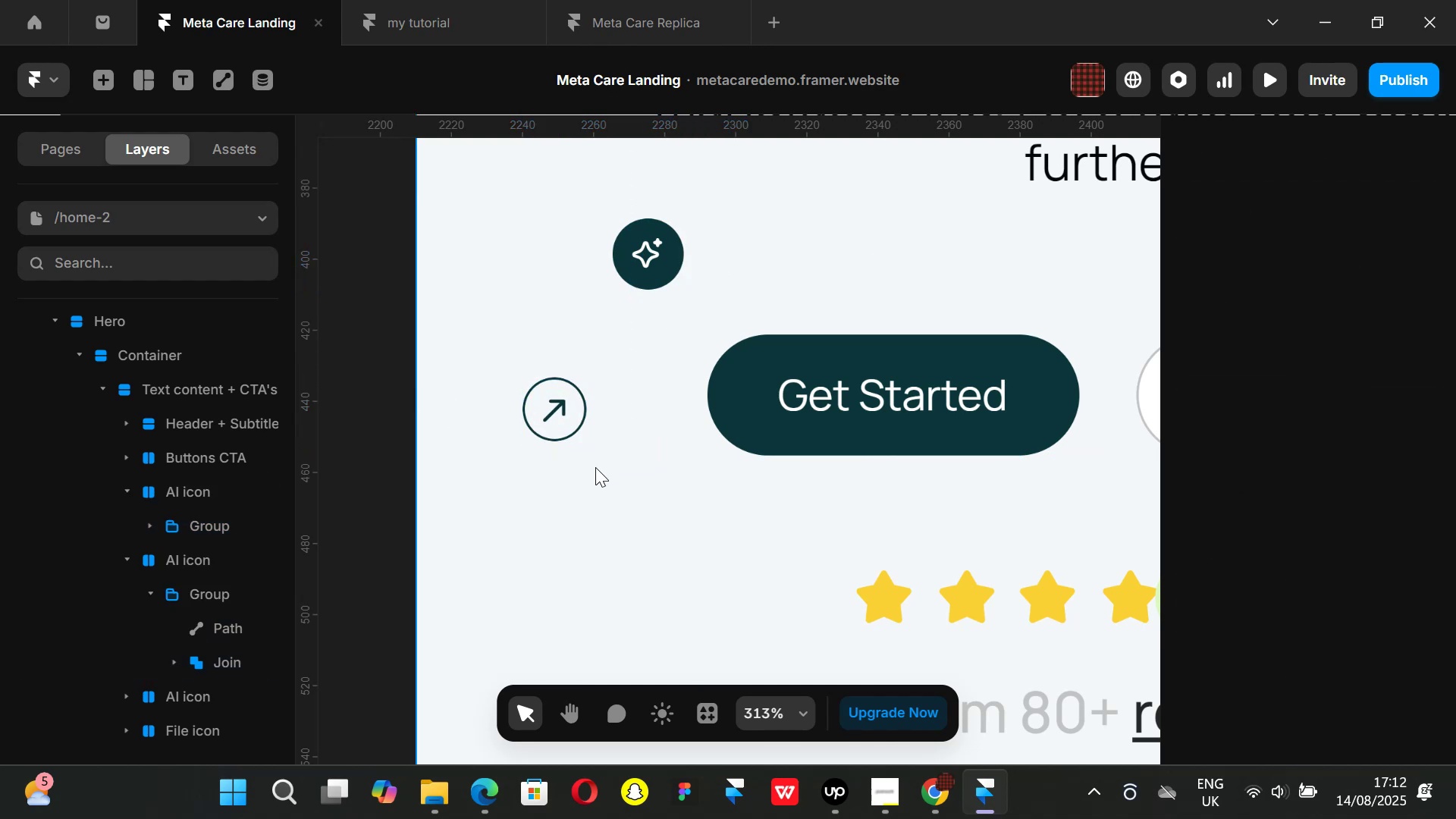 
hold_key(key=ControlLeft, duration=1.51)
scroll: coordinate [611, 447], scroll_direction: down, amount: 8.0
 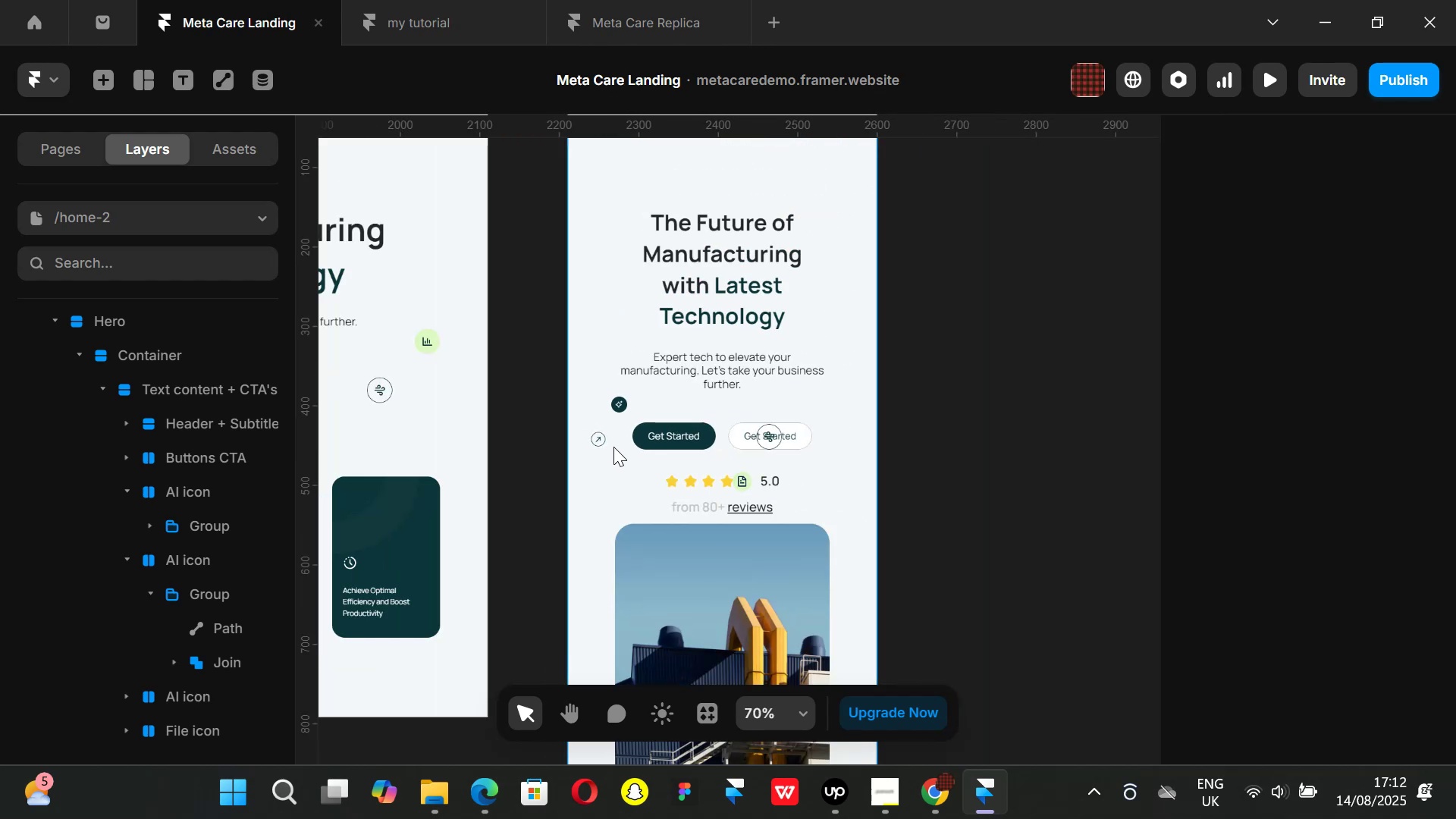 
hold_key(key=ControlLeft, duration=1.35)
scroll: coordinate [651, 444], scroll_direction: up, amount: 2.0
 